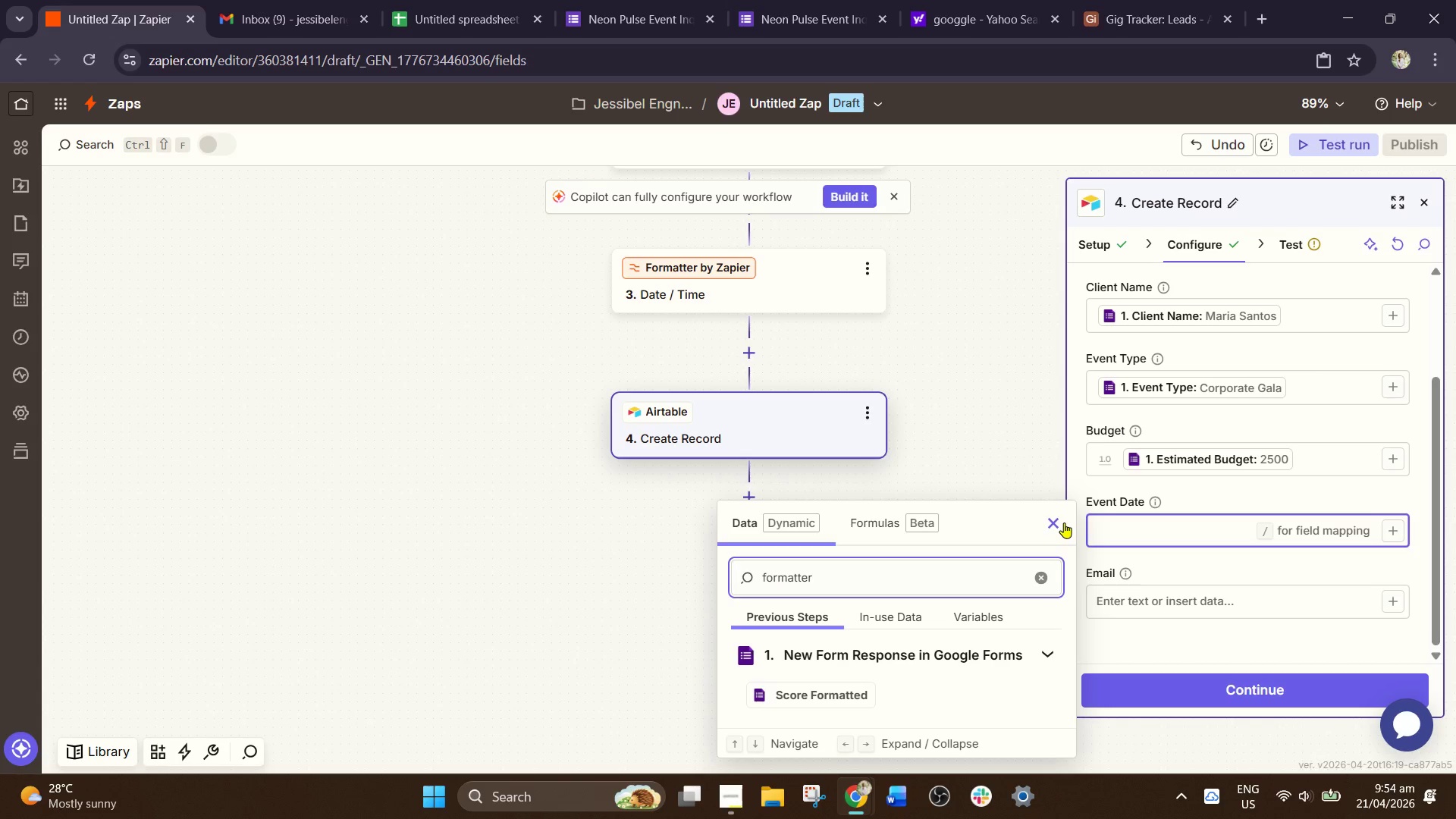 
wait(17.25)
 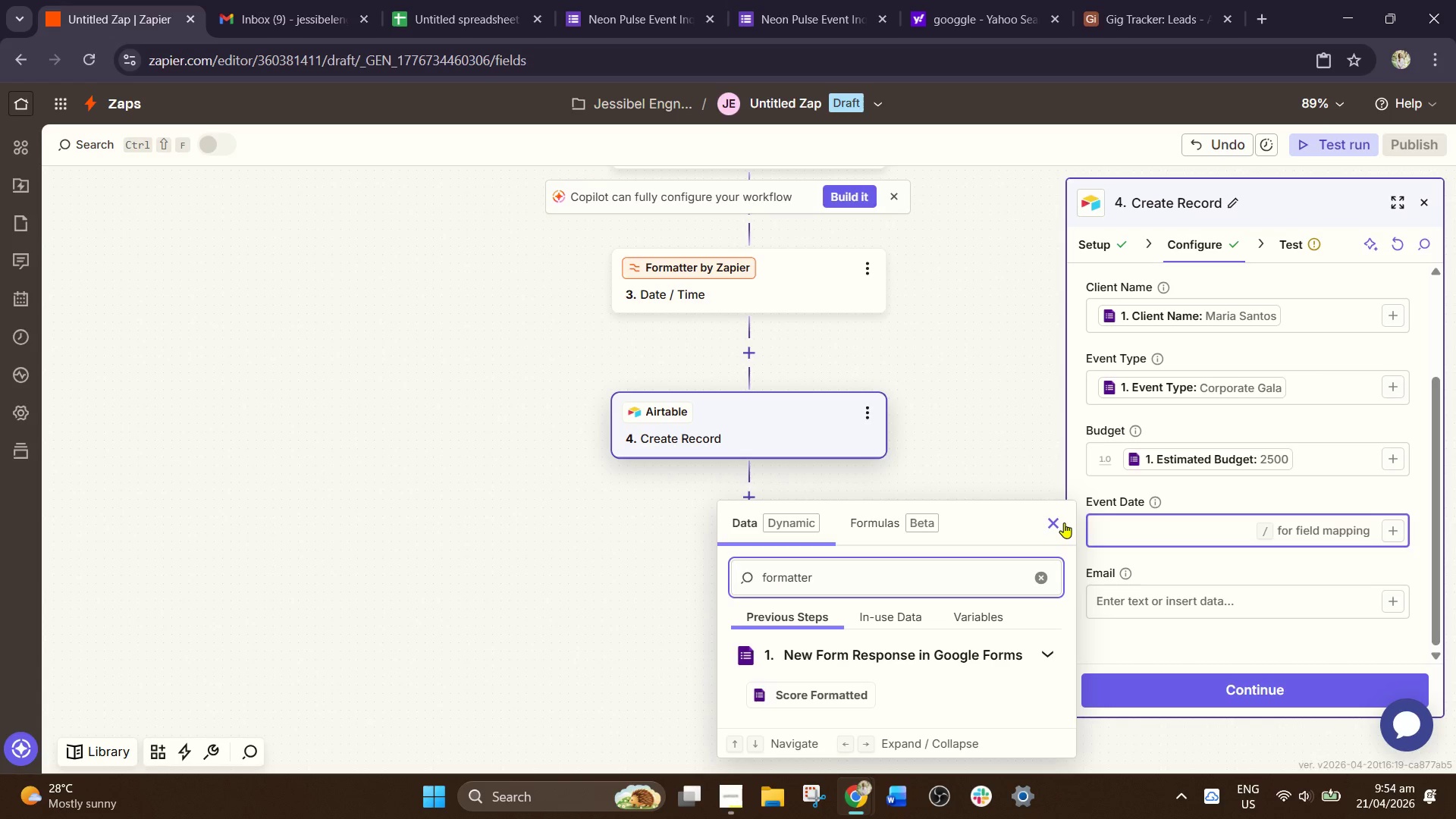 
double_click([1387, 538])
 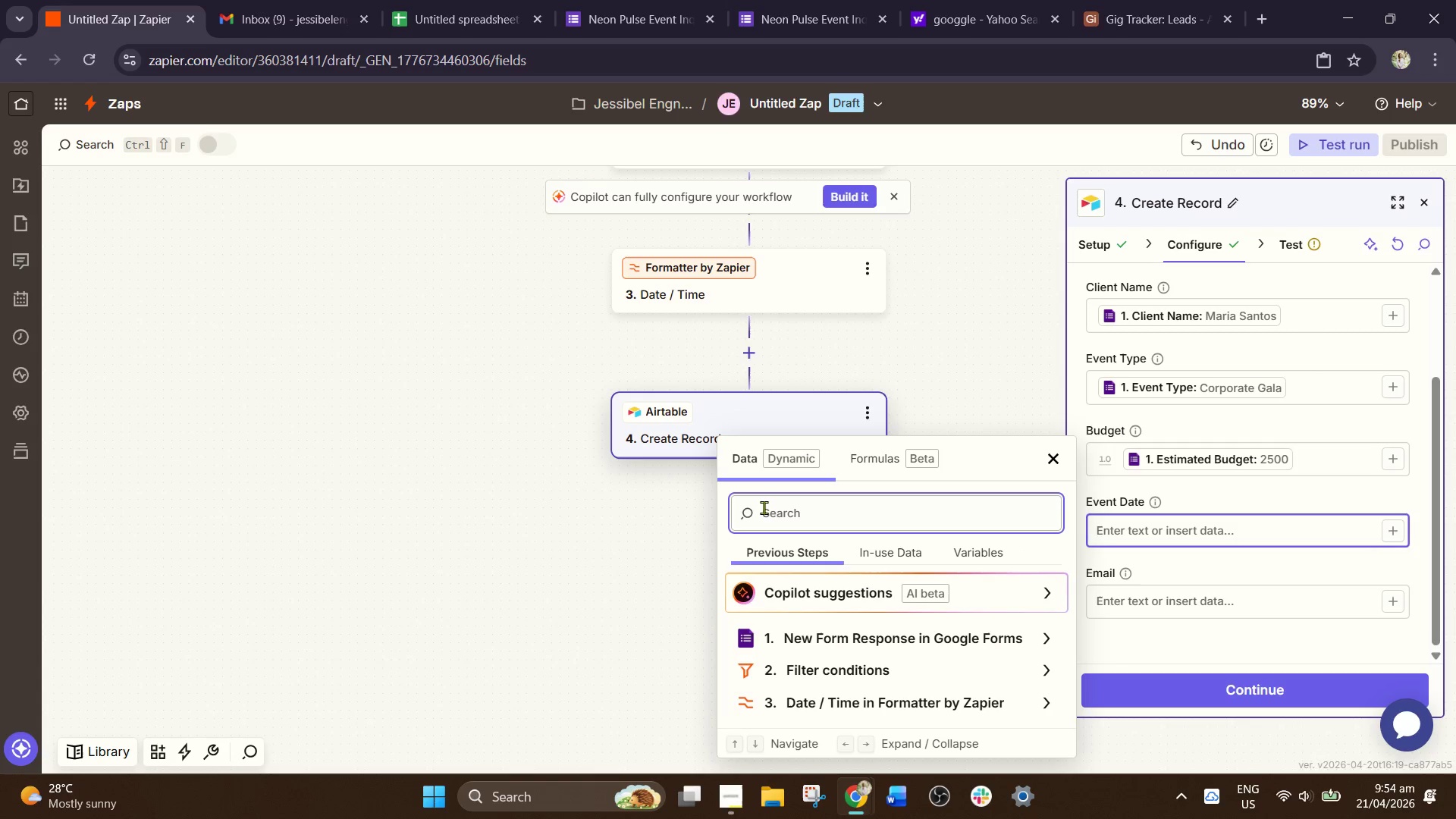 
key(D)
 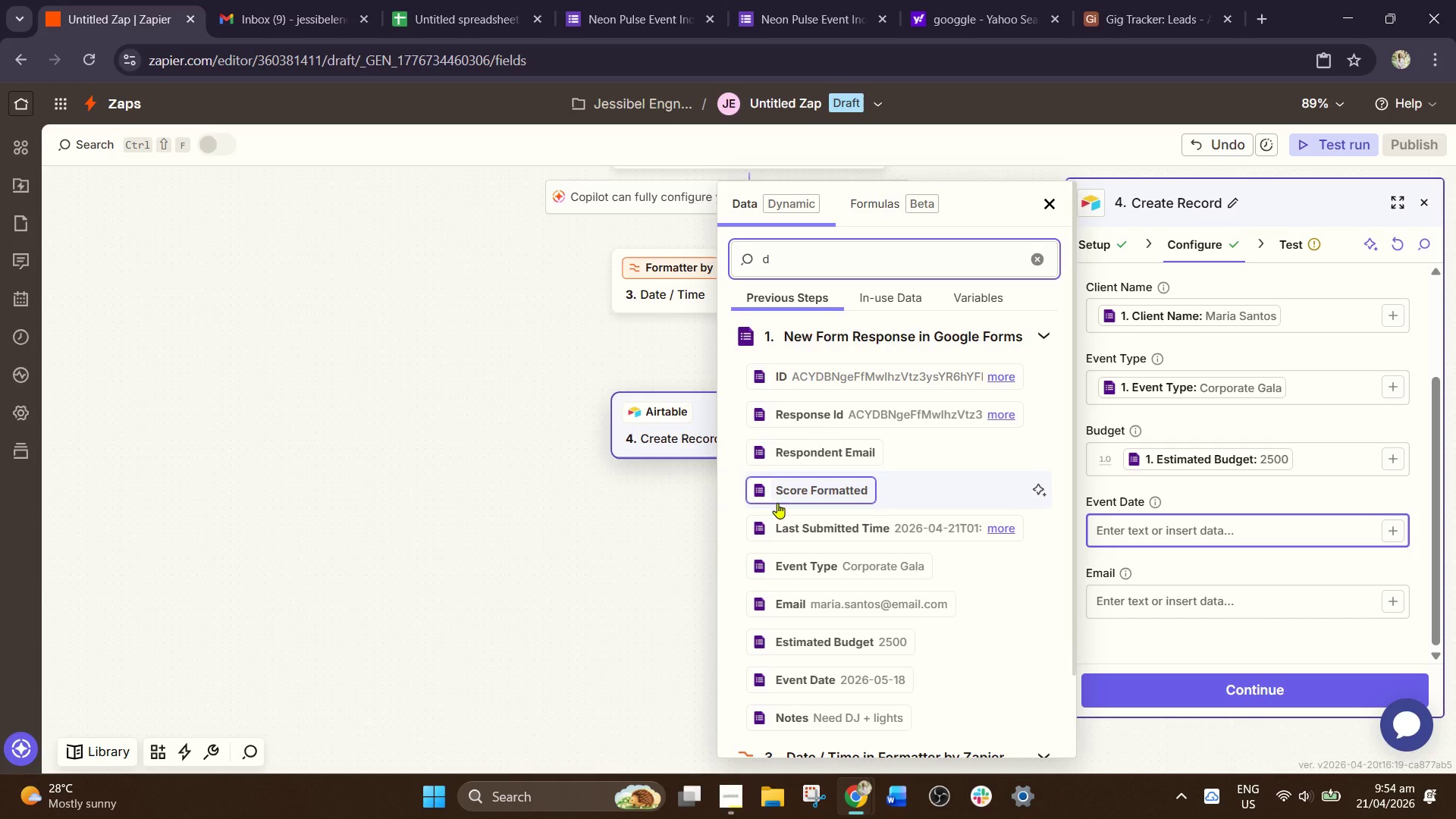 
type(ate)
 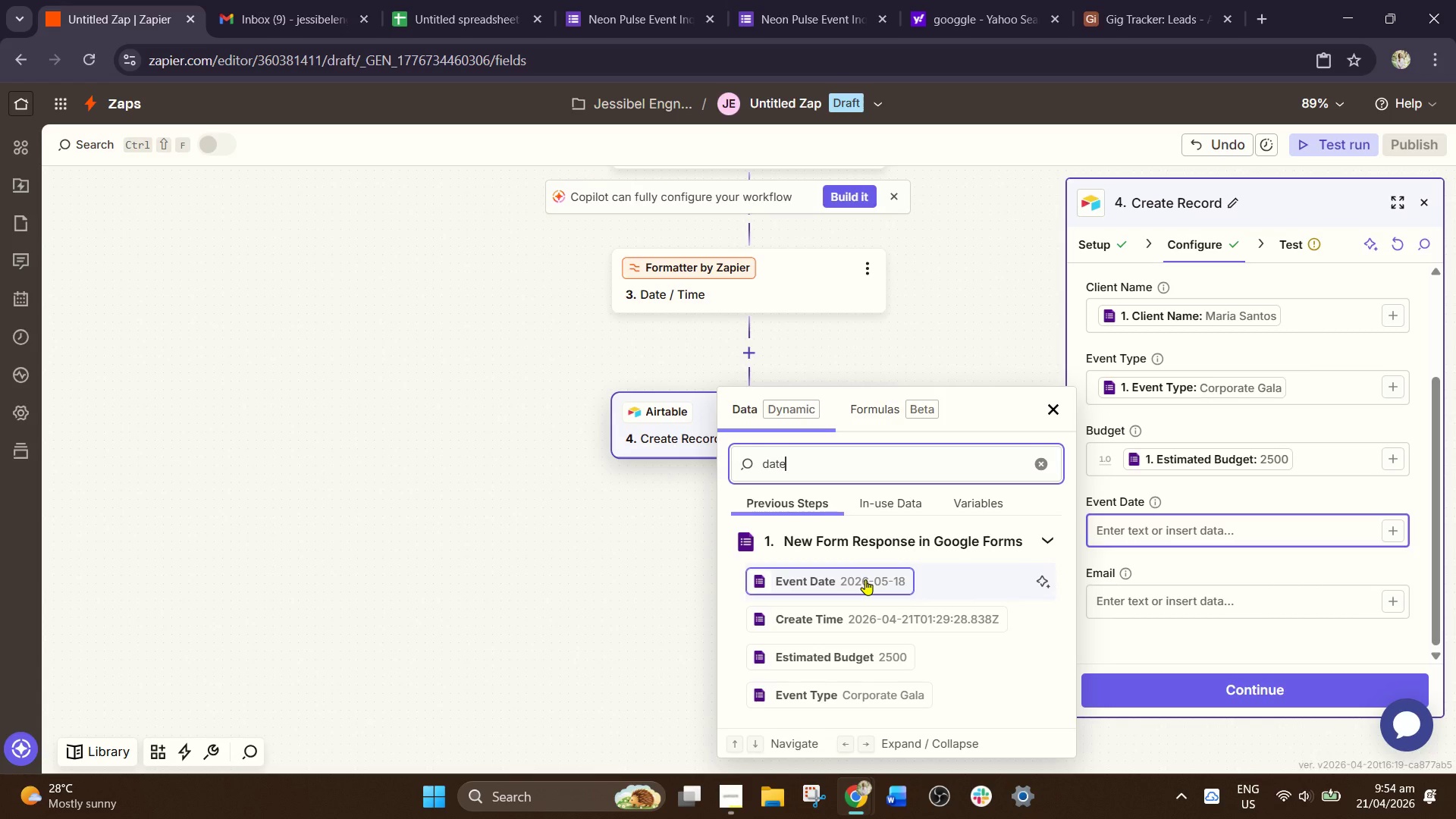 
left_click([865, 579])
 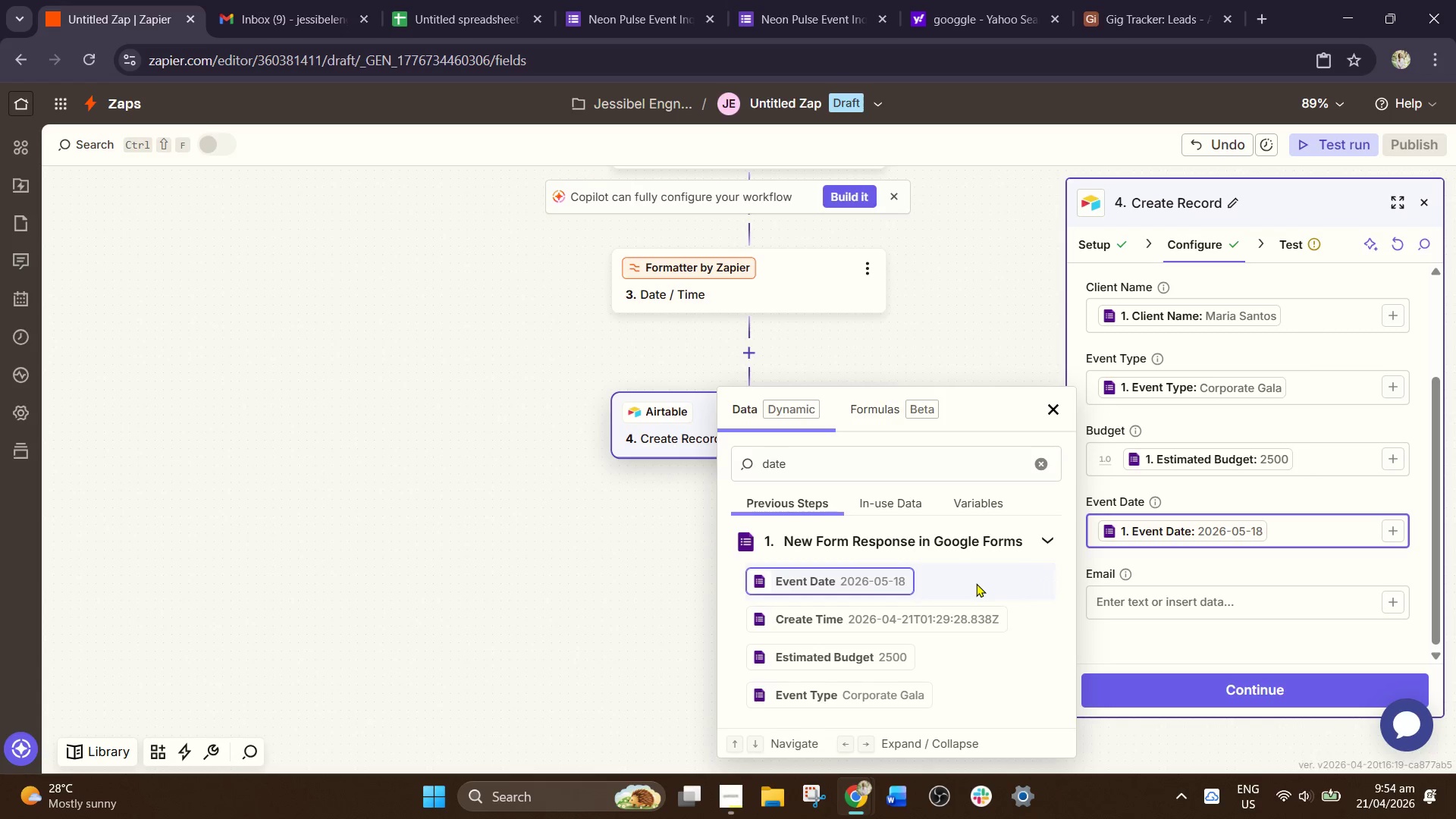 
wait(8.97)
 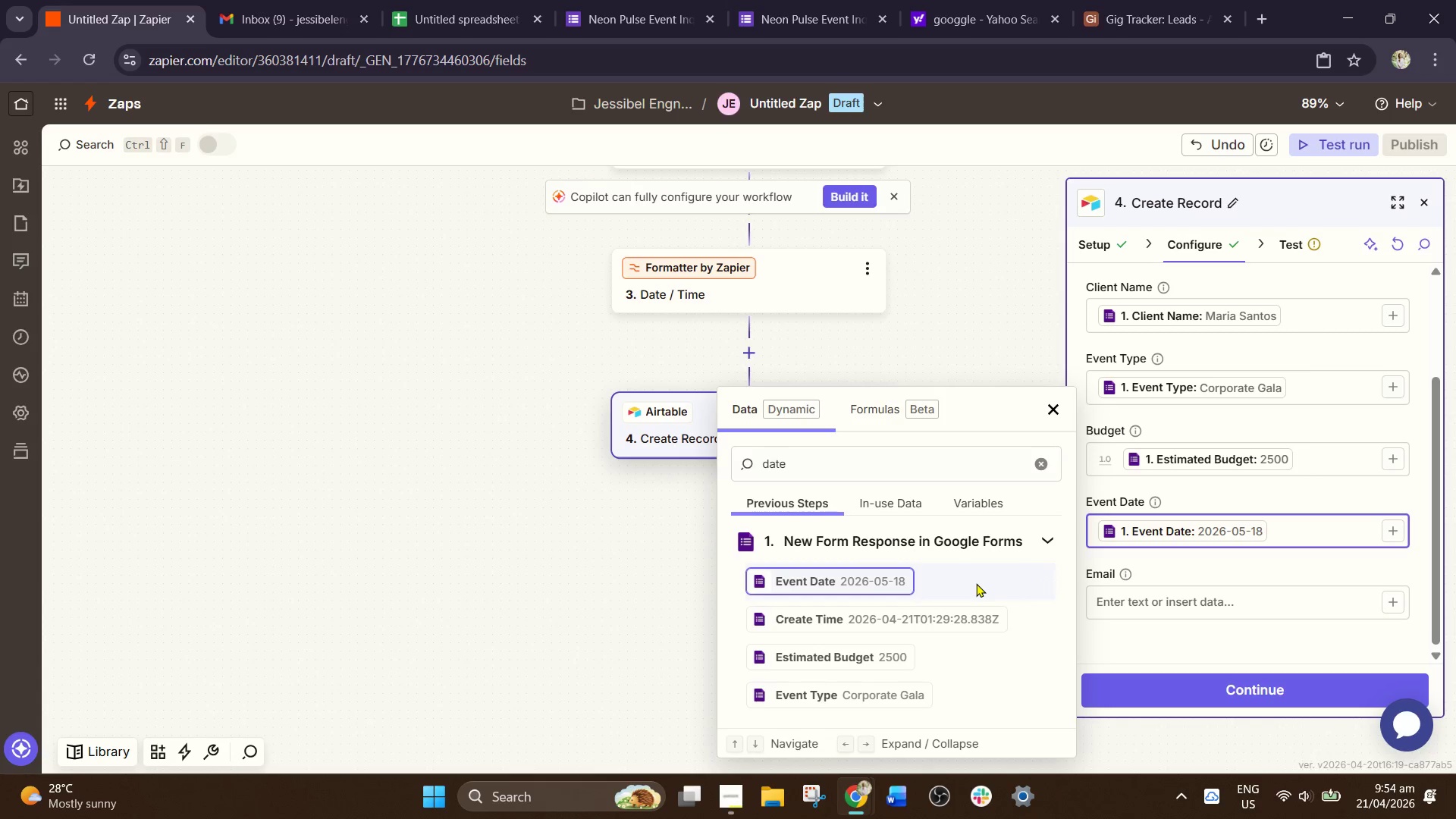 
left_click([1163, 607])
 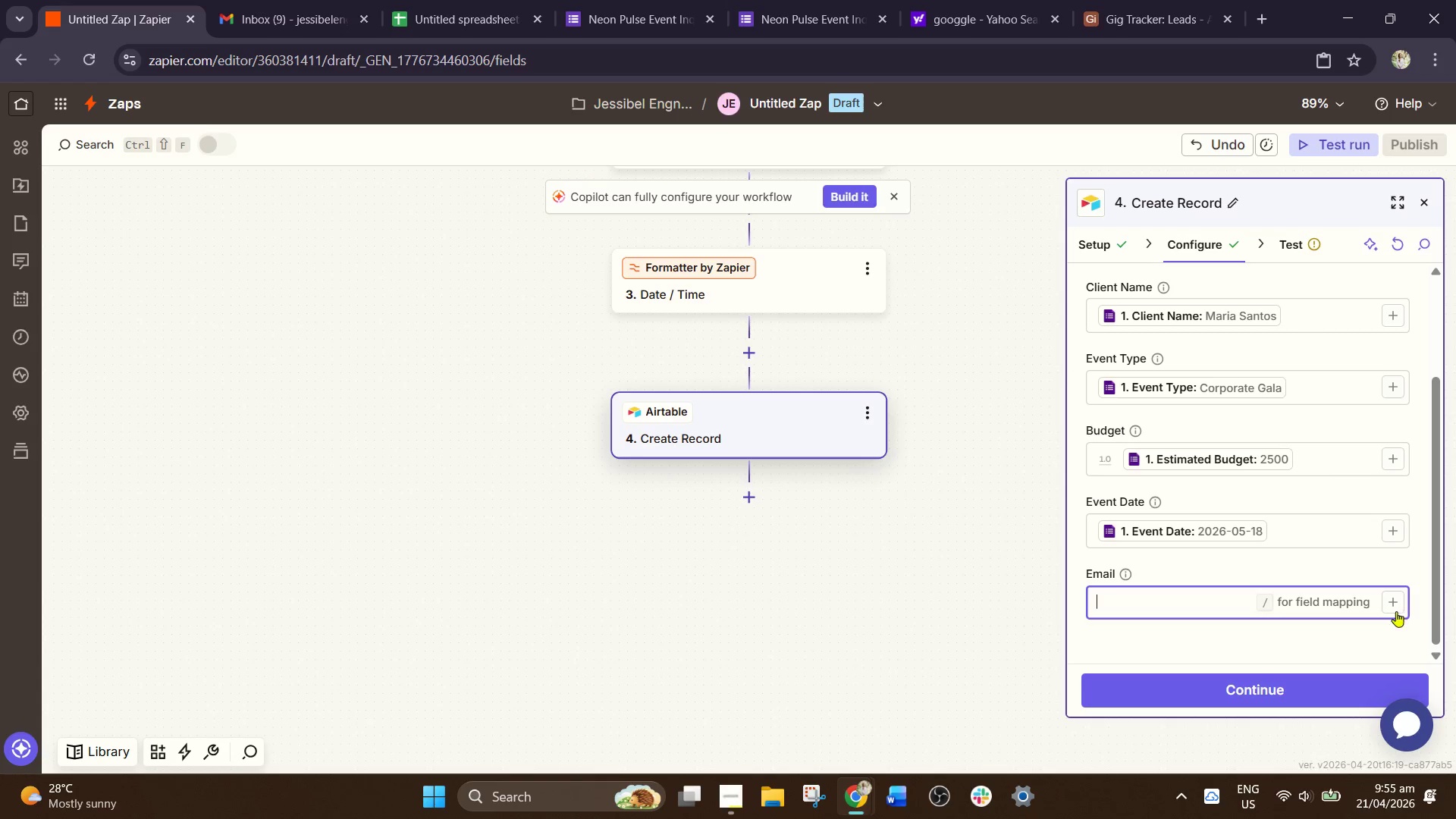 
left_click([1382, 607])
 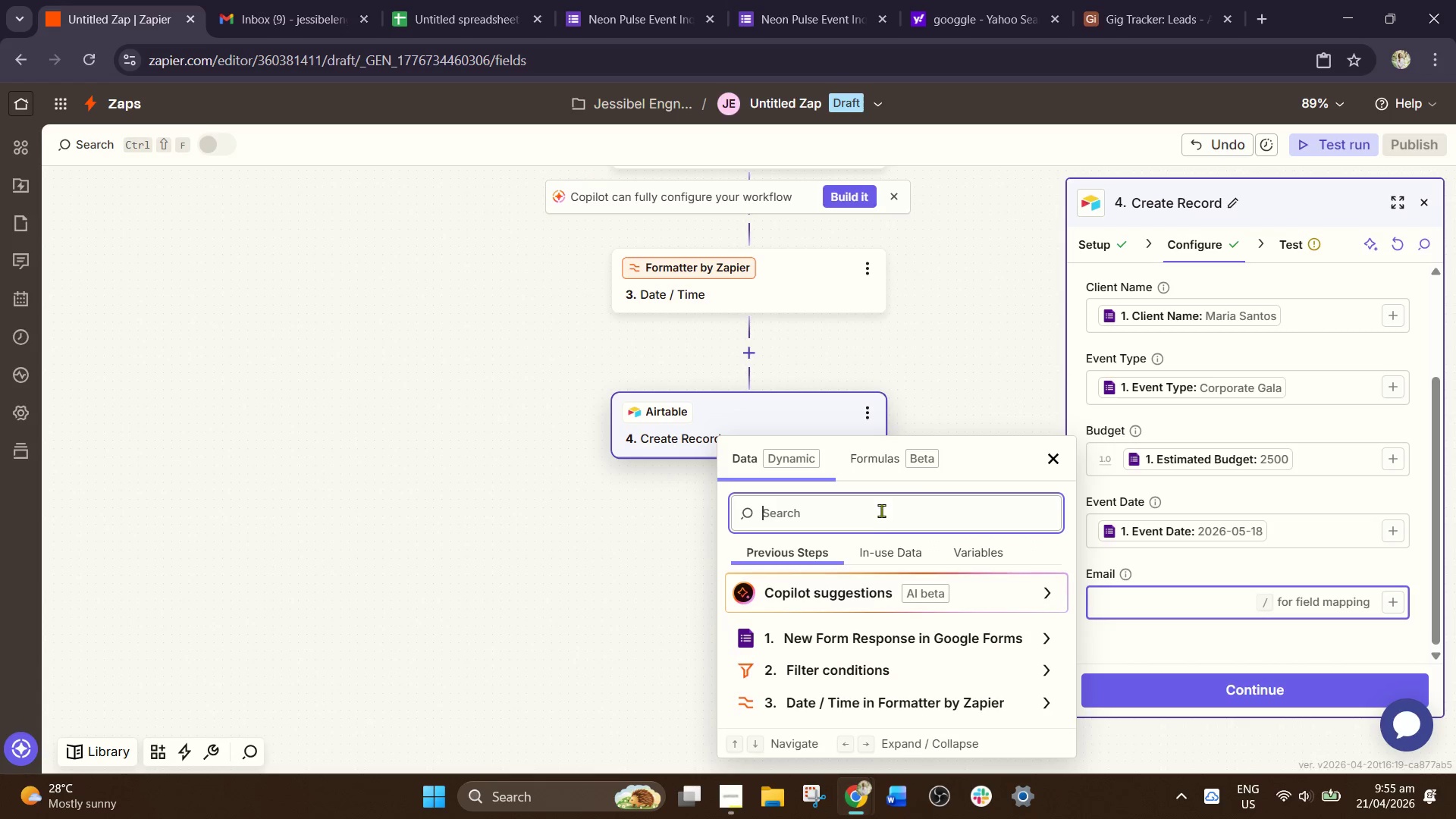 
type(email)
 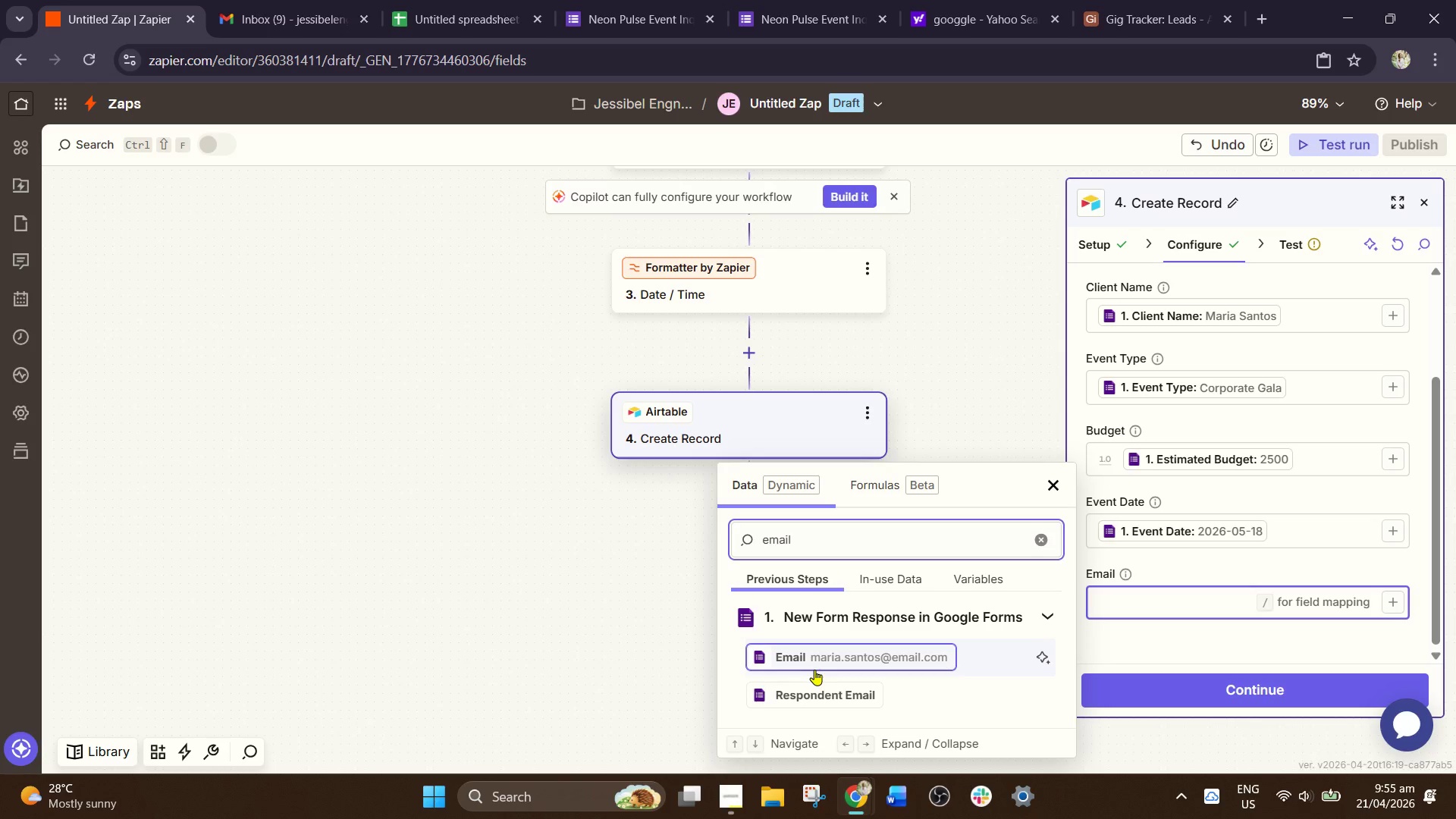 
left_click([814, 670])
 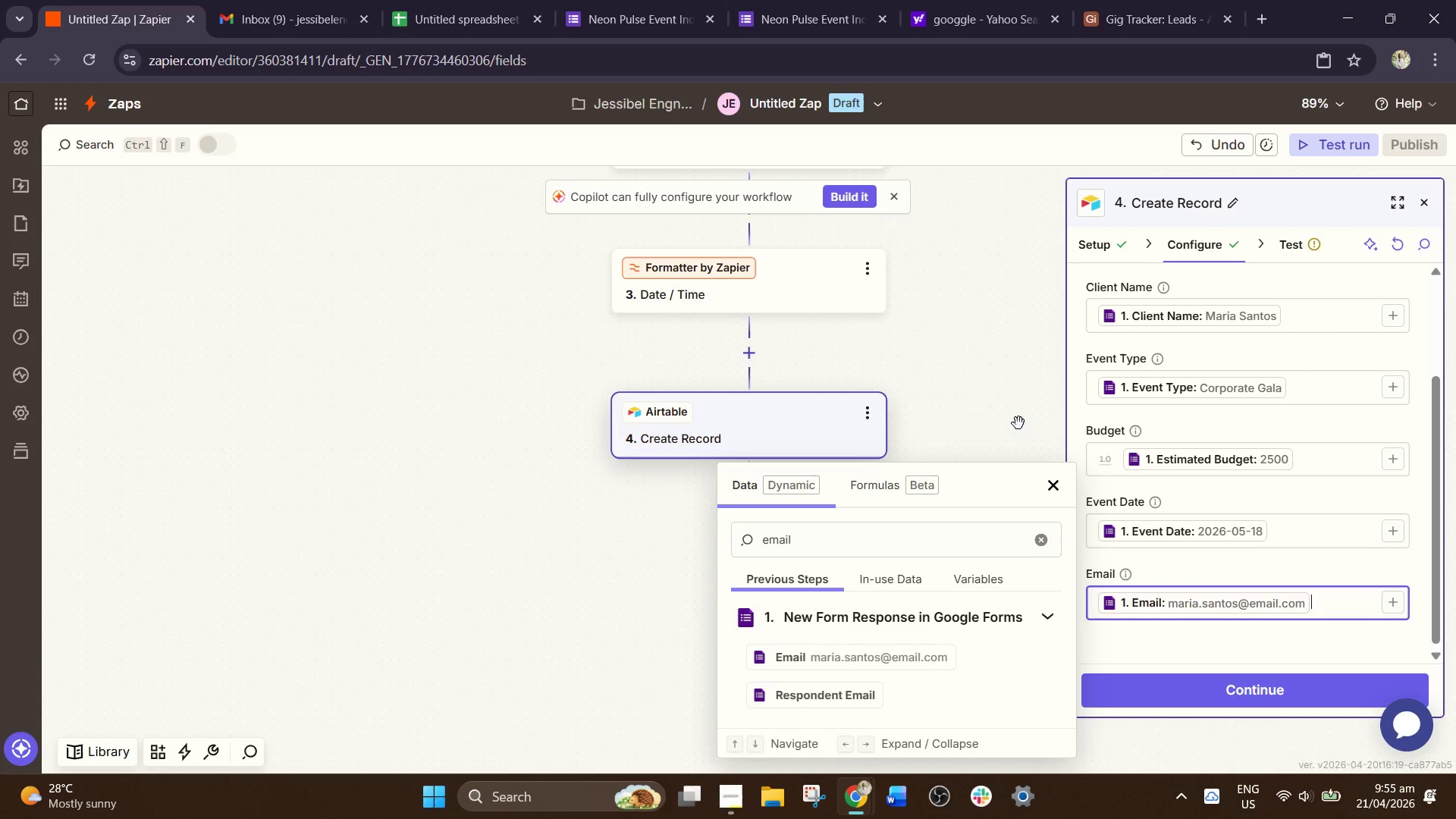 
wait(9.73)
 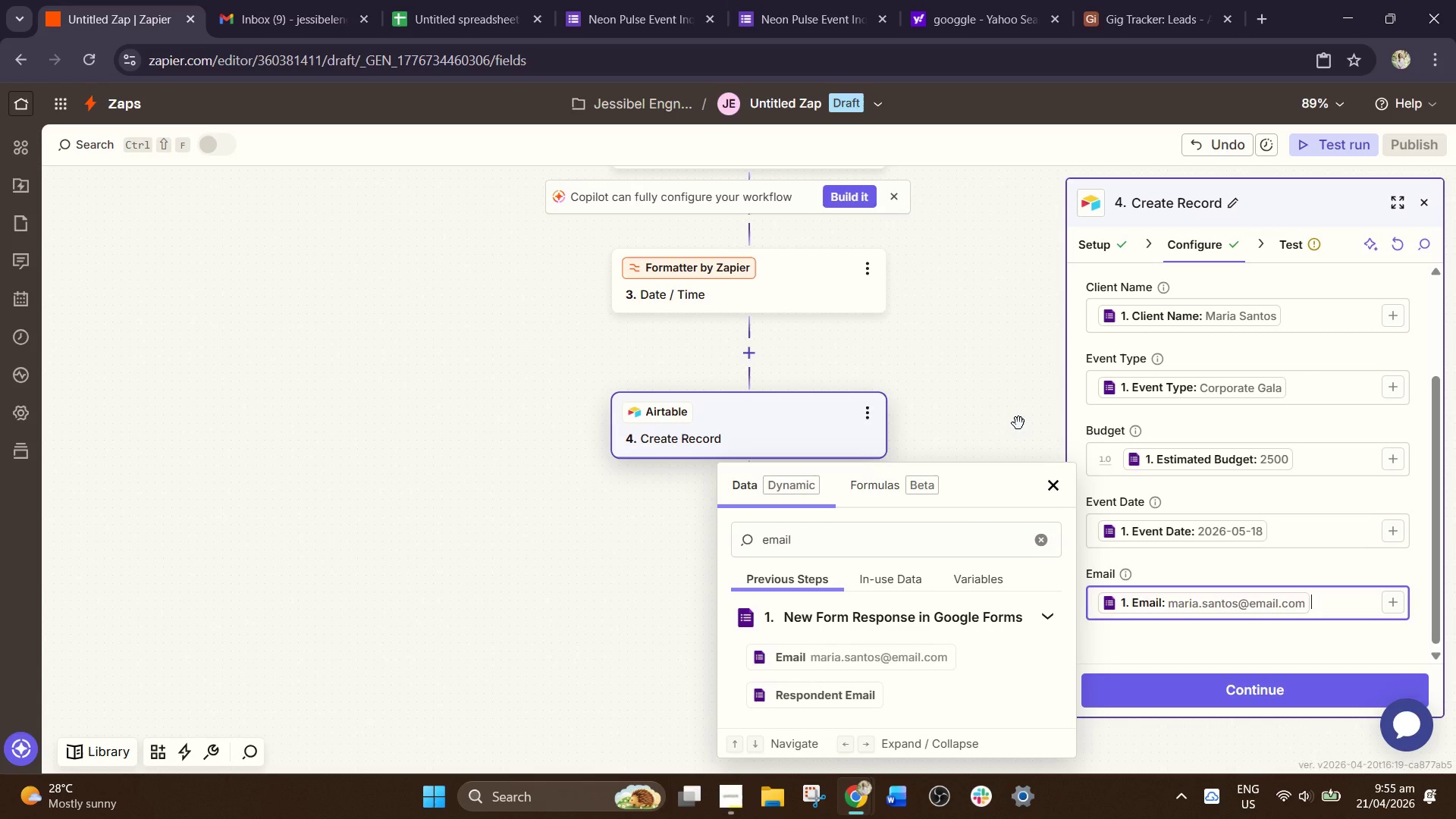 
scroll: coordinate [1164, 533], scroll_direction: down, amount: 1.0
 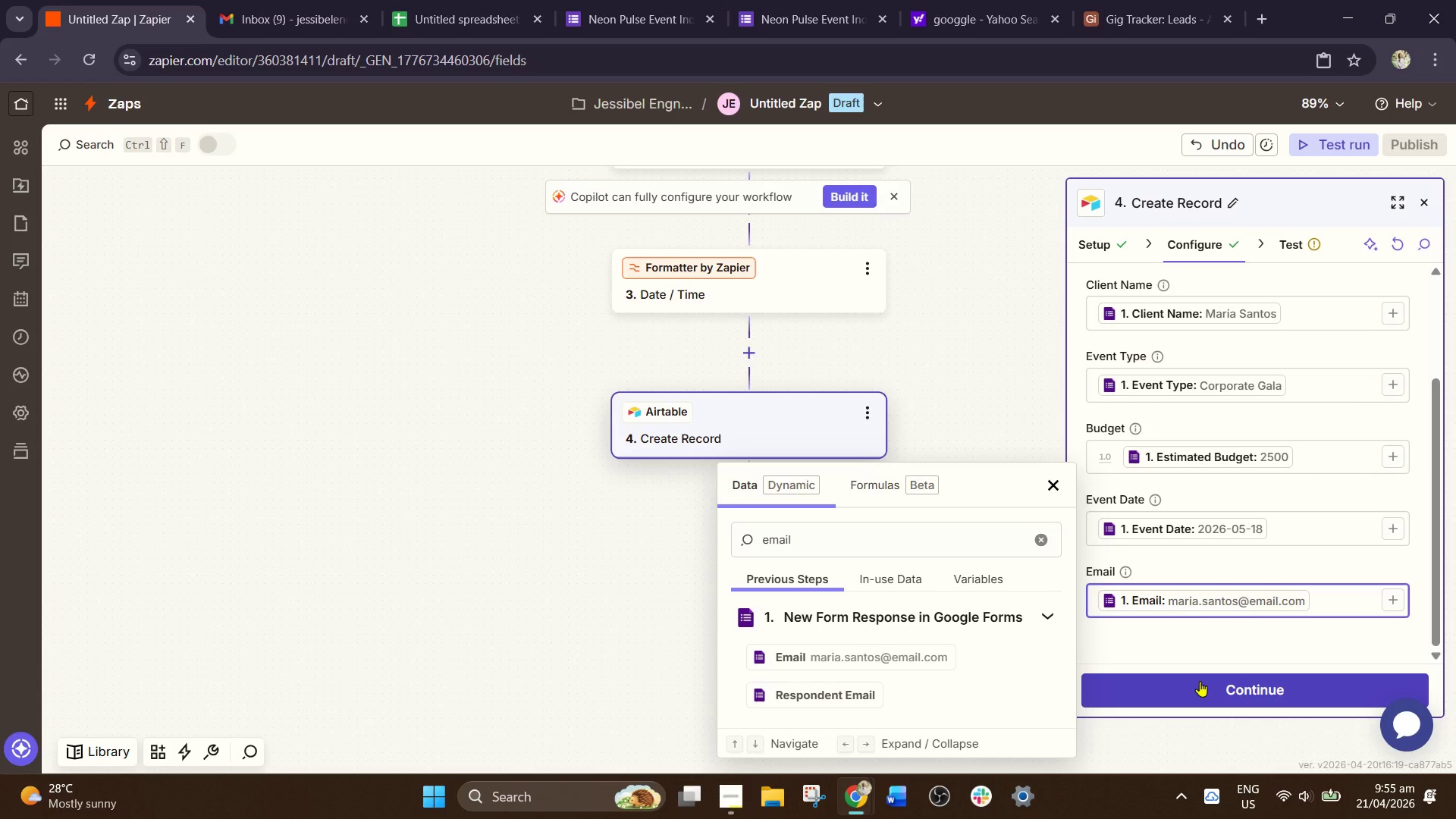 
left_click([1200, 681])
 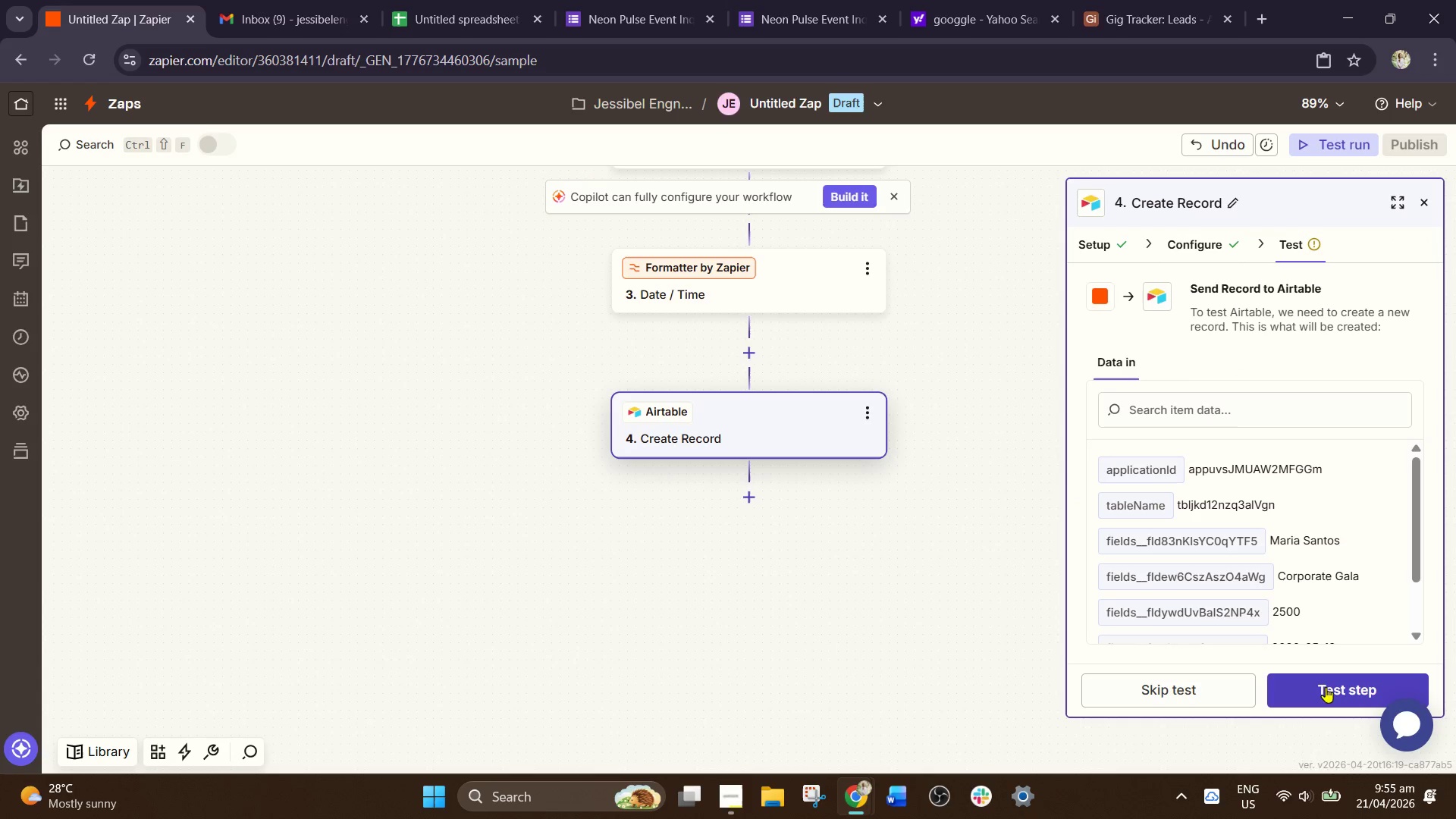 
scroll: coordinate [1222, 530], scroll_direction: down, amount: 6.0
 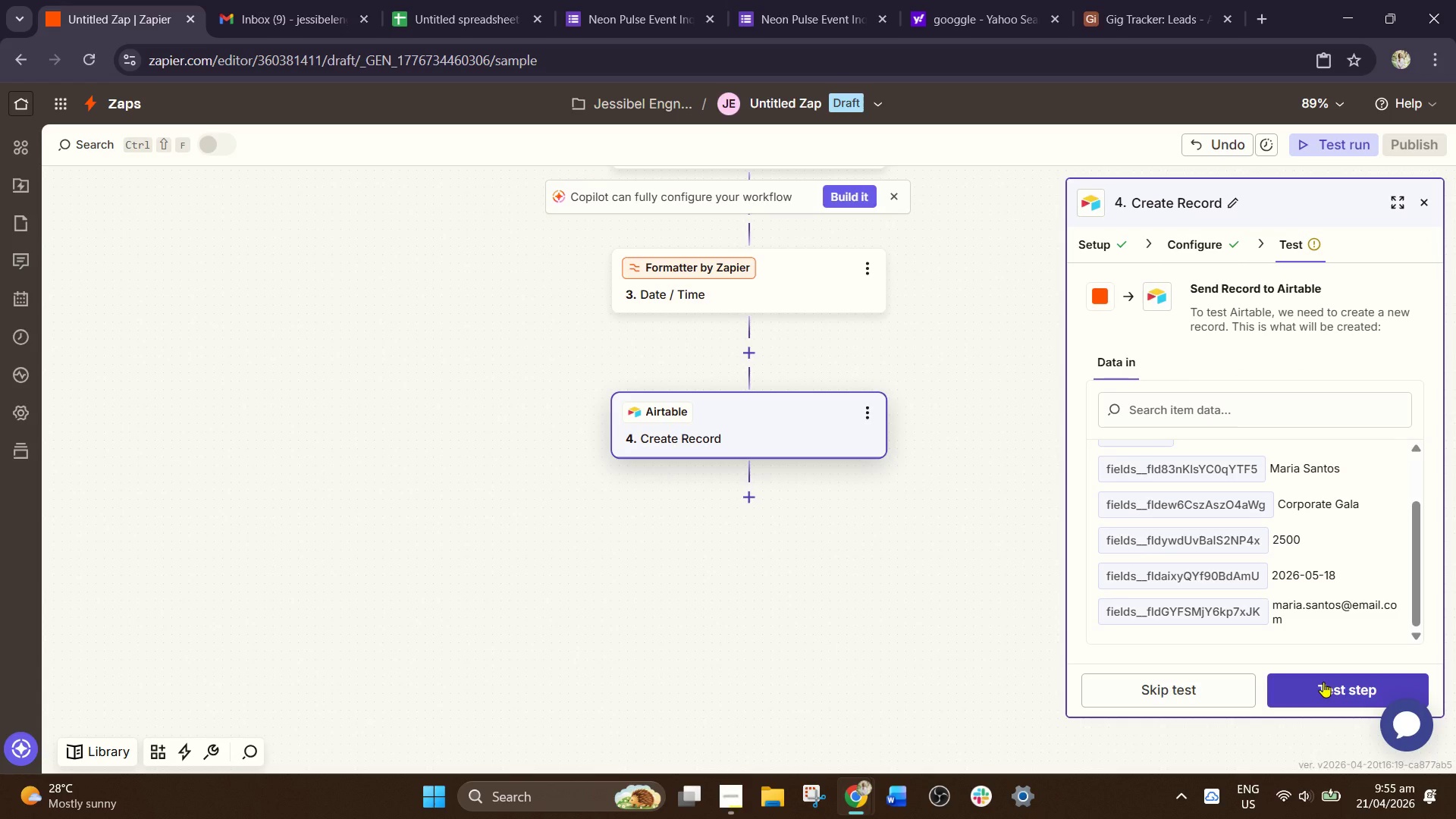 
left_click([1323, 682])
 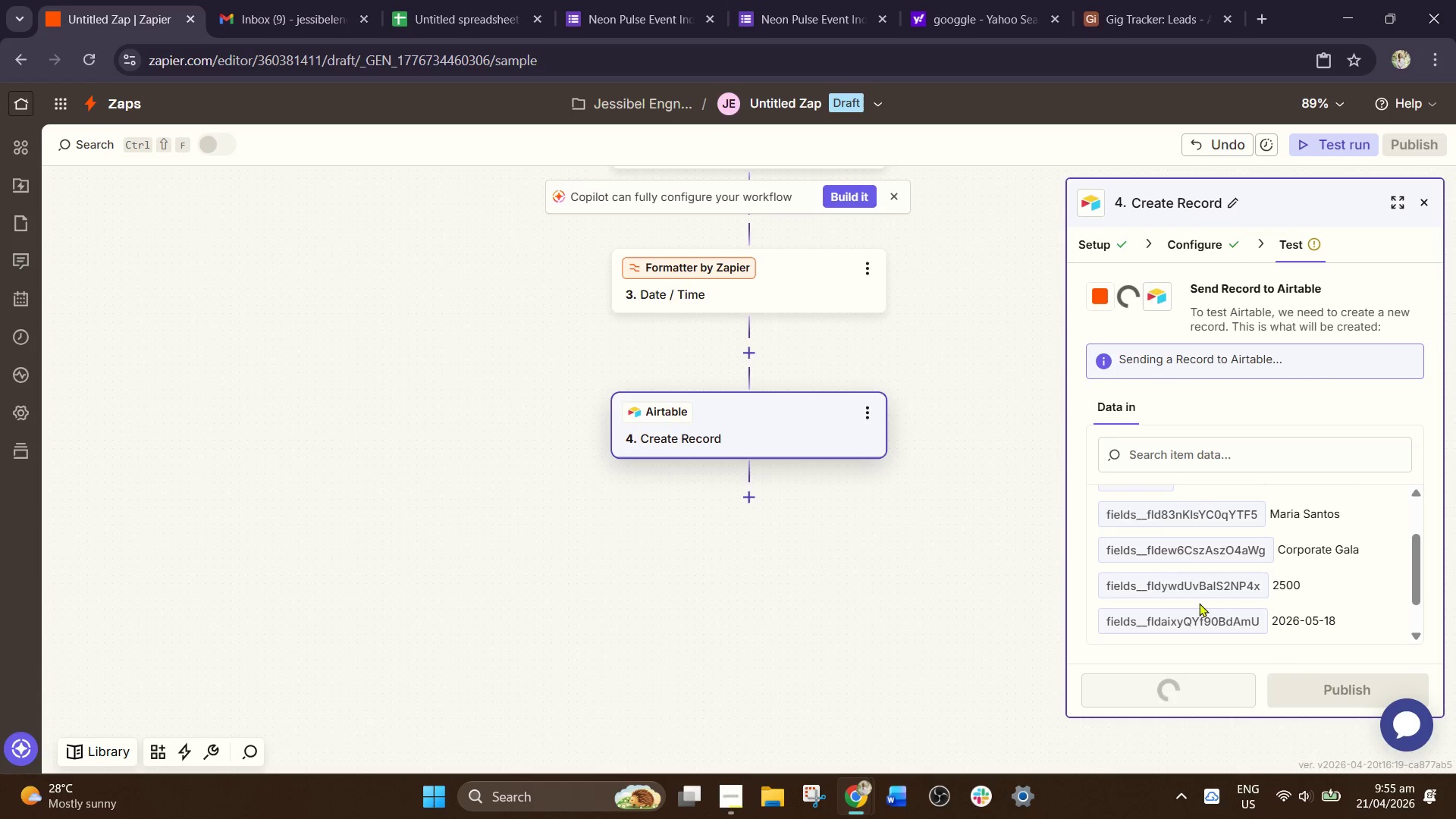 
mouse_move([1103, 541])
 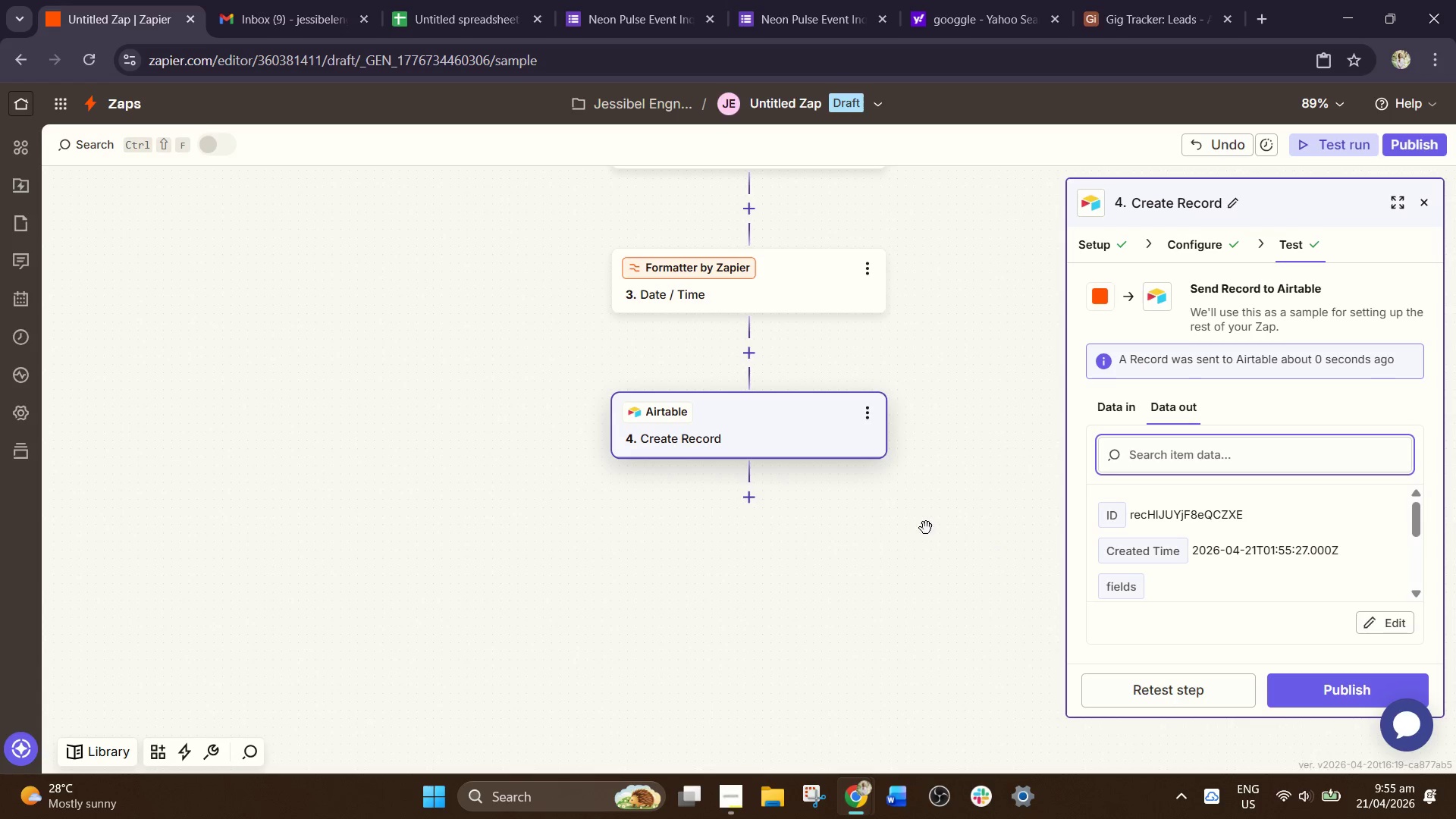 
mouse_move([792, 519])
 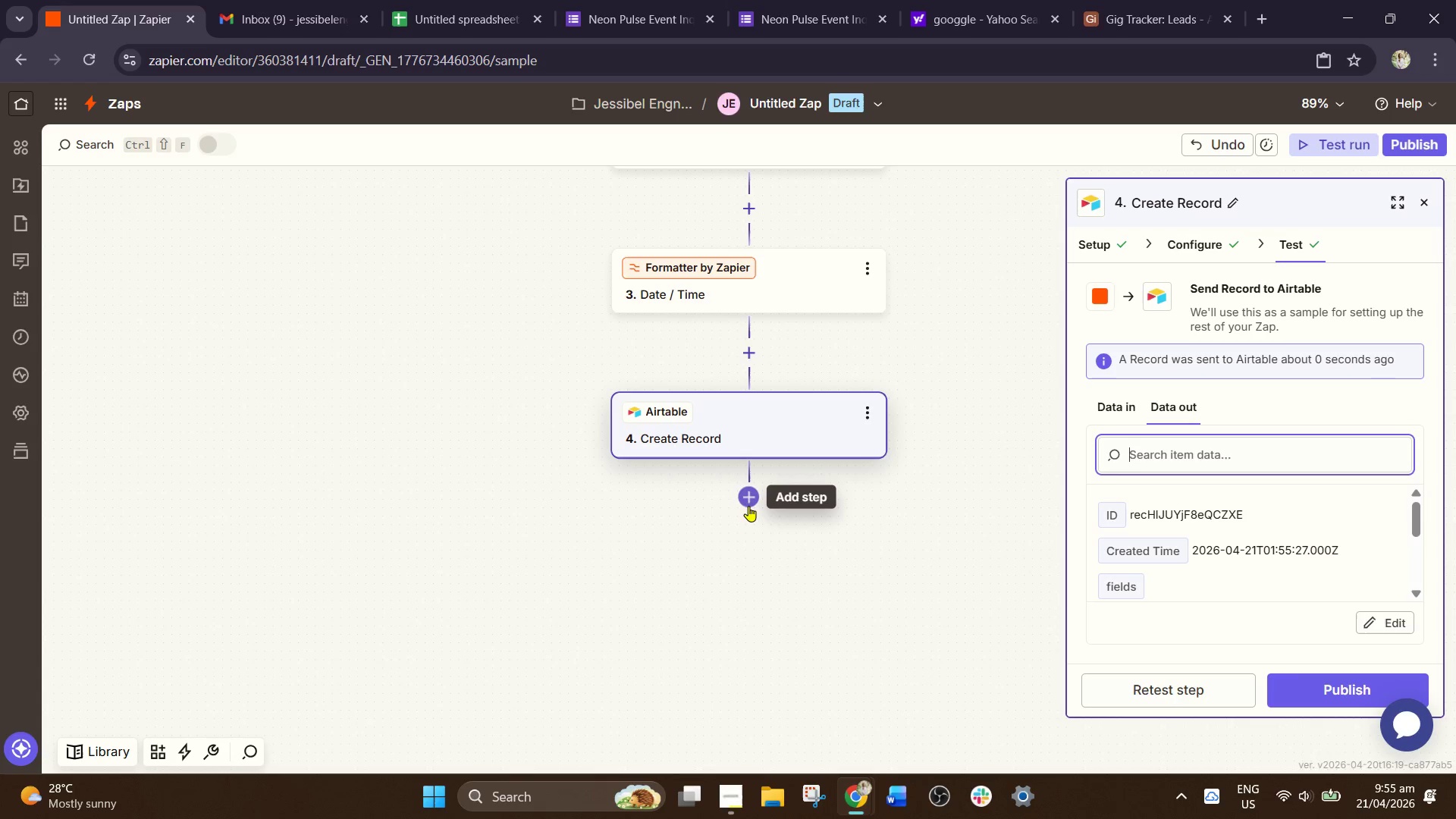 
left_click([748, 507])
 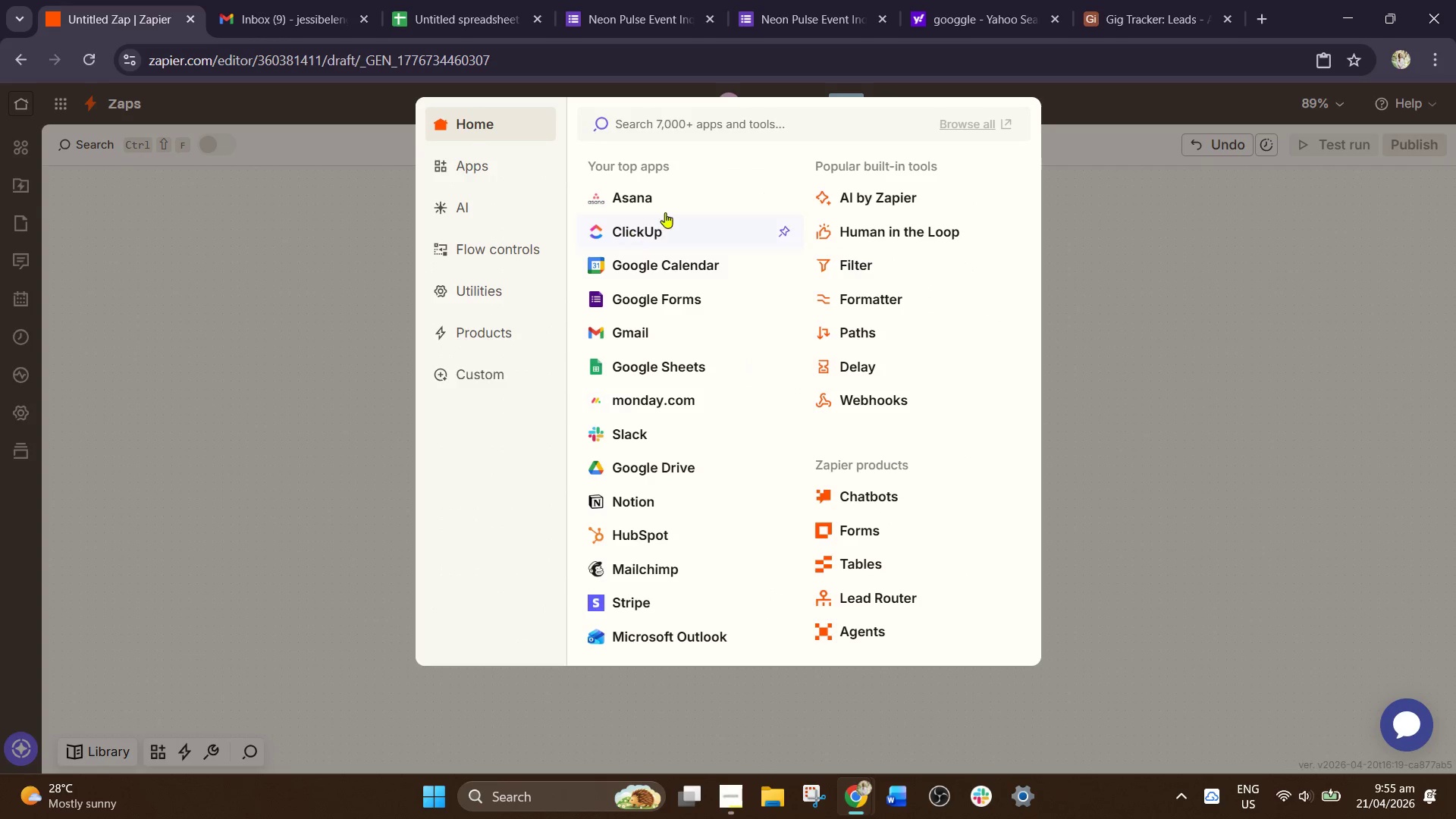 
scroll: coordinate [695, 427], scroll_direction: down, amount: 1.0
 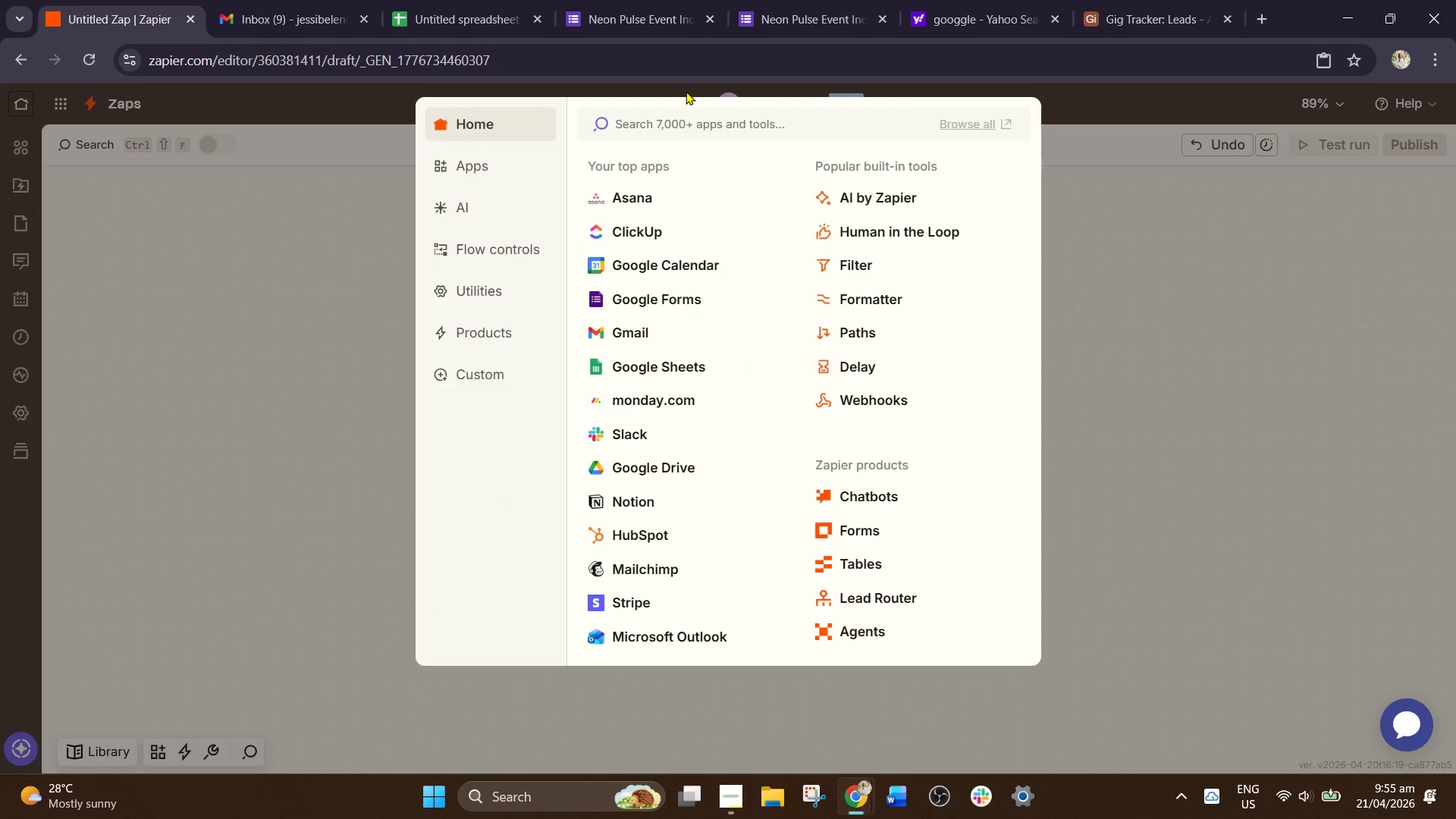 
type(sl)
 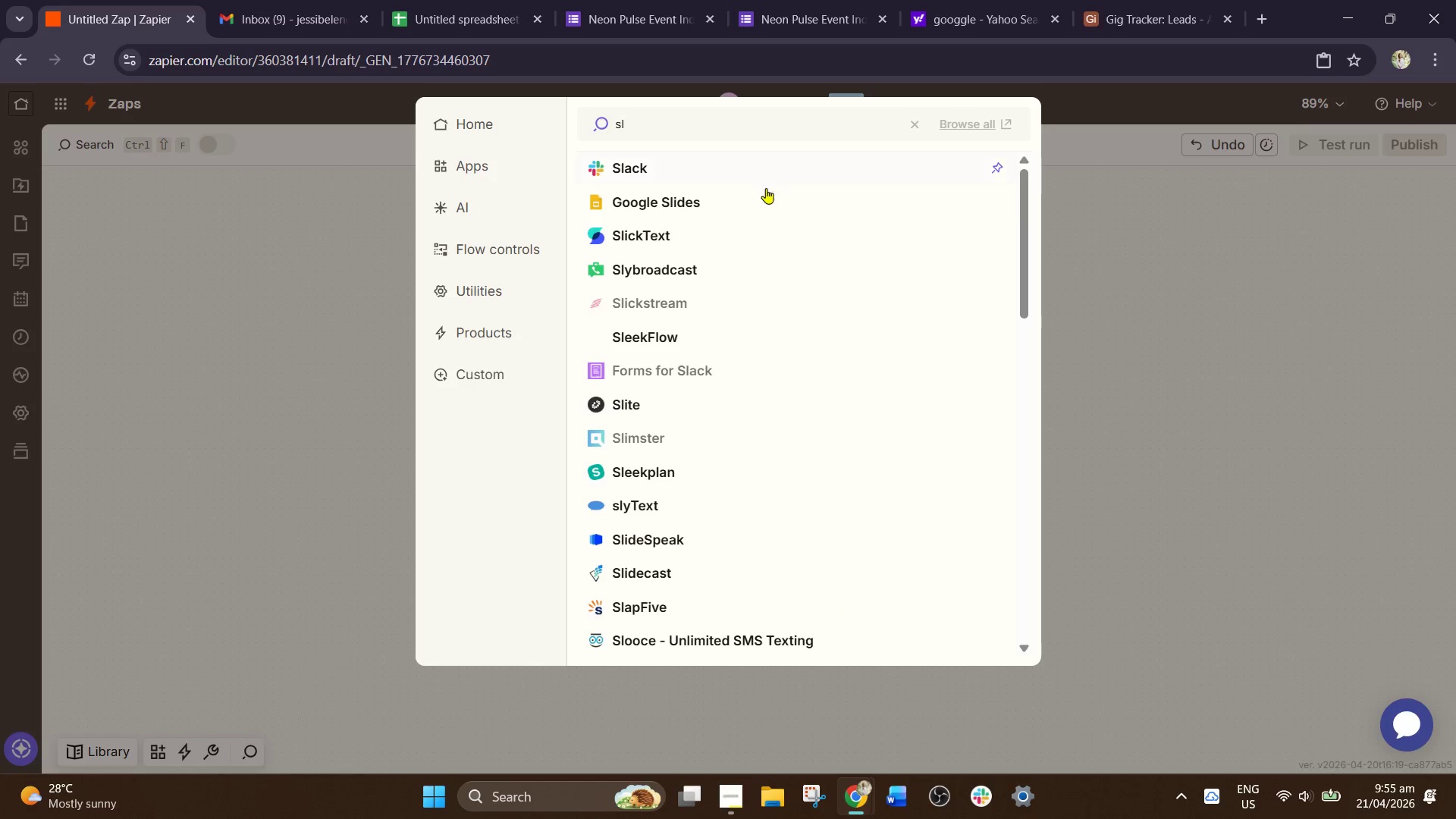 
left_click([689, 171])
 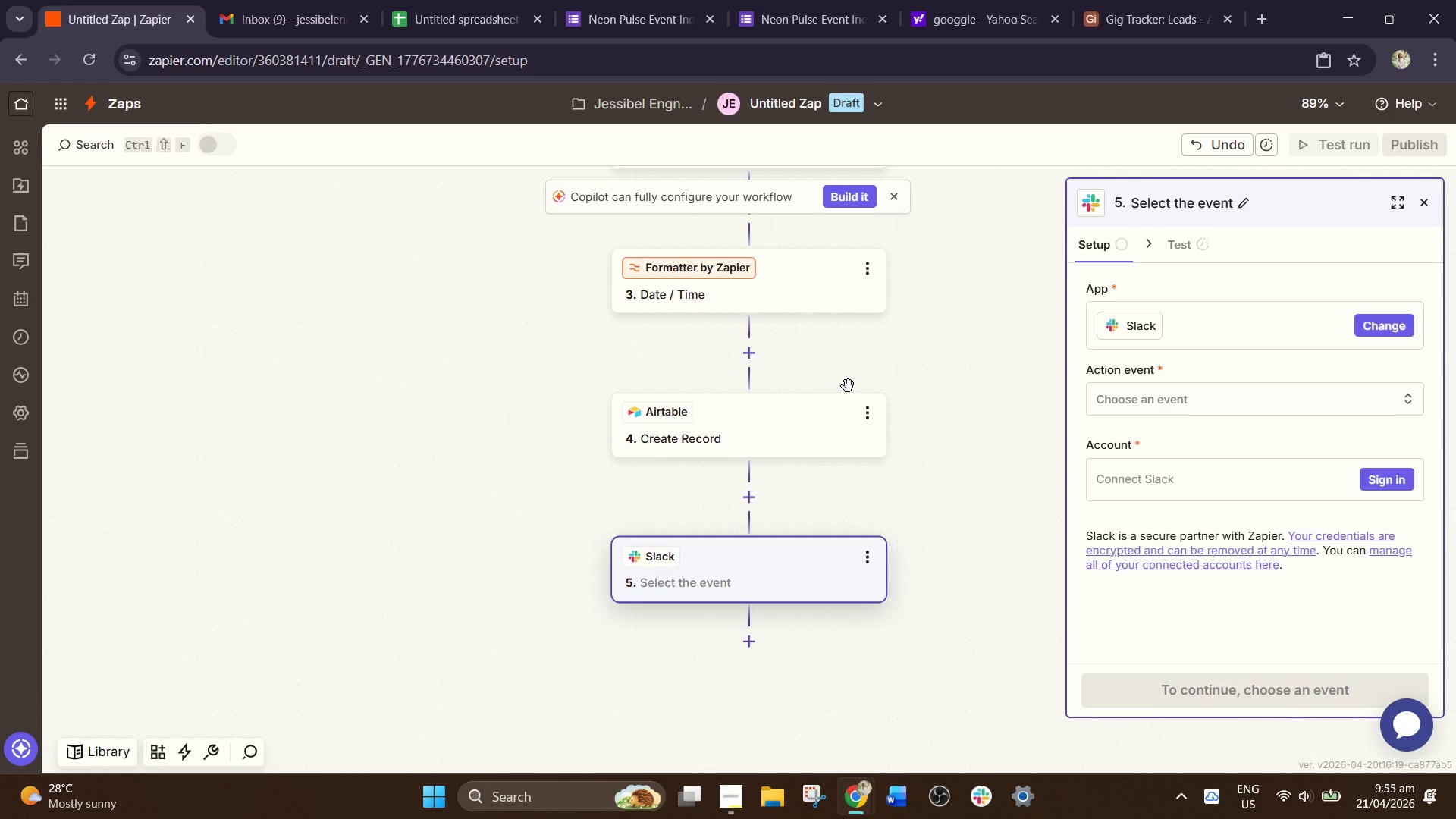 
wait(5.98)
 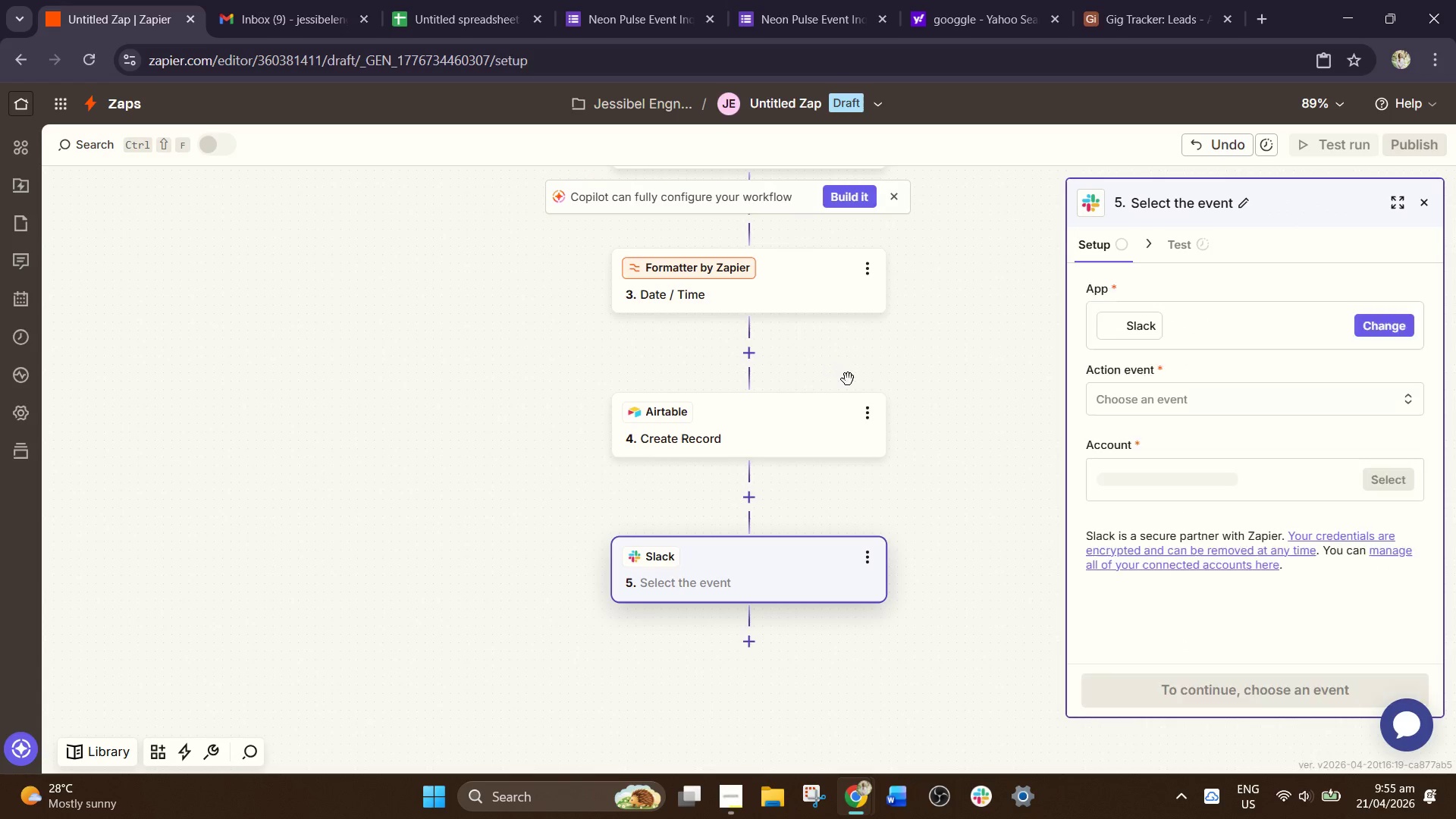 
mouse_move([881, 406])
 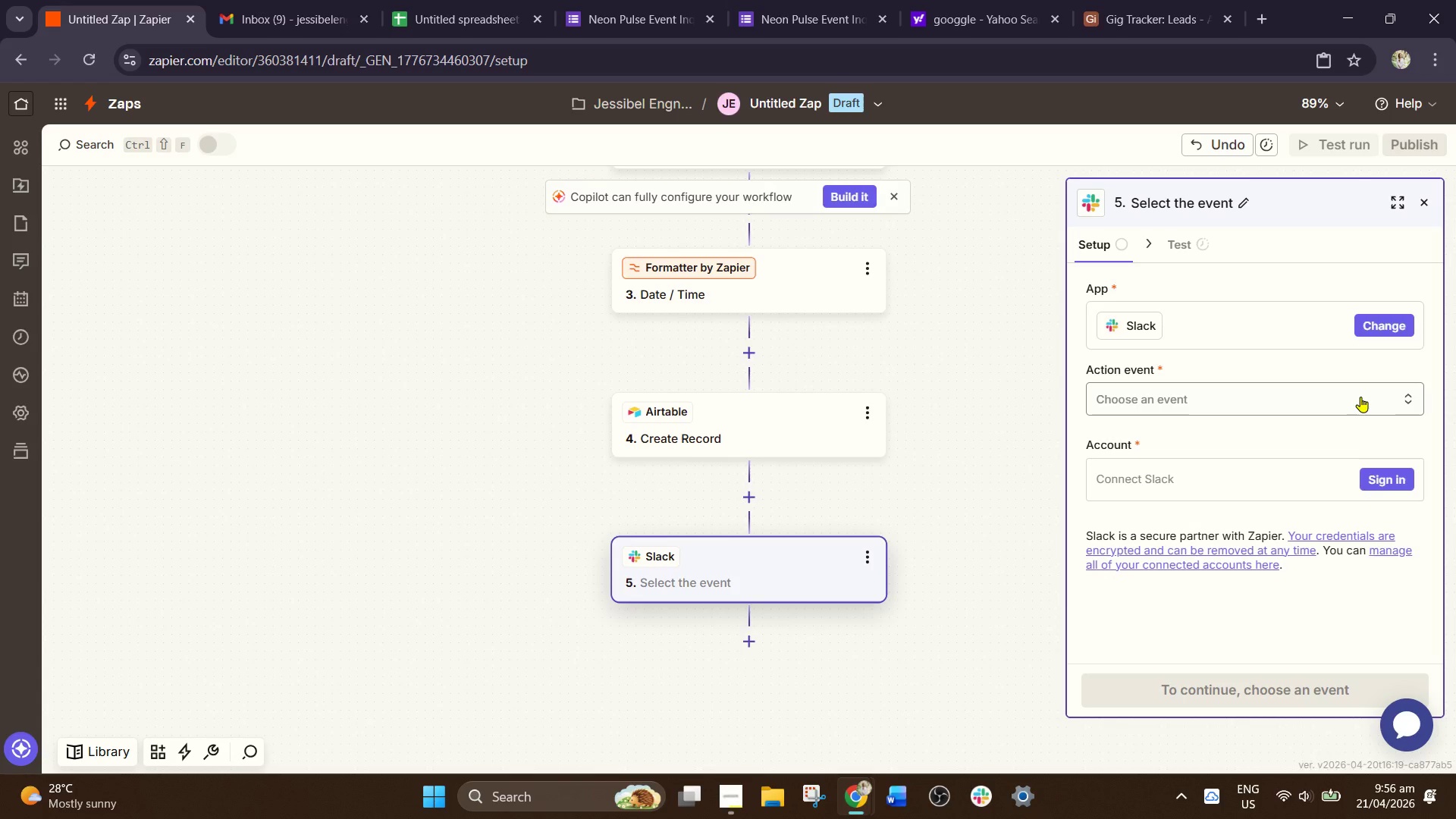 
left_click([1360, 397])
 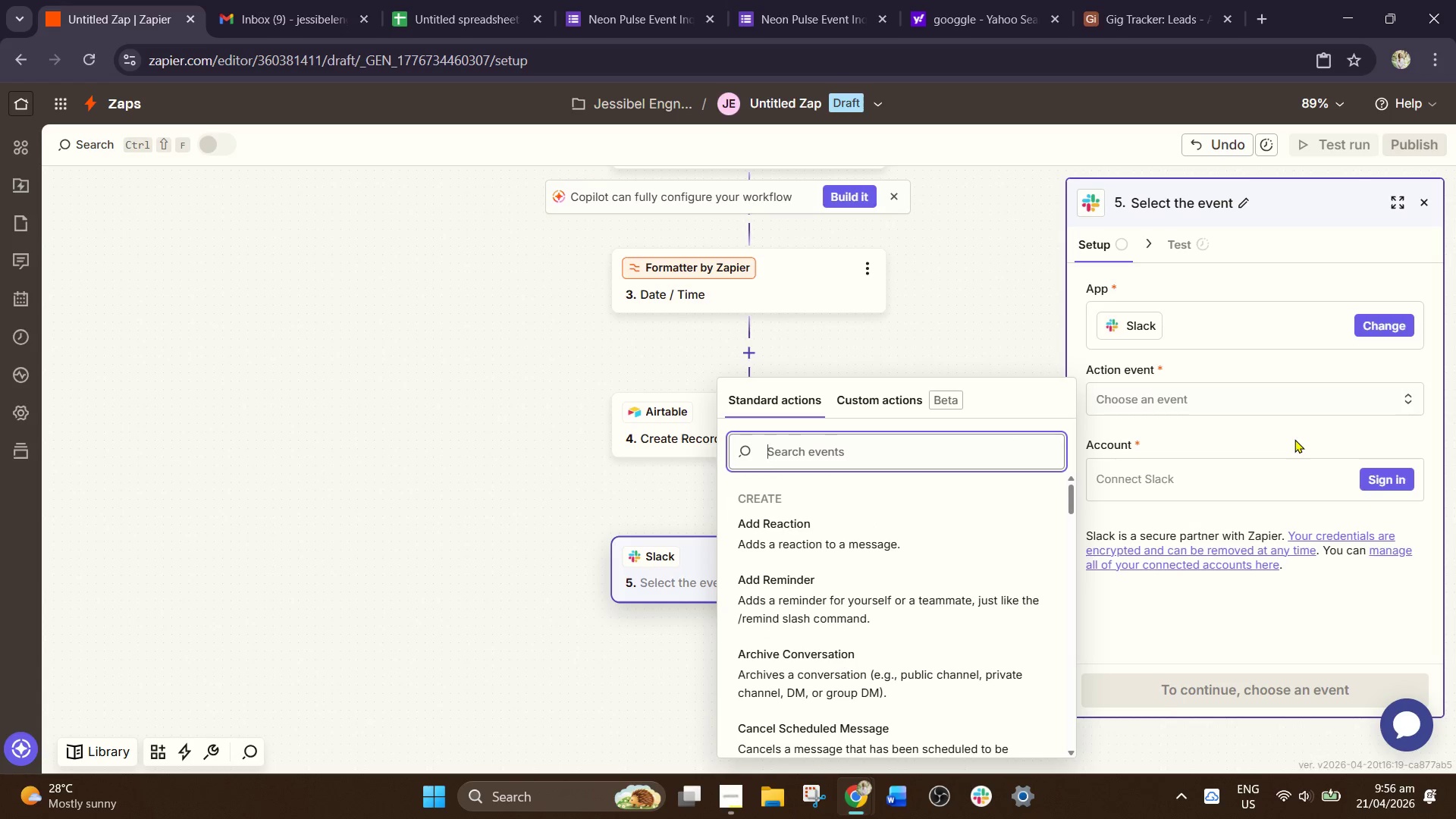 
type(se)
 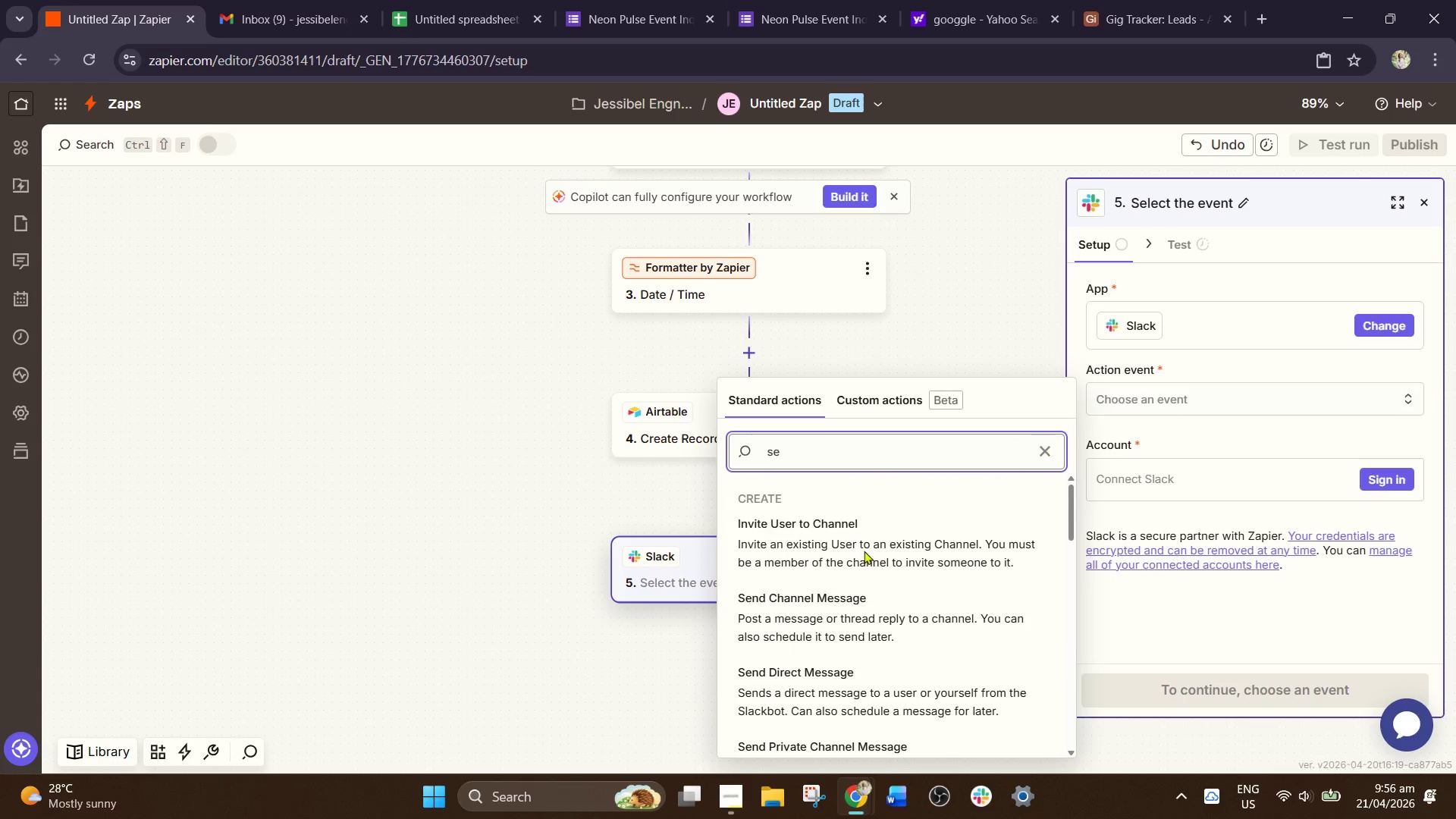 
wait(5.47)
 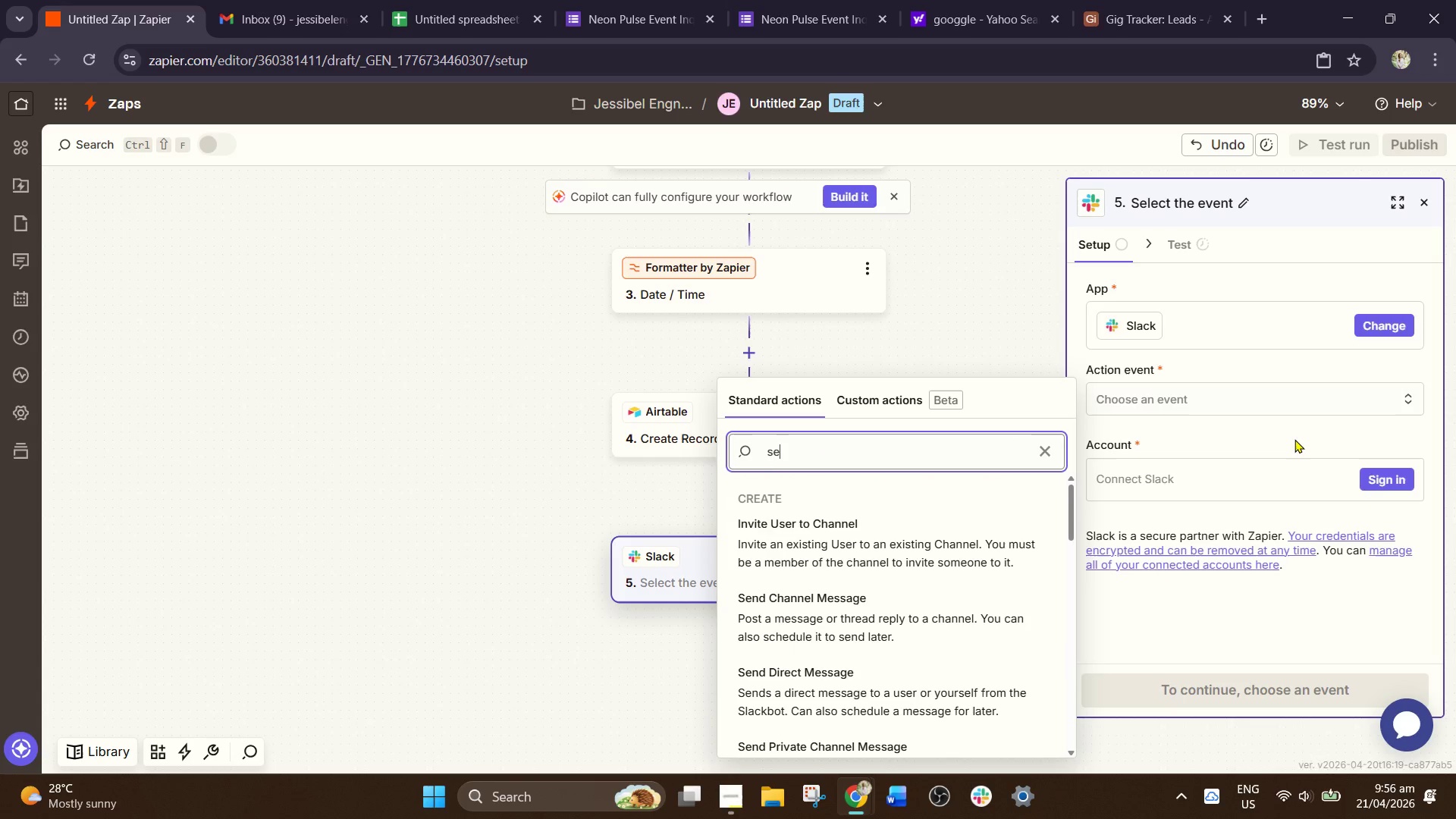 
left_click([812, 599])
 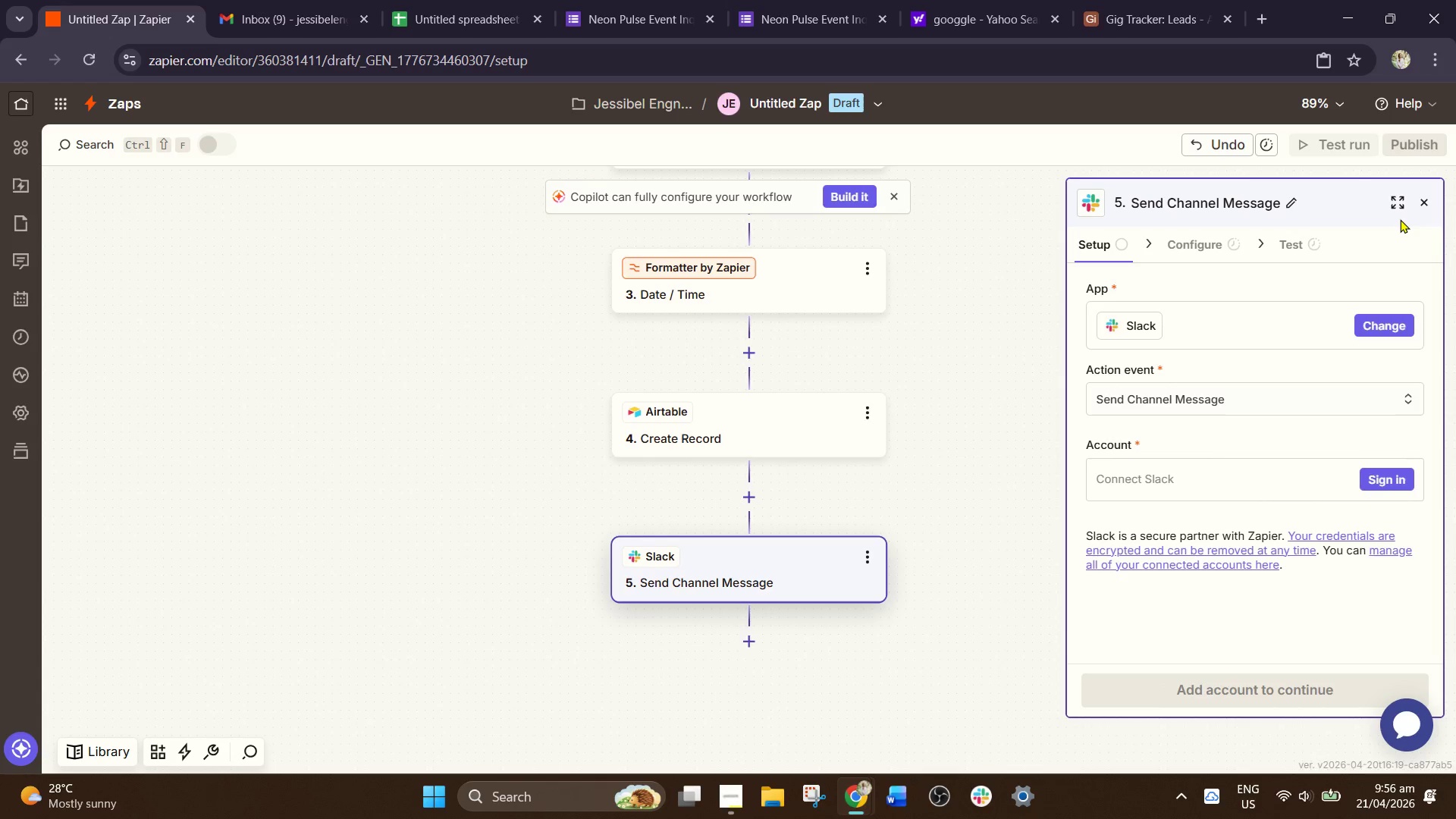 
mouse_move([1392, 107])
 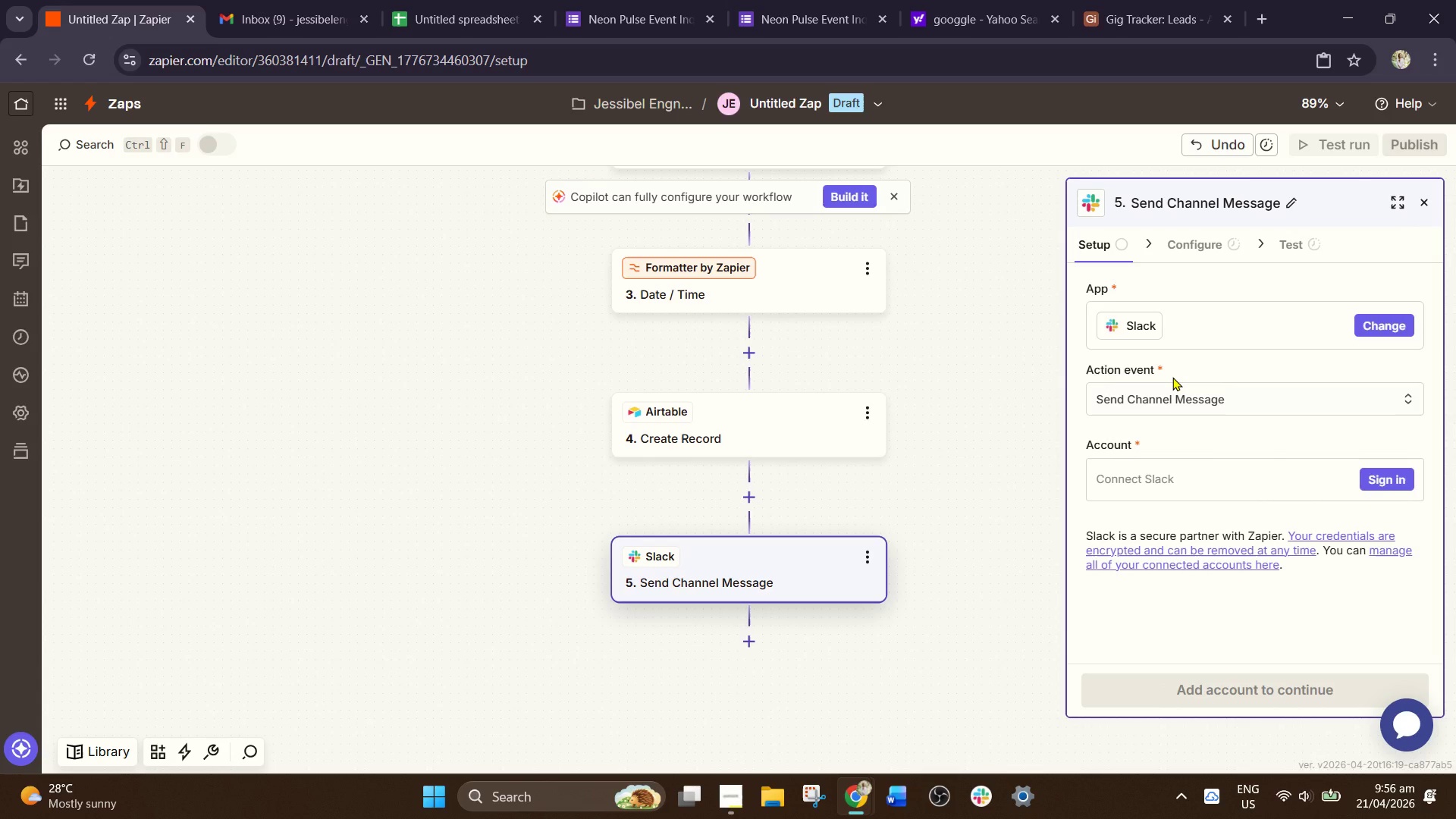 
wait(10.6)
 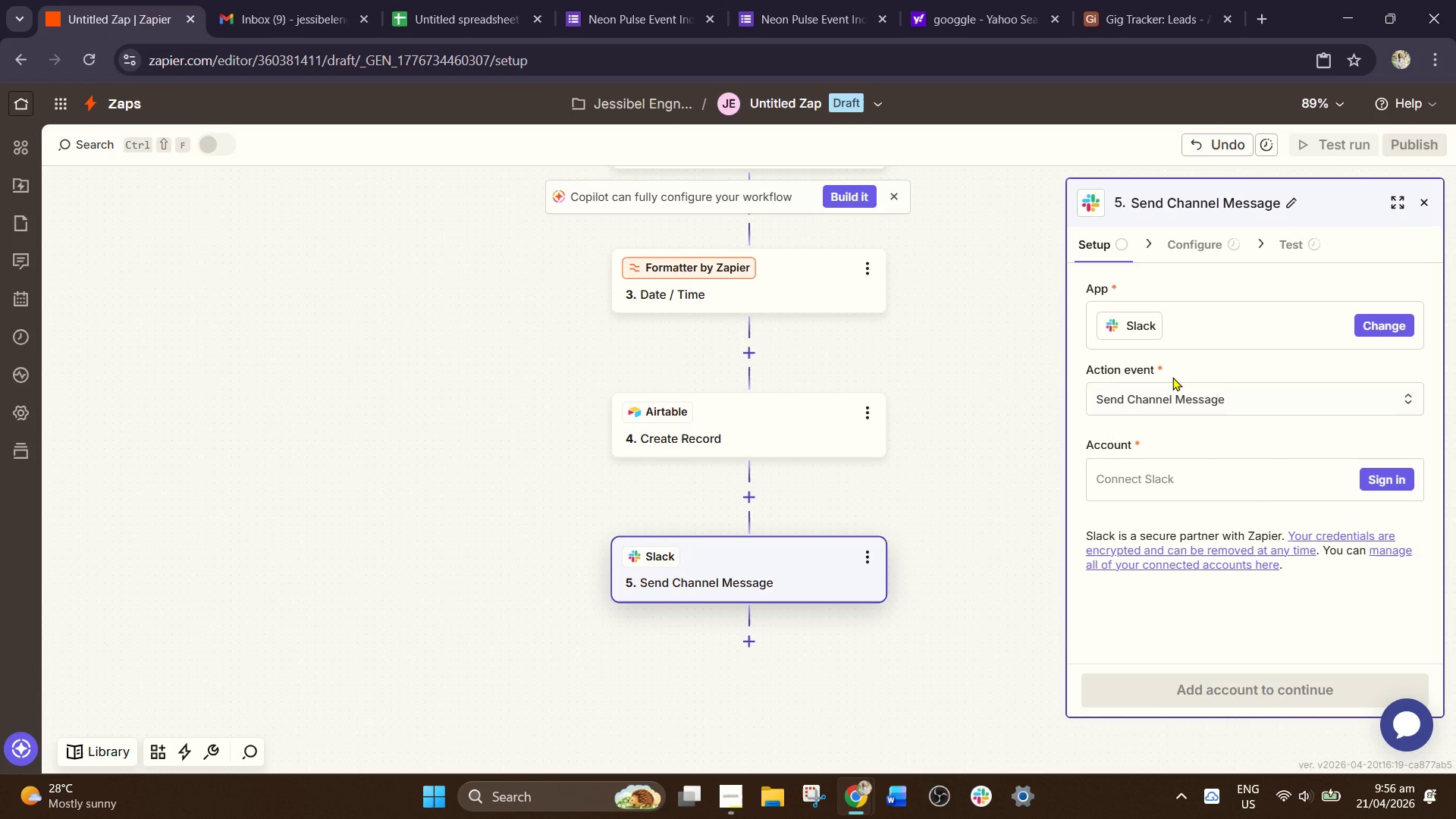 
scroll: coordinate [1164, 478], scroll_direction: down, amount: 1.0
 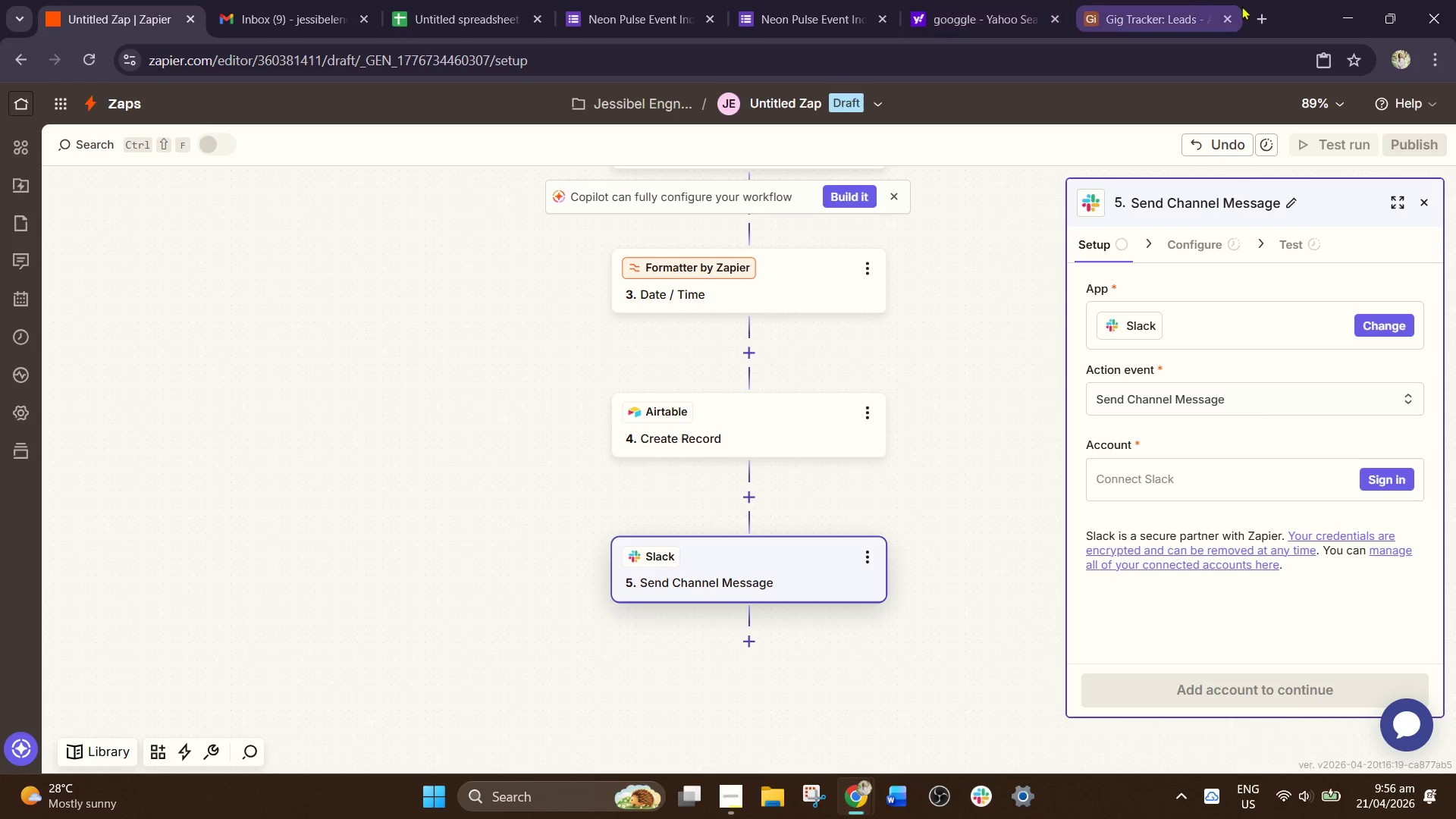 
left_click([1269, 18])
 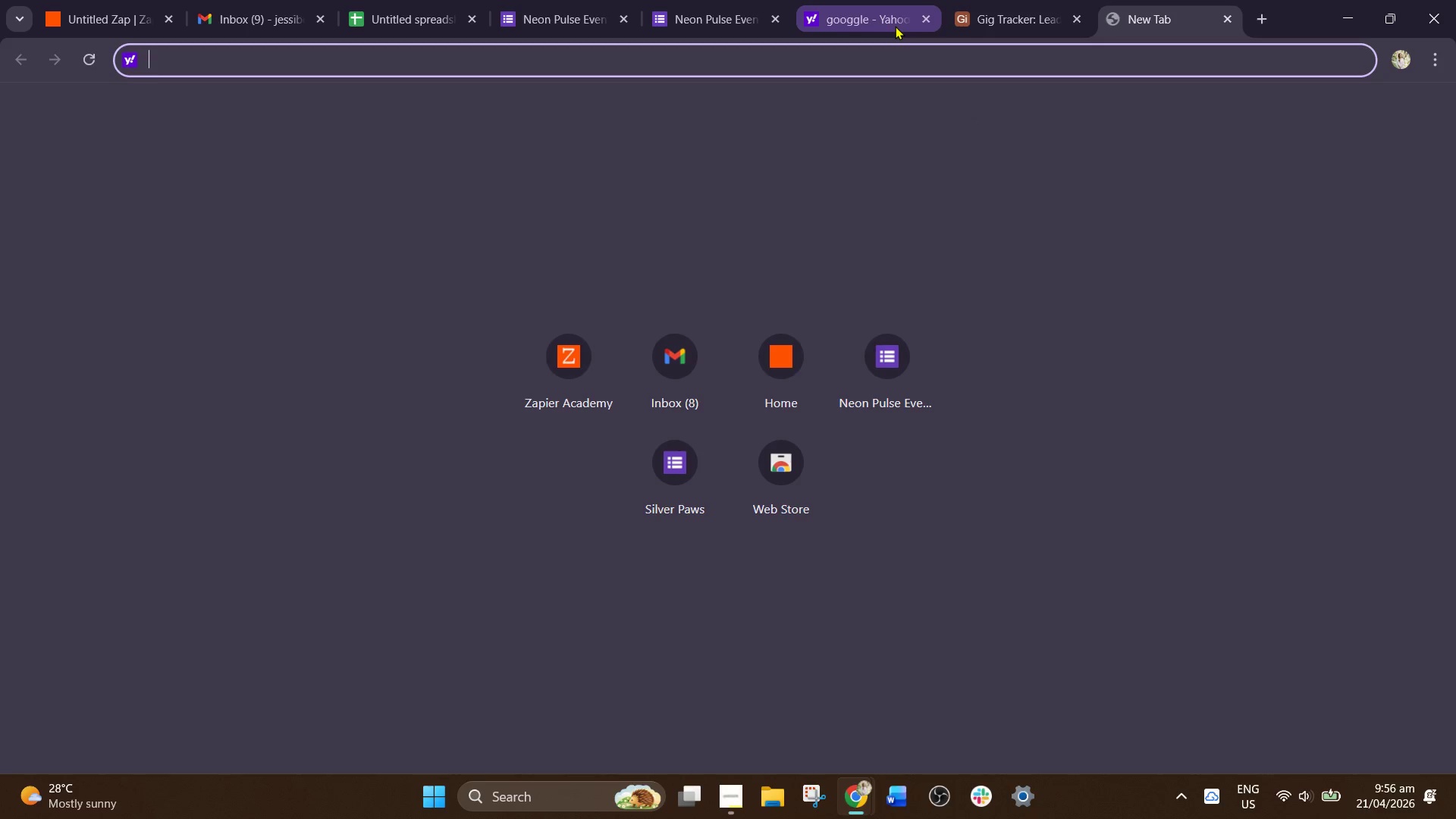 
left_click([895, 26])
 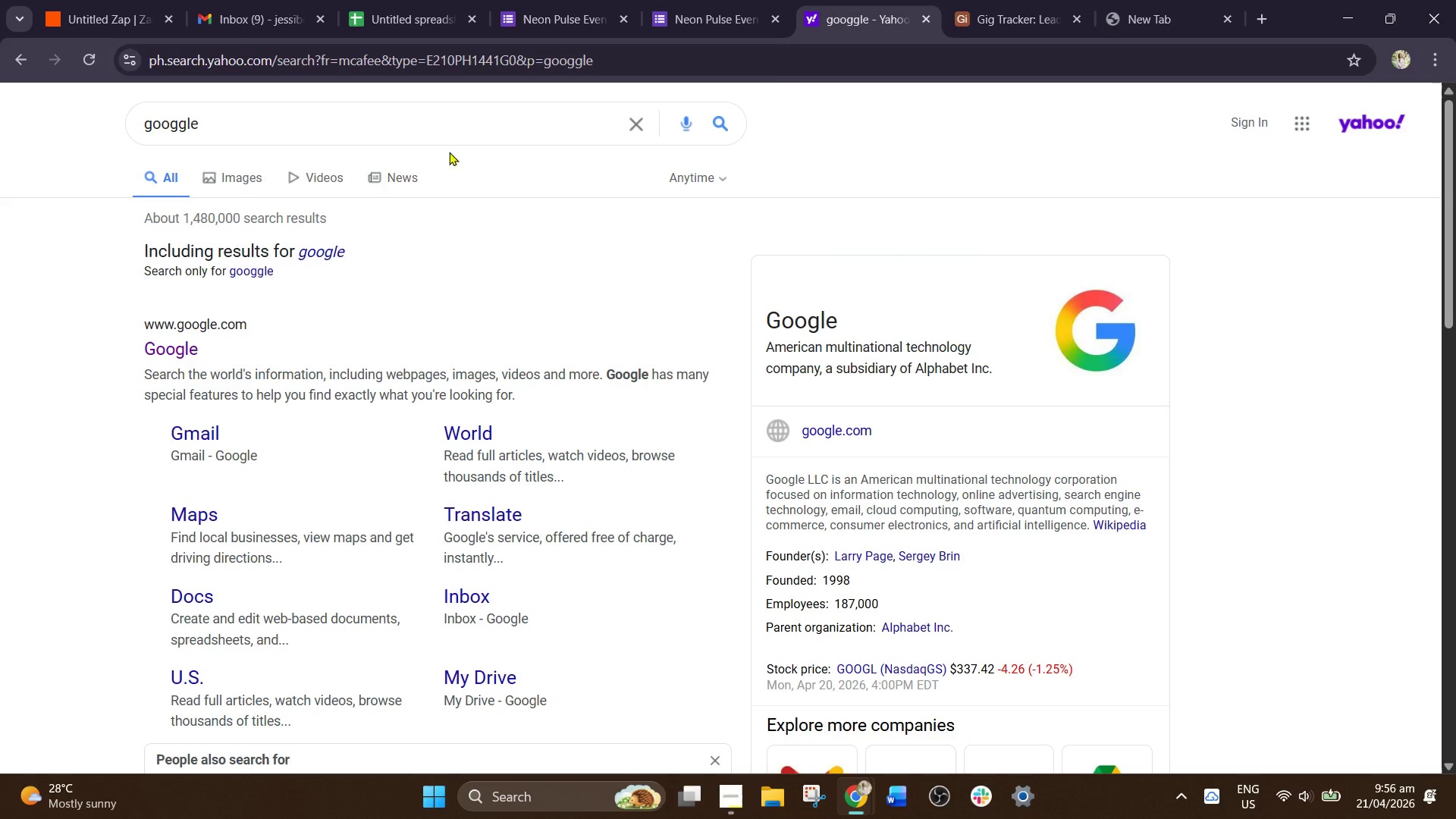 
left_click([463, 124])
 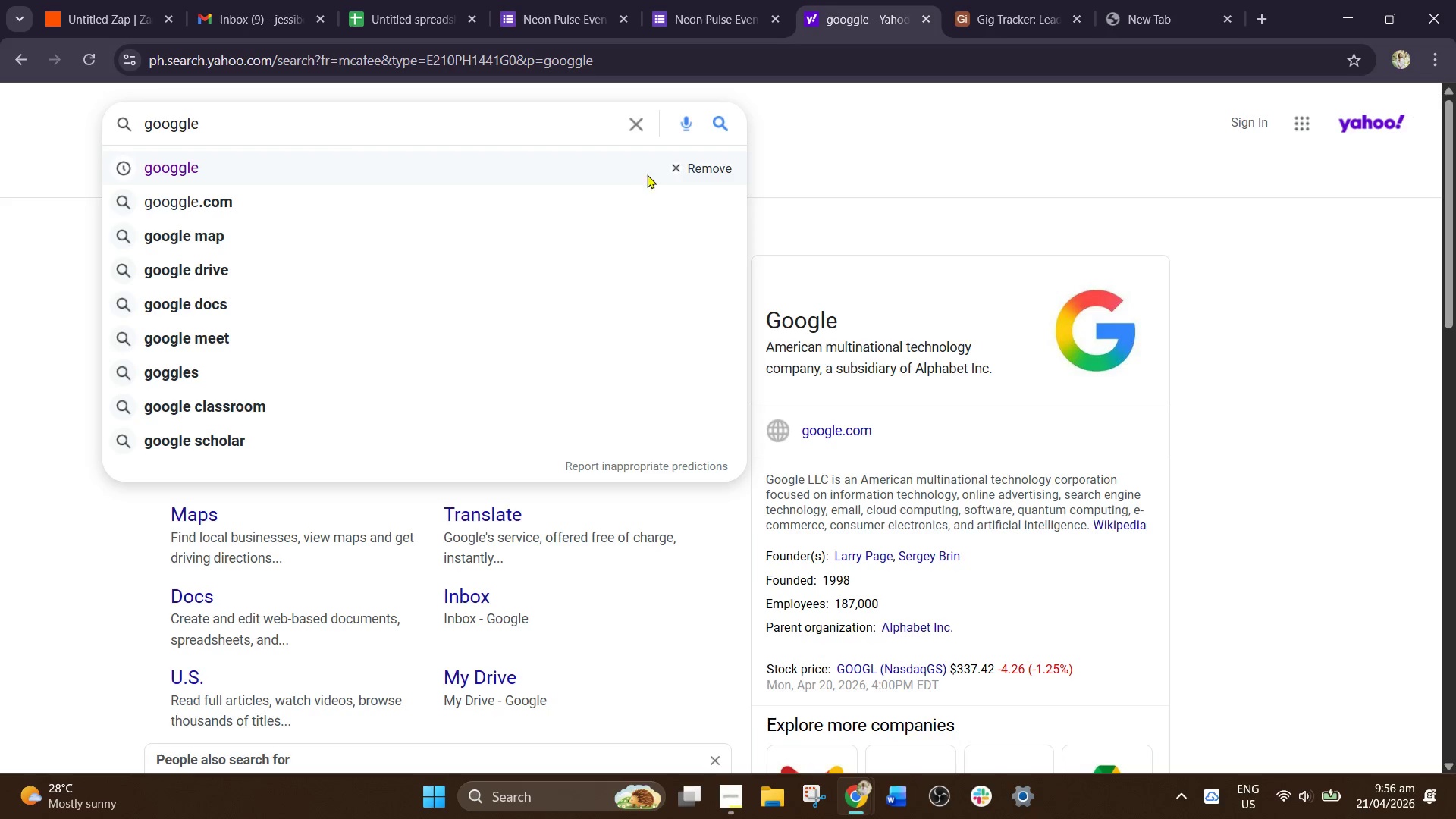 
left_click([639, 126])
 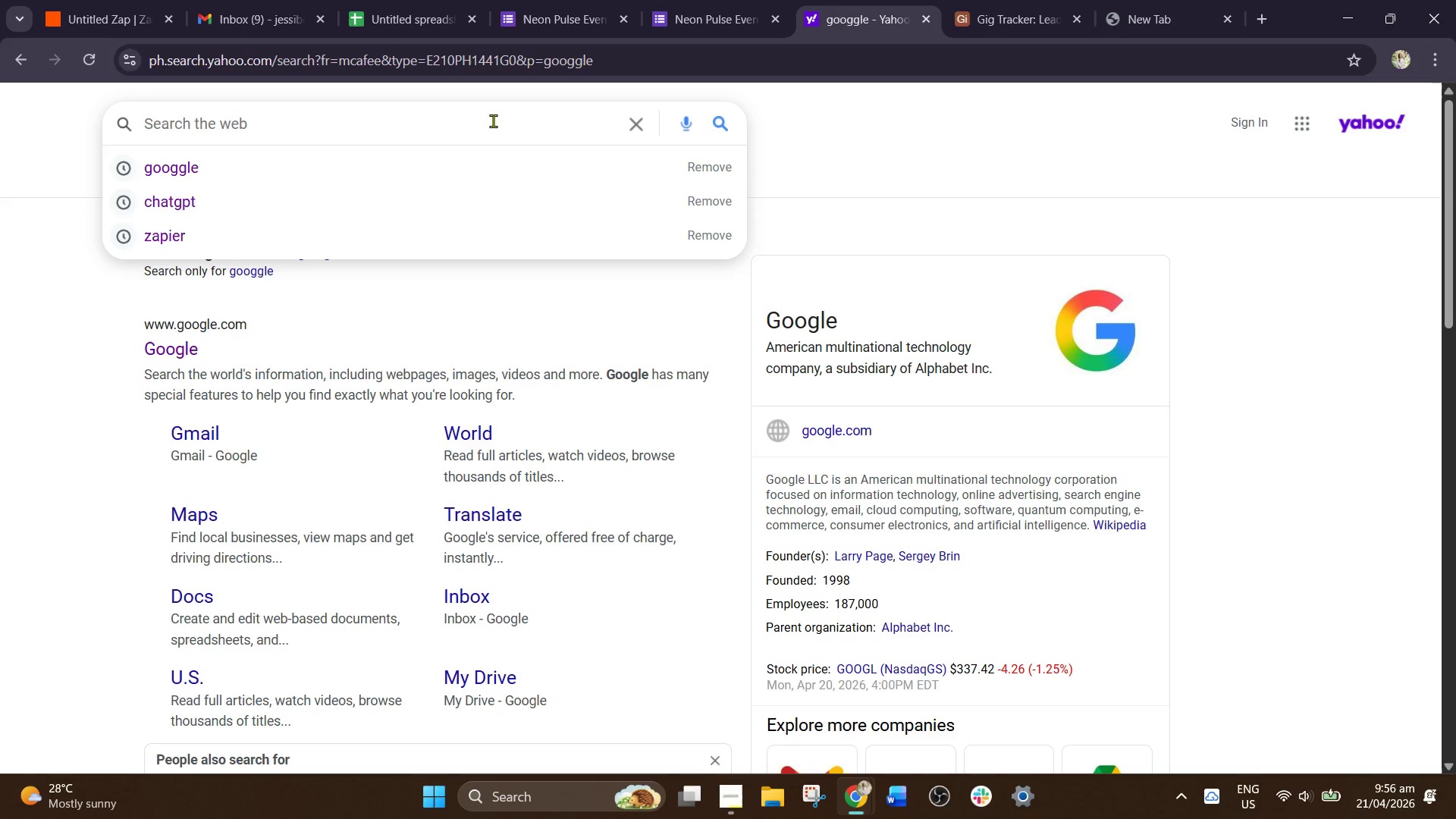 
type(slack)
 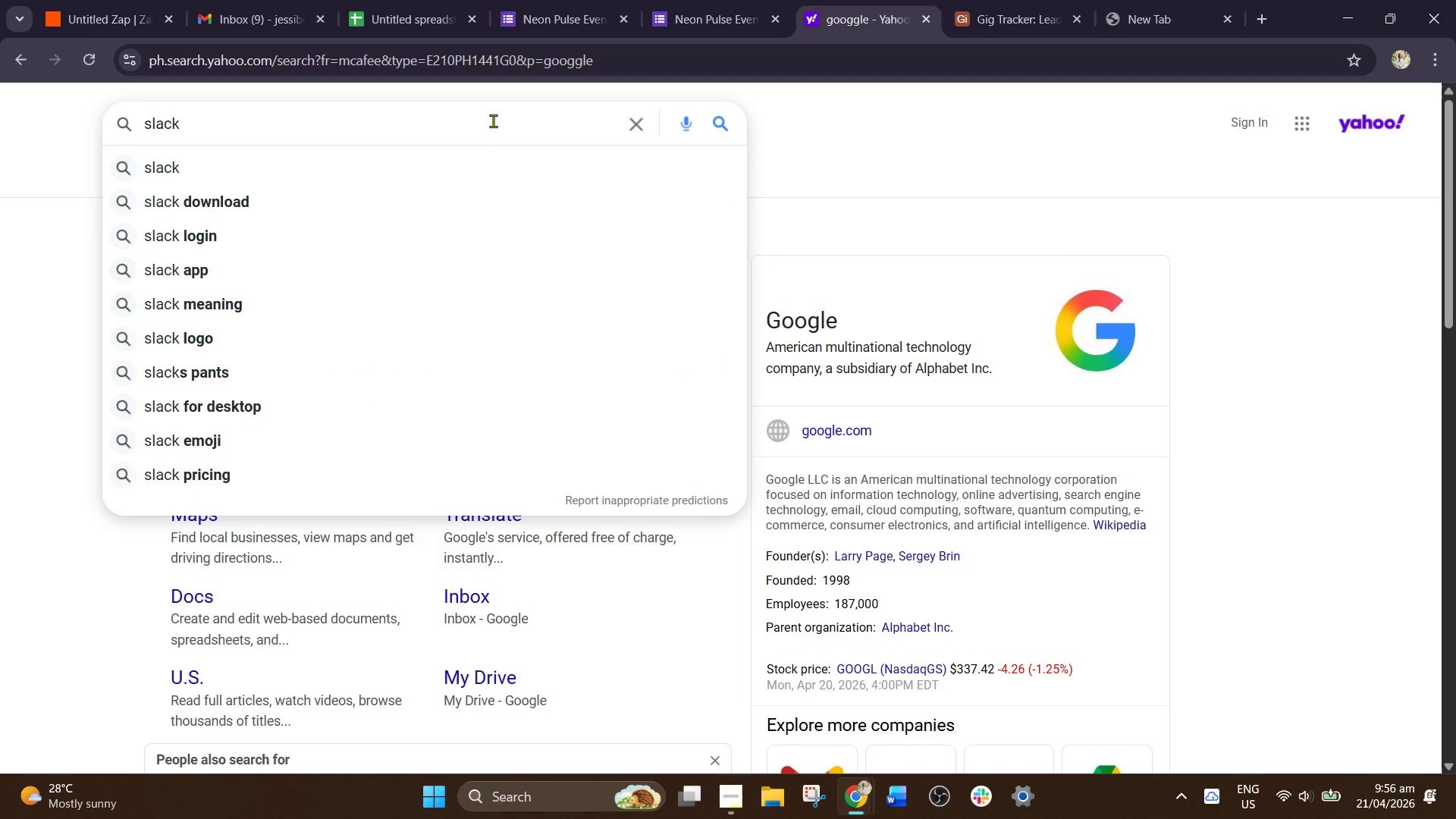 
key(Enter)
 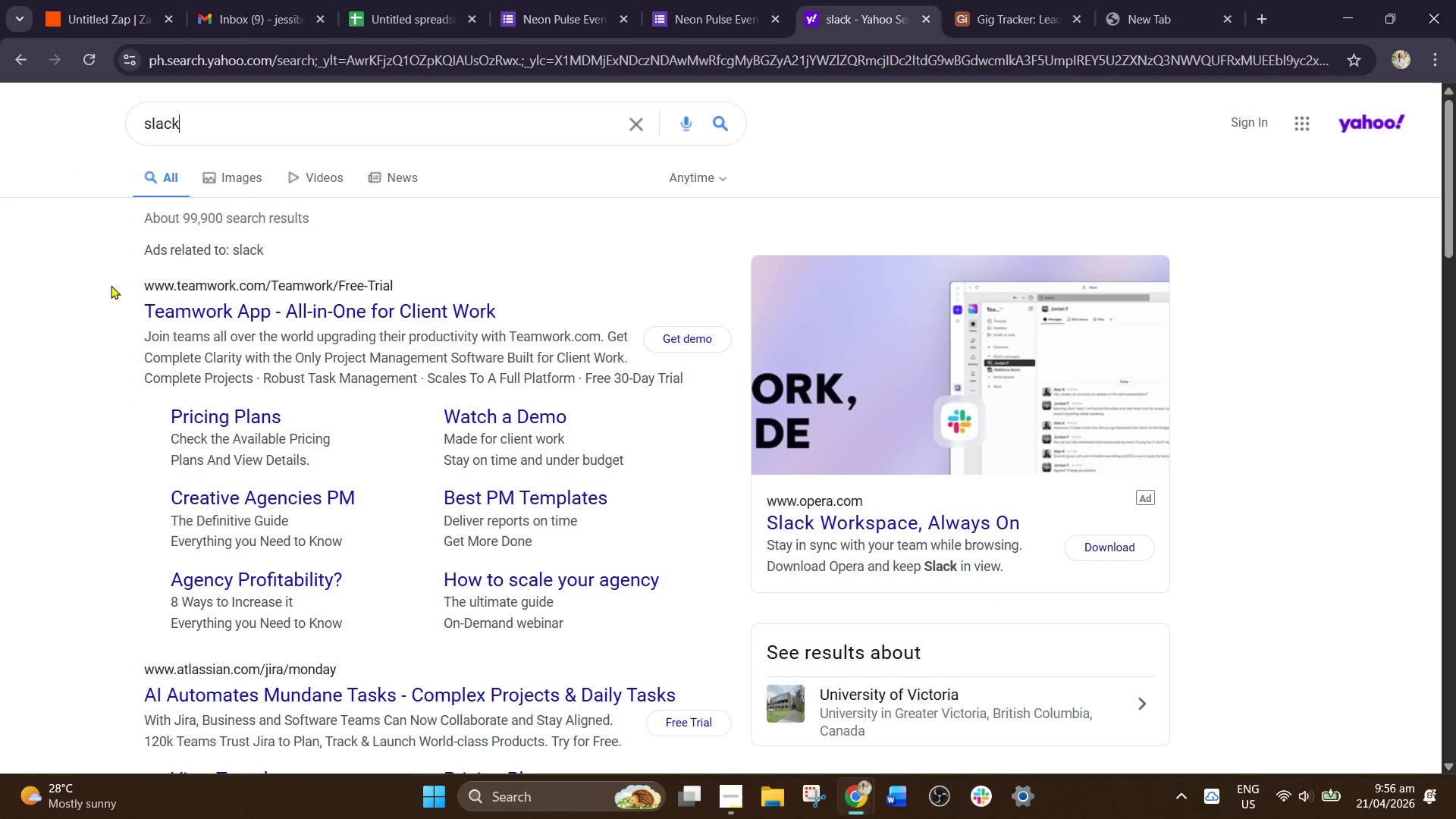 
scroll: coordinate [194, 384], scroll_direction: down, amount: 1.0
 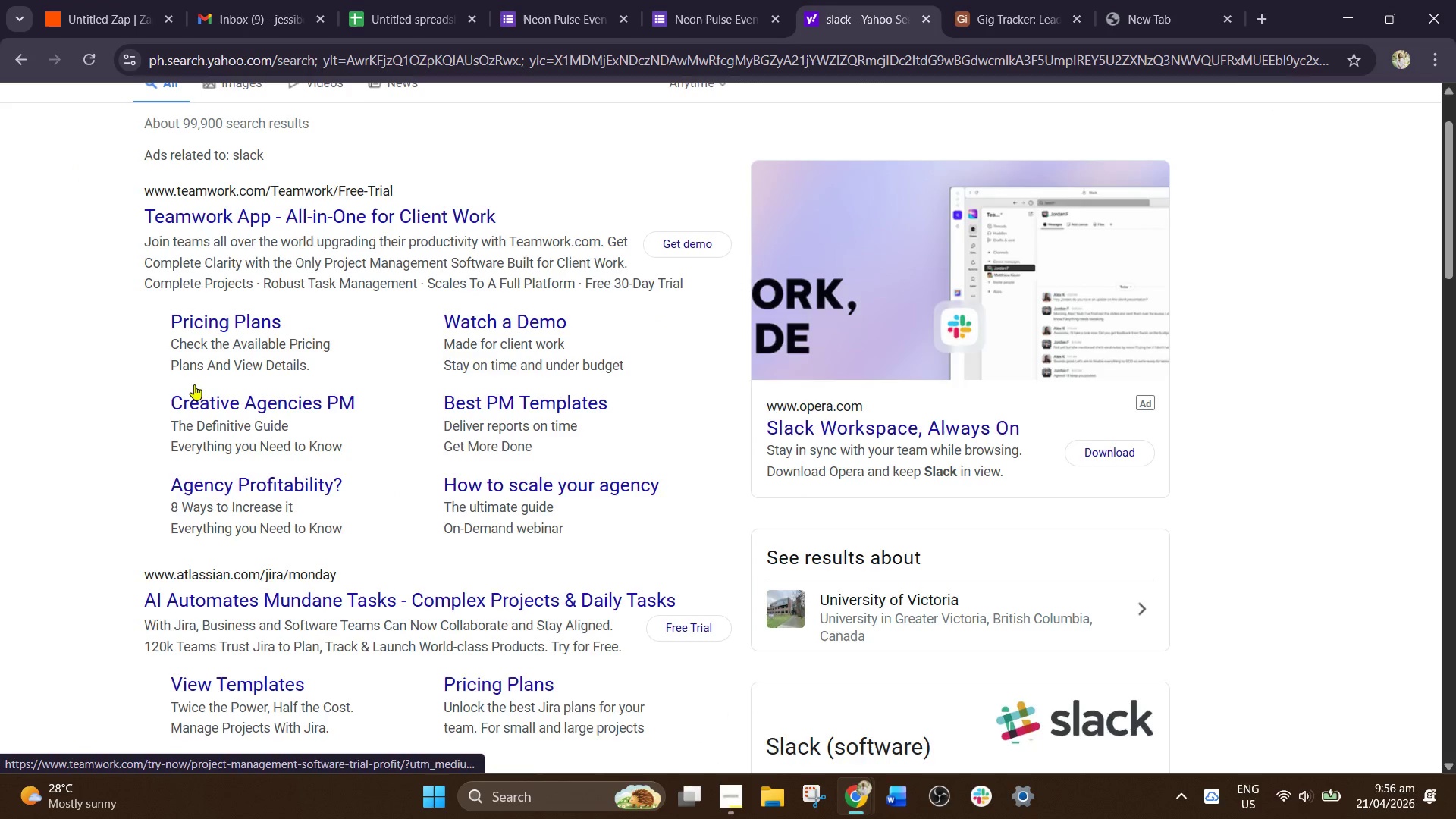 
scroll: coordinate [194, 384], scroll_direction: up, amount: 2.0
 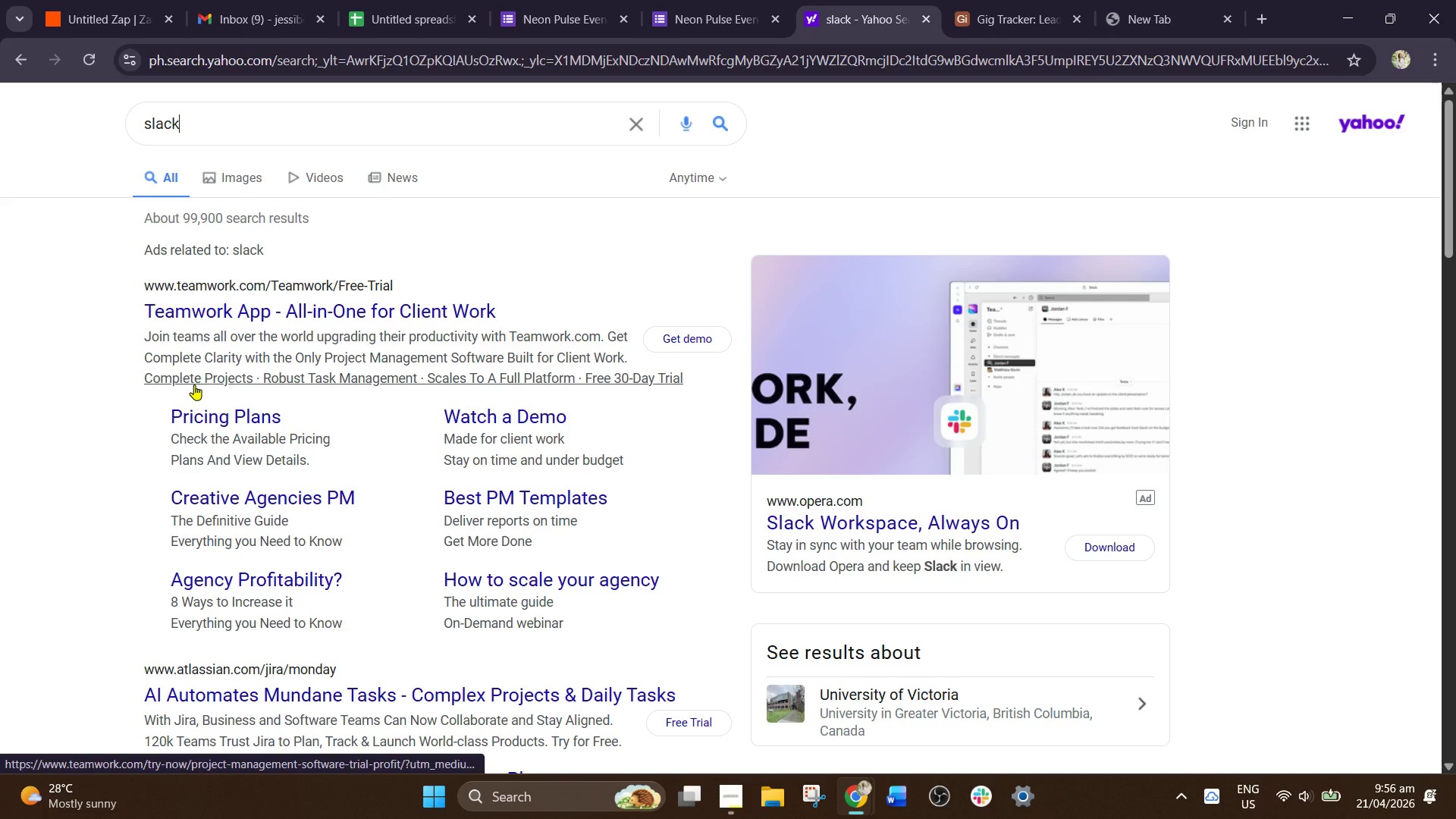 
scroll: coordinate [217, 370], scroll_direction: down, amount: 4.0
 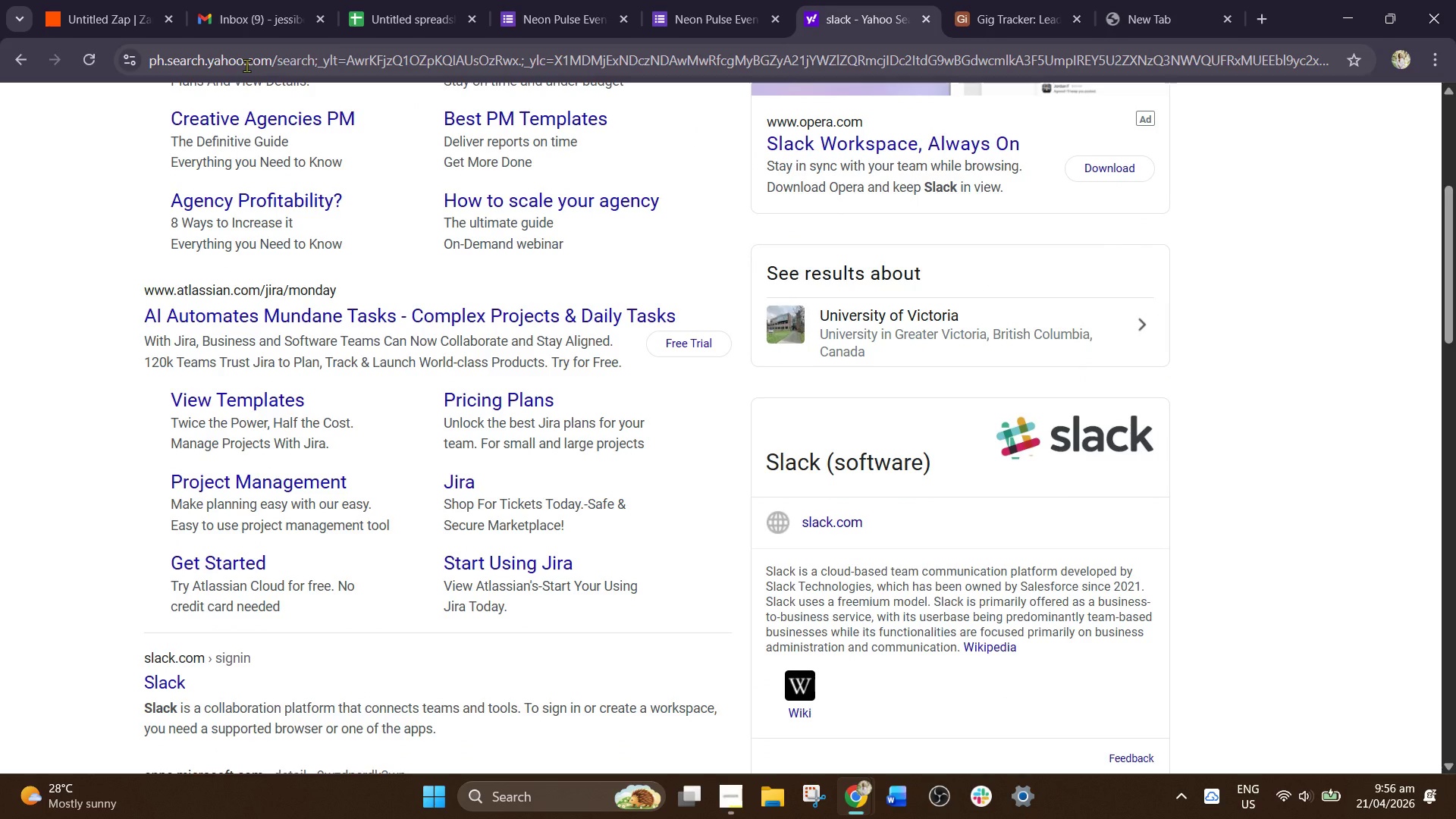 
left_click([246, 65])
 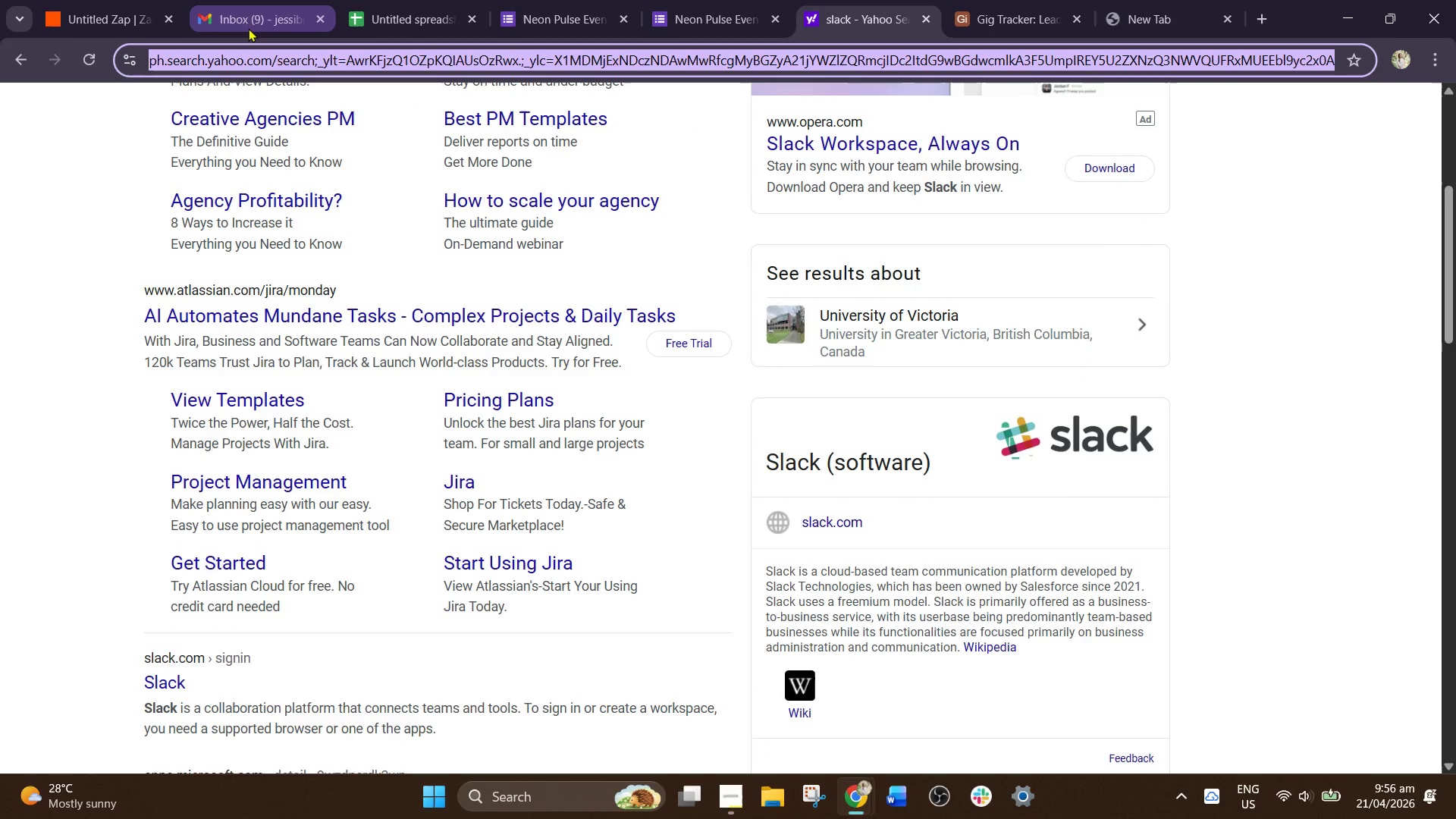 
type(goo)
 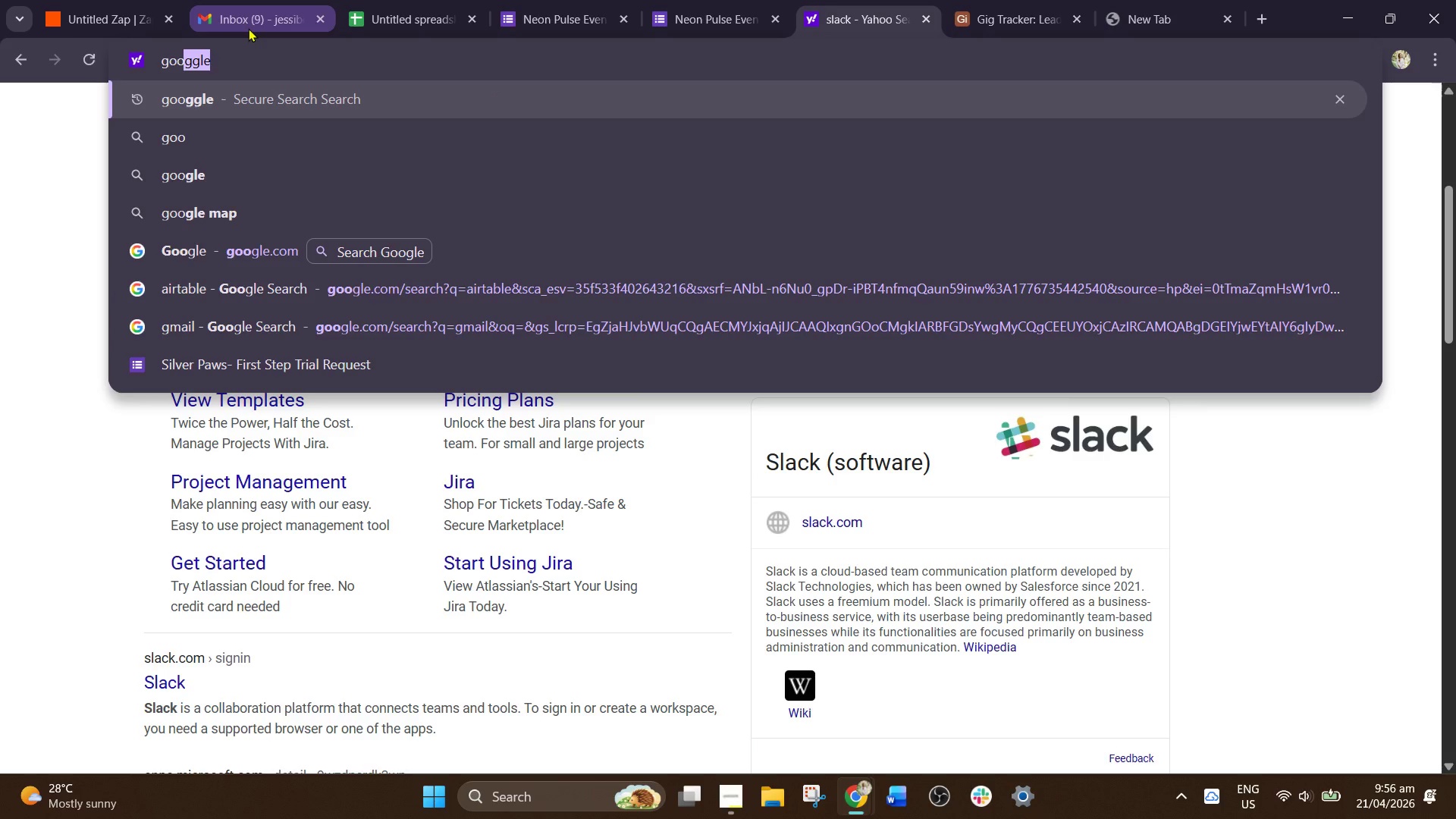 
key(Enter)
 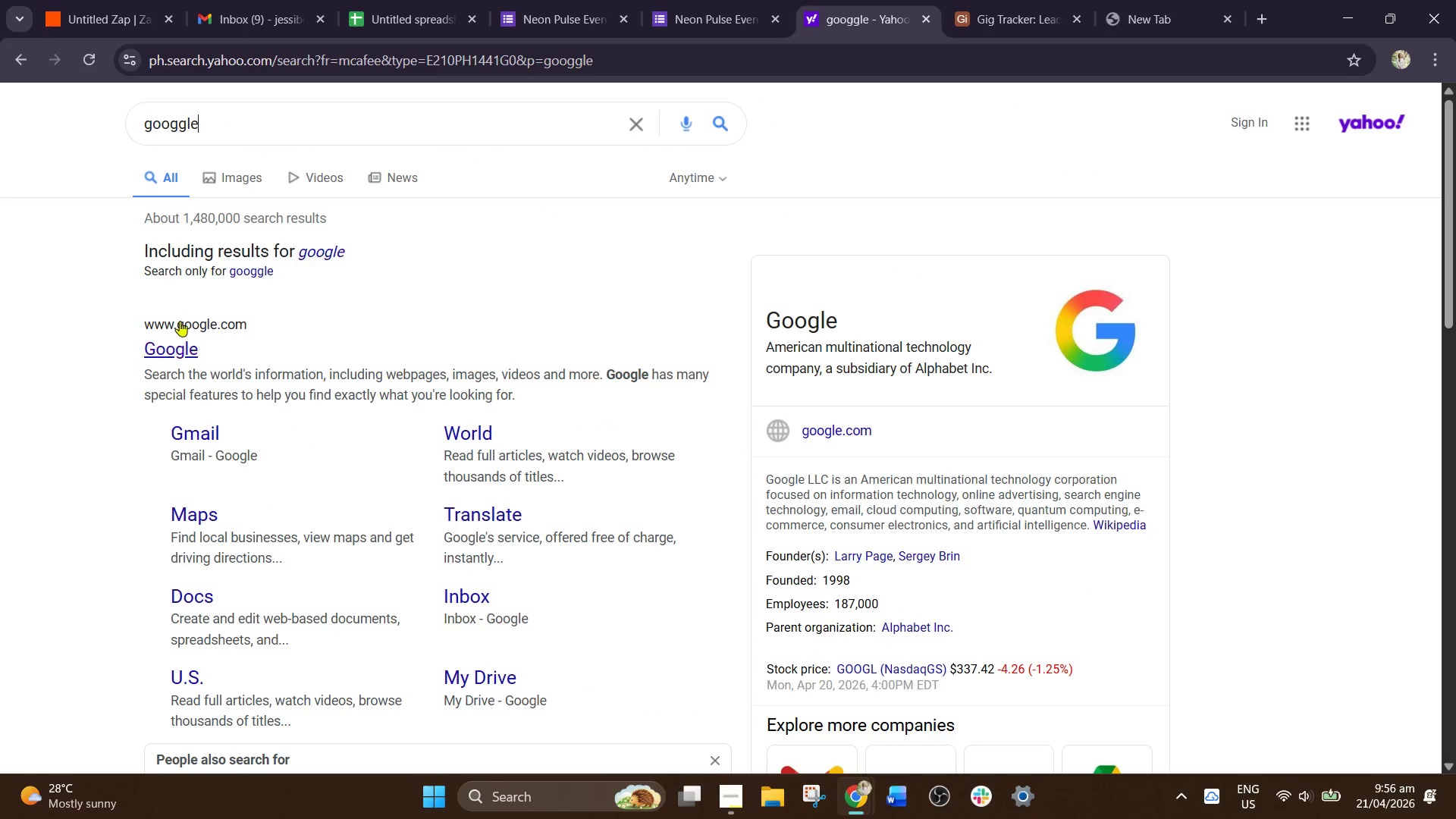 
left_click([184, 344])
 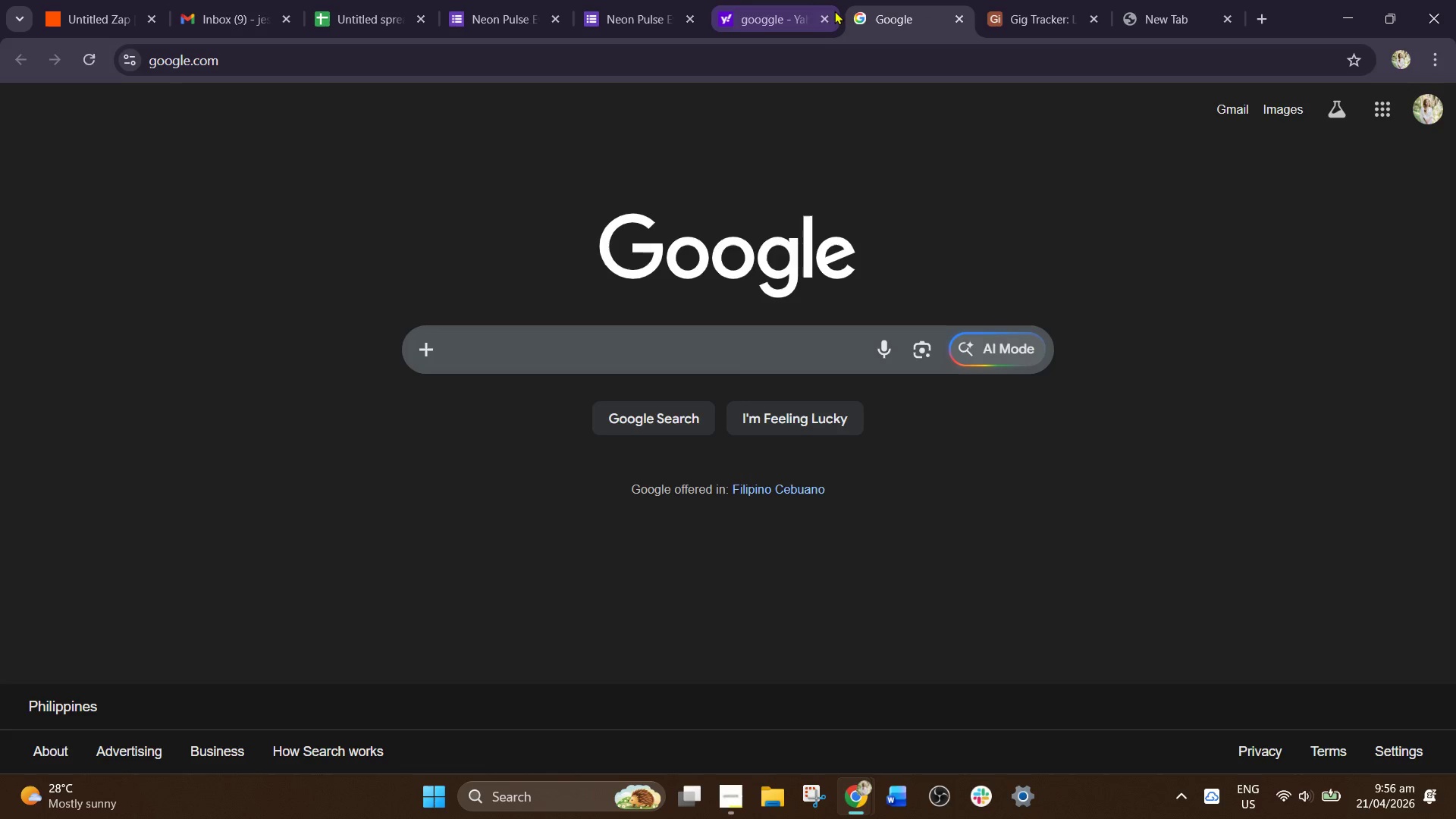 
left_click([830, 14])
 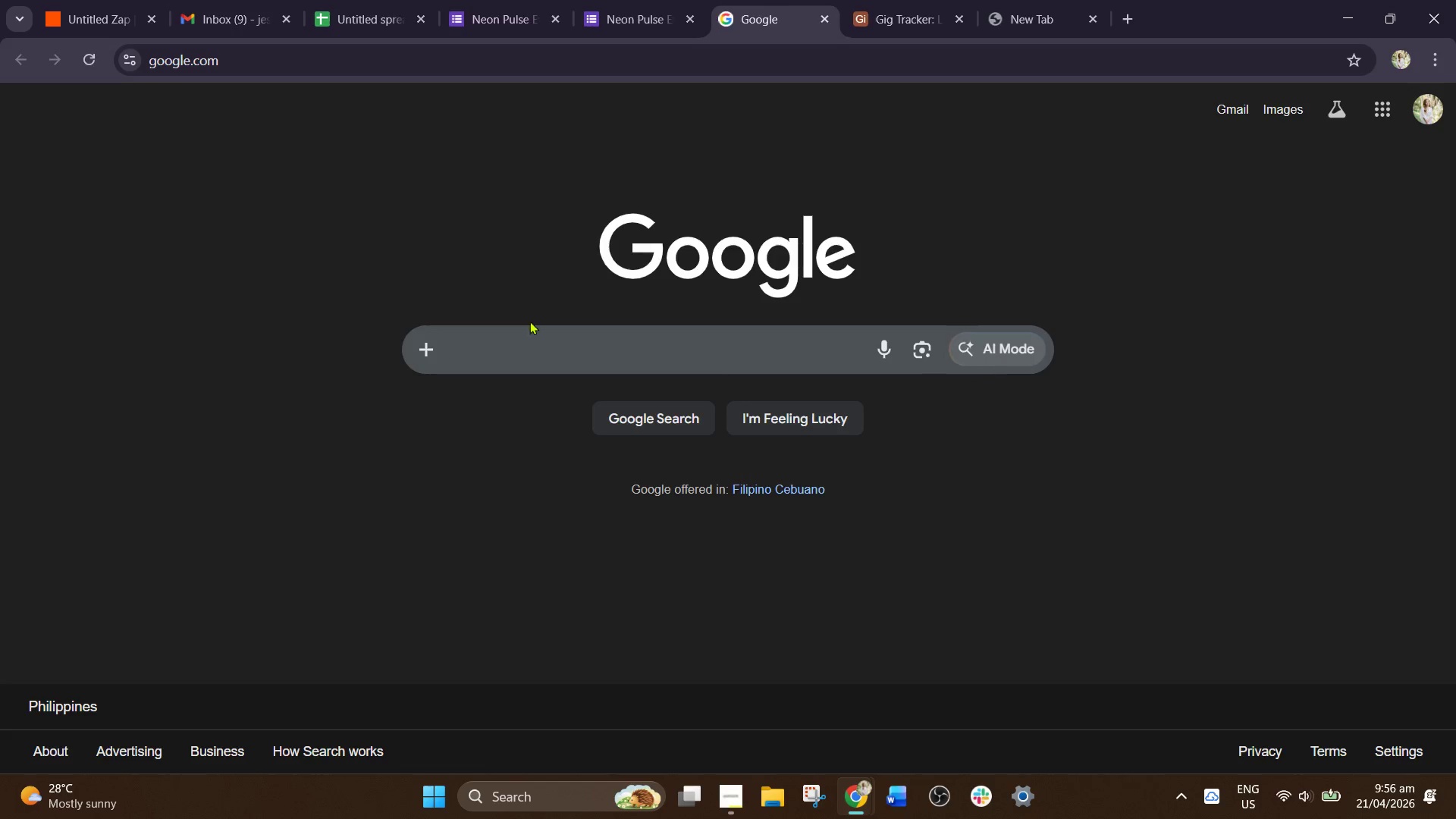 
left_click([511, 352])
 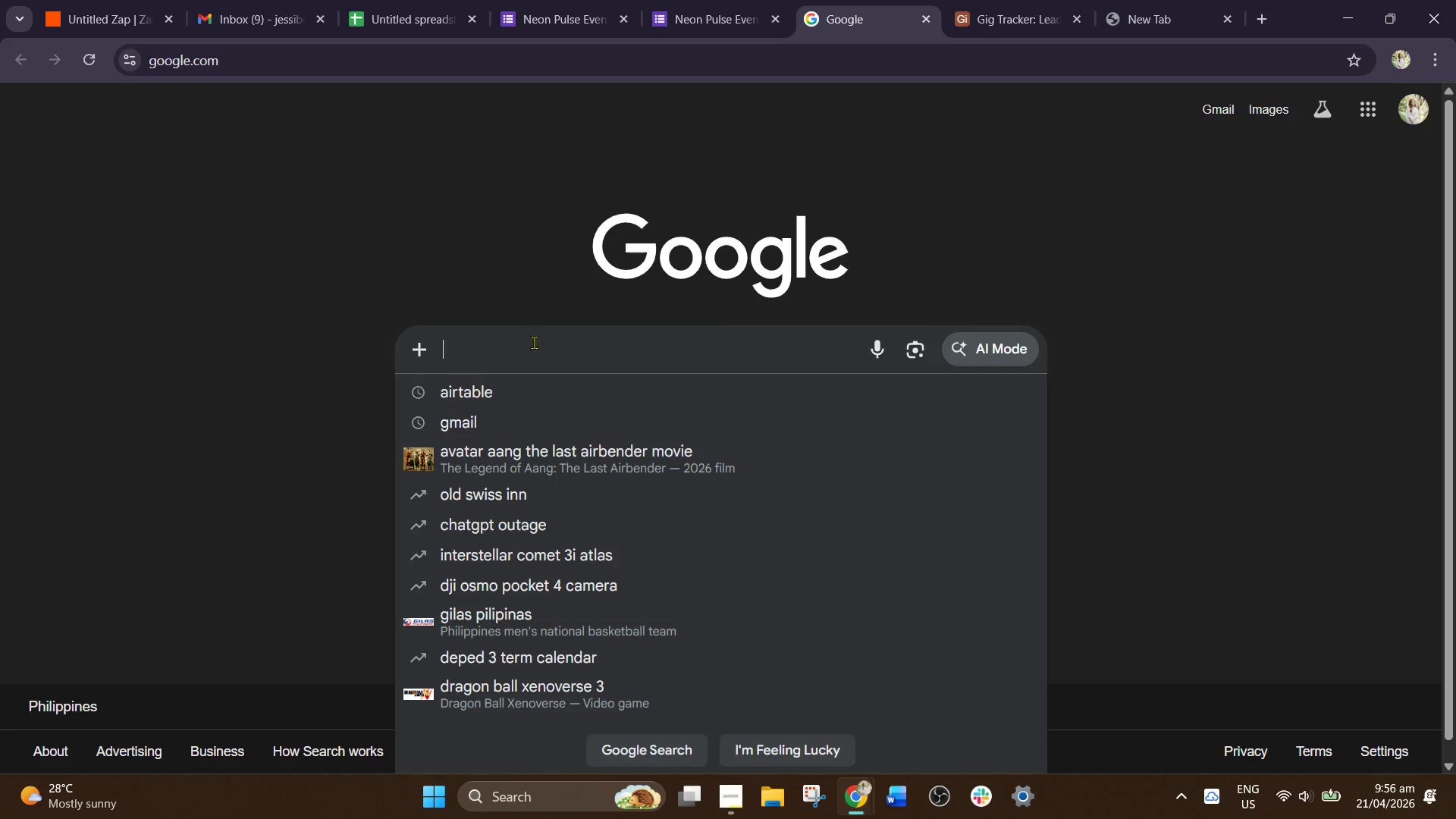 
type(sl)
 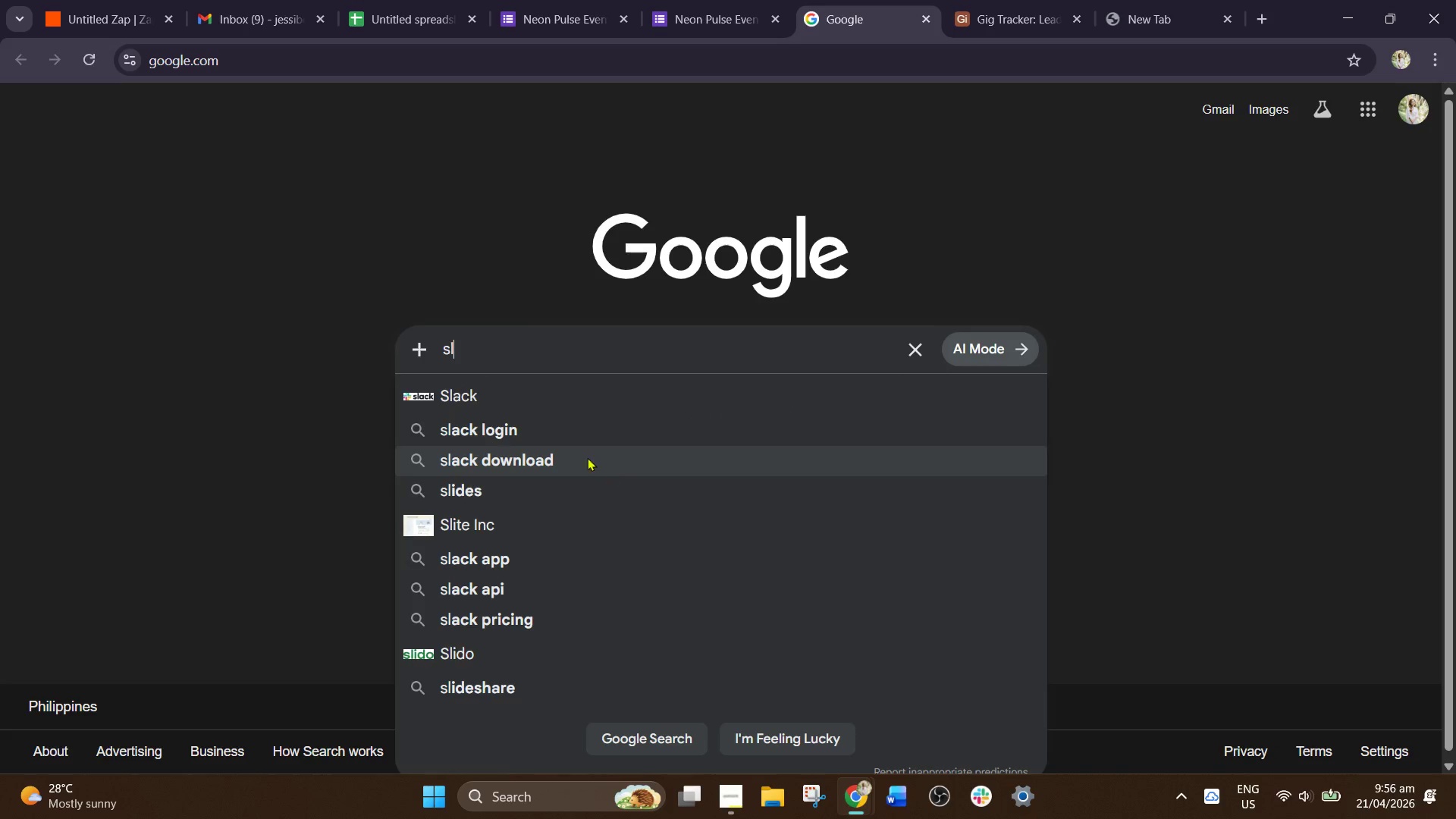 
left_click([475, 397])
 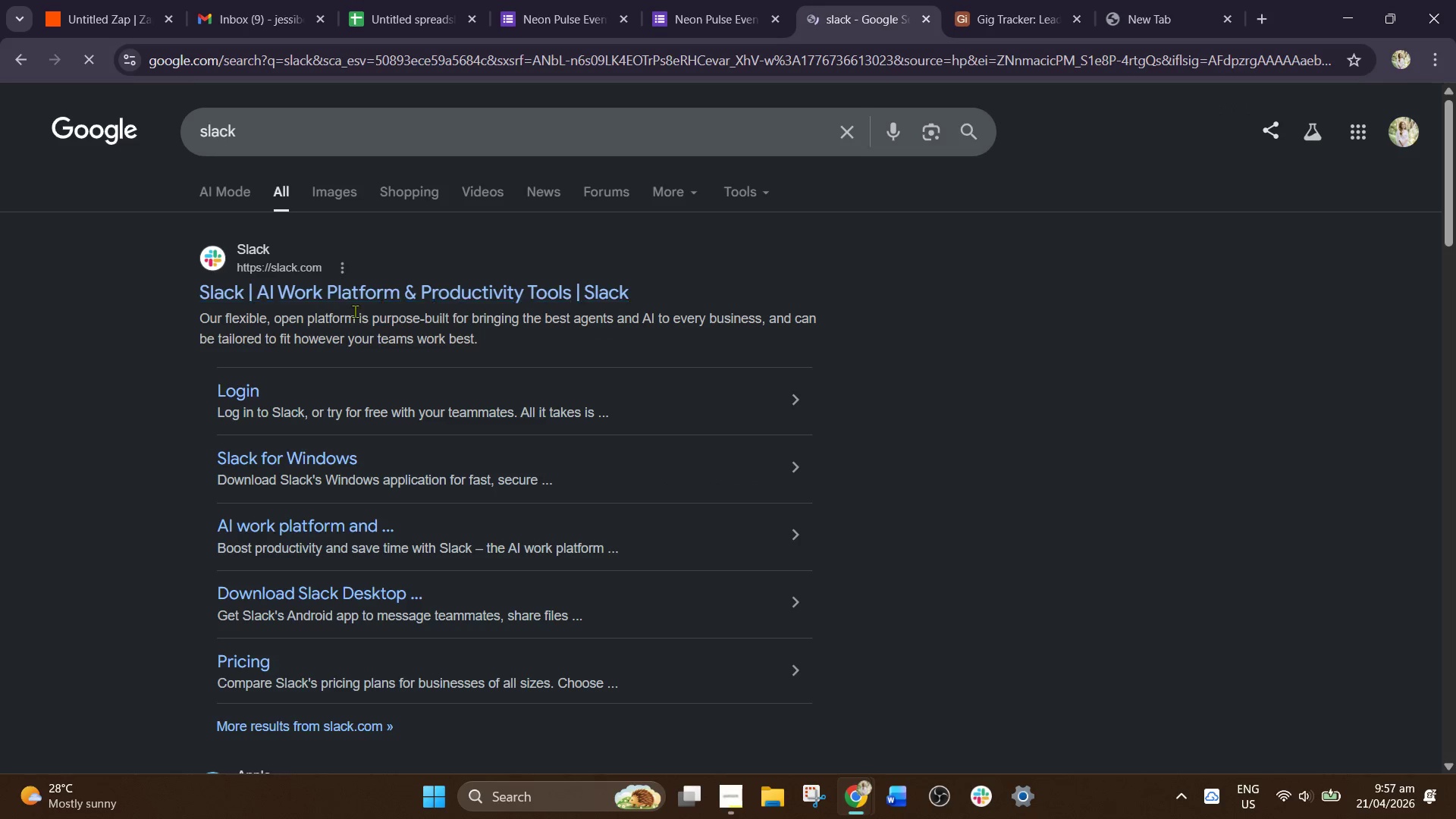 
left_click([383, 293])
 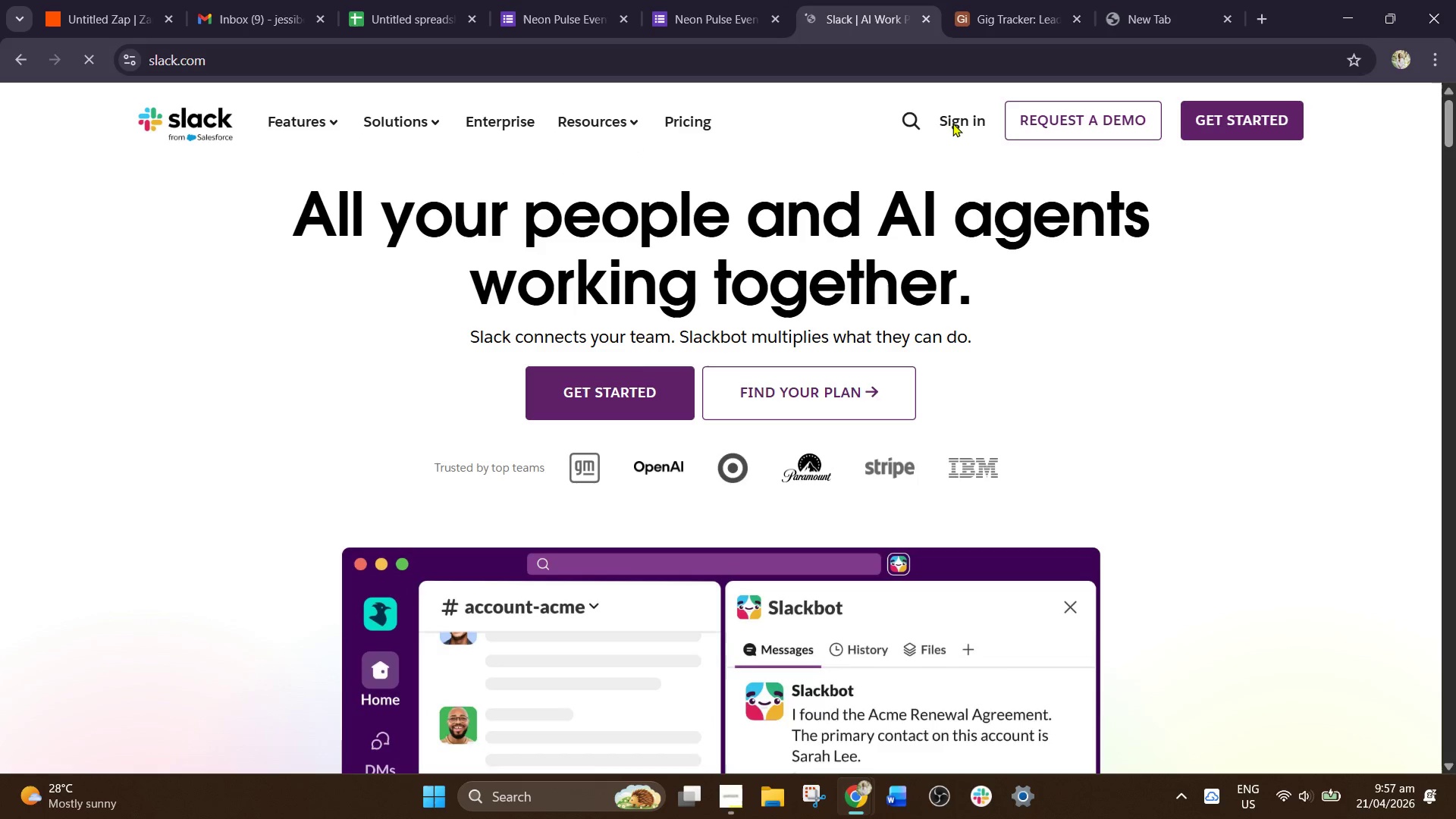 
wait(5.77)
 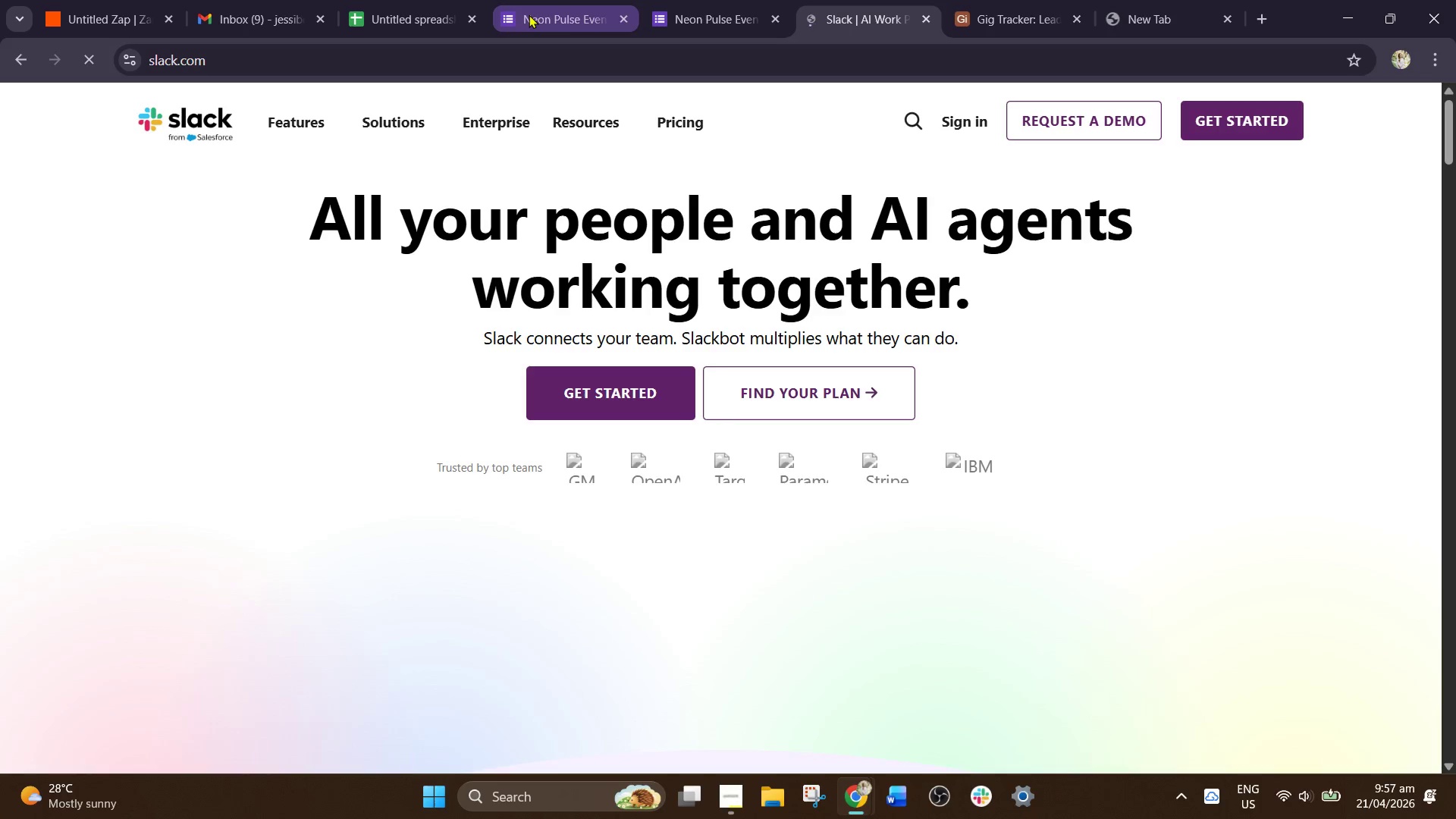 
left_click([952, 123])
 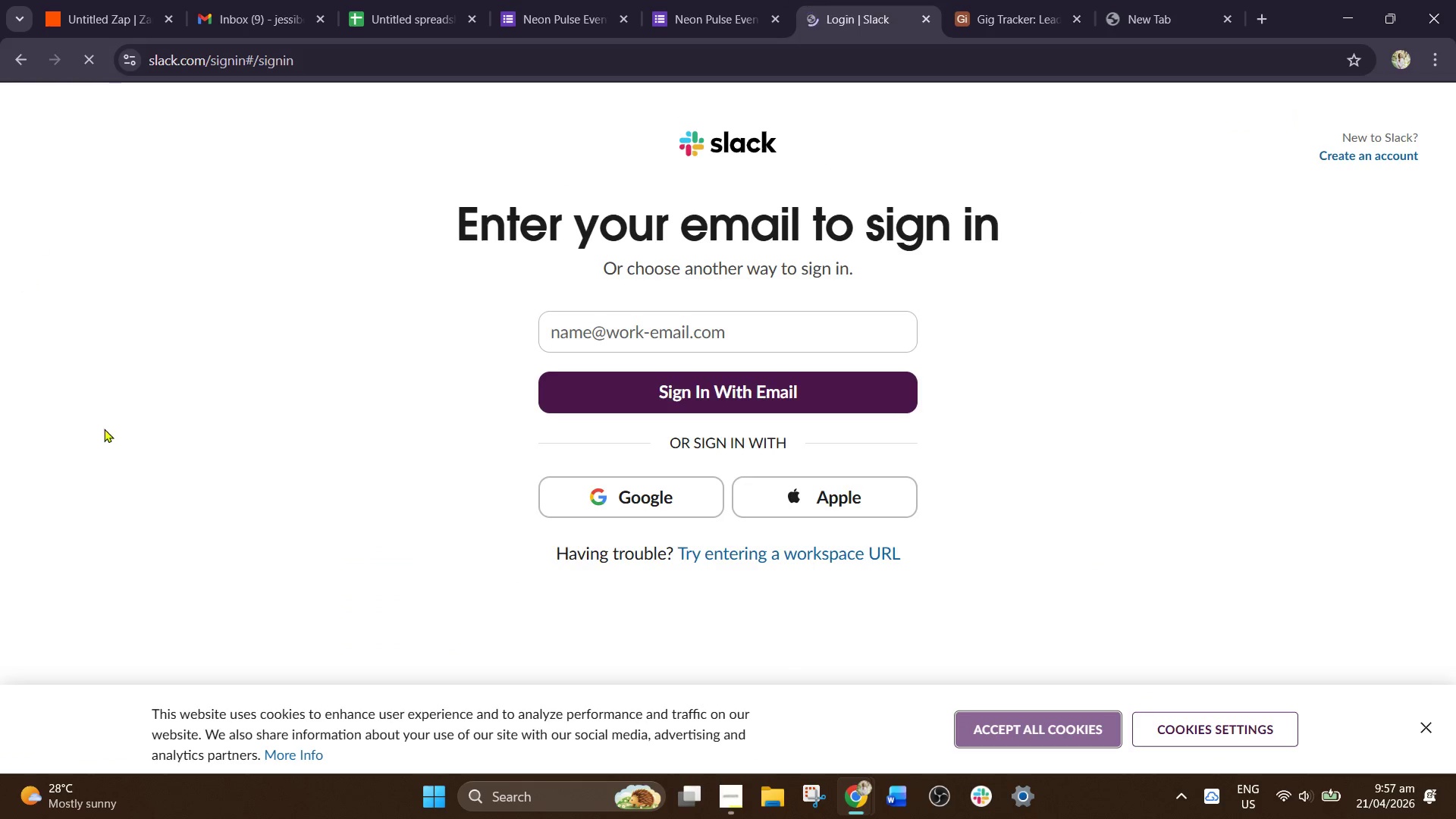 
wait(6.19)
 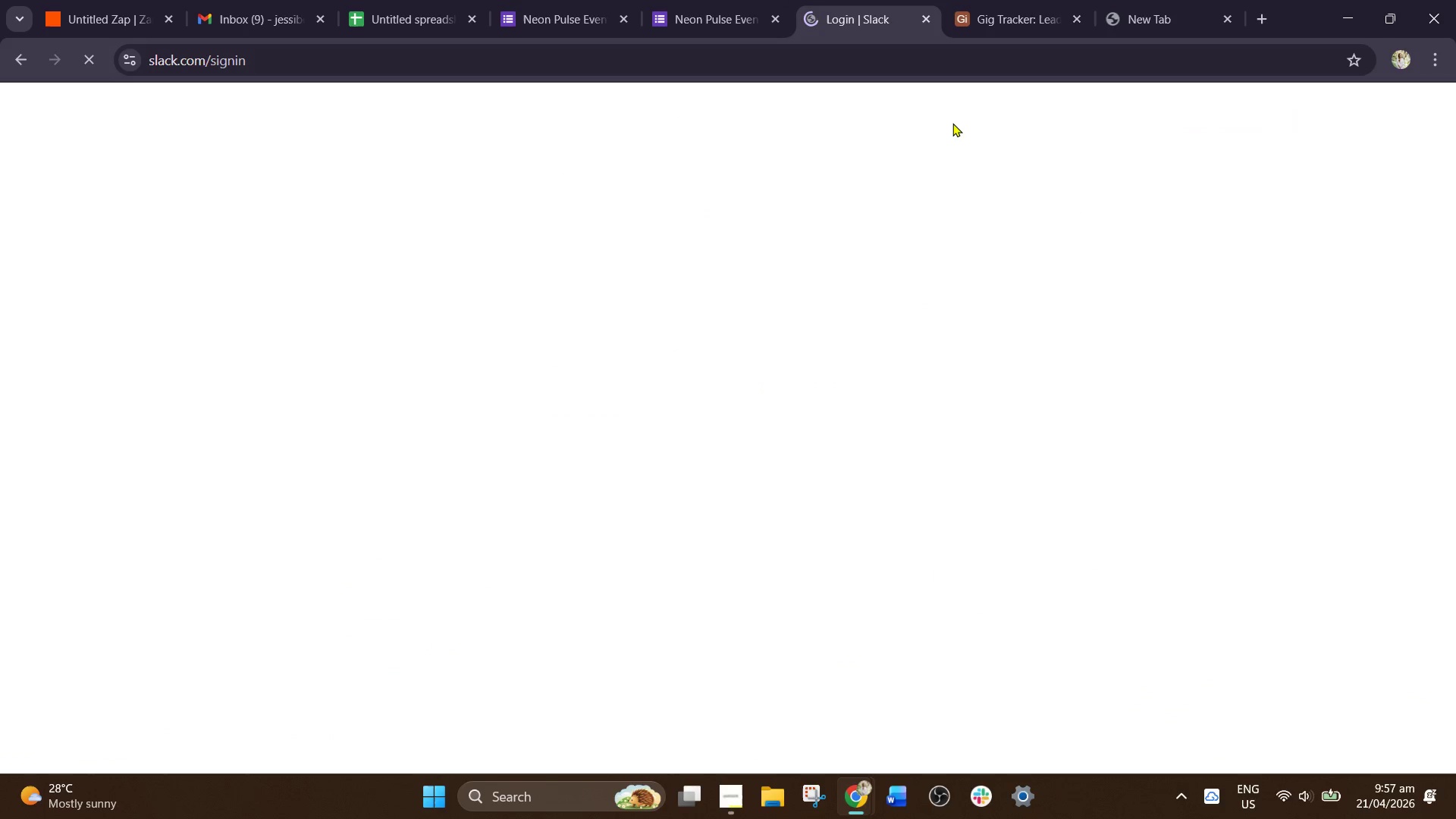 
left_click([18, 61])
 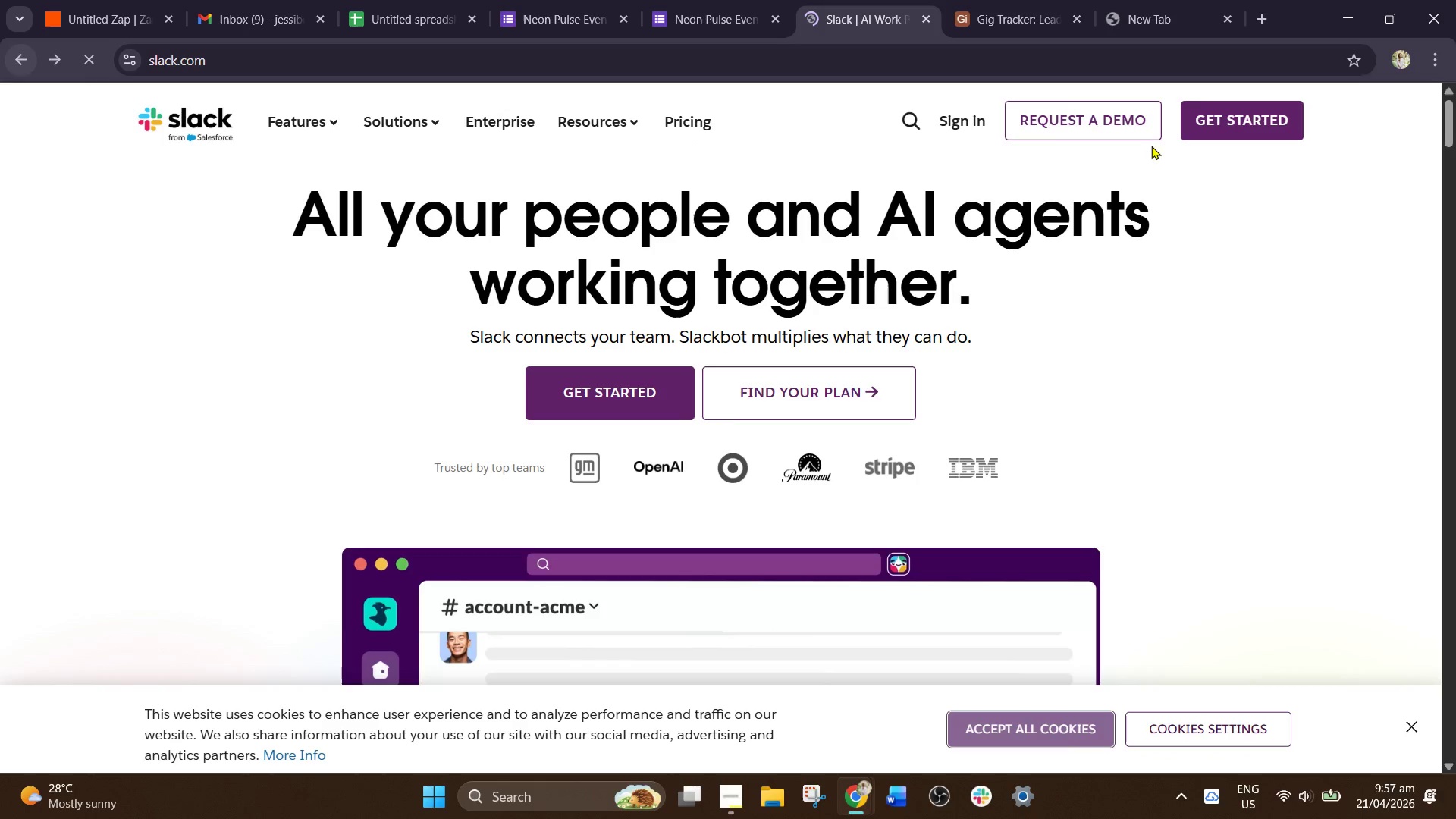 
left_click([1216, 116])
 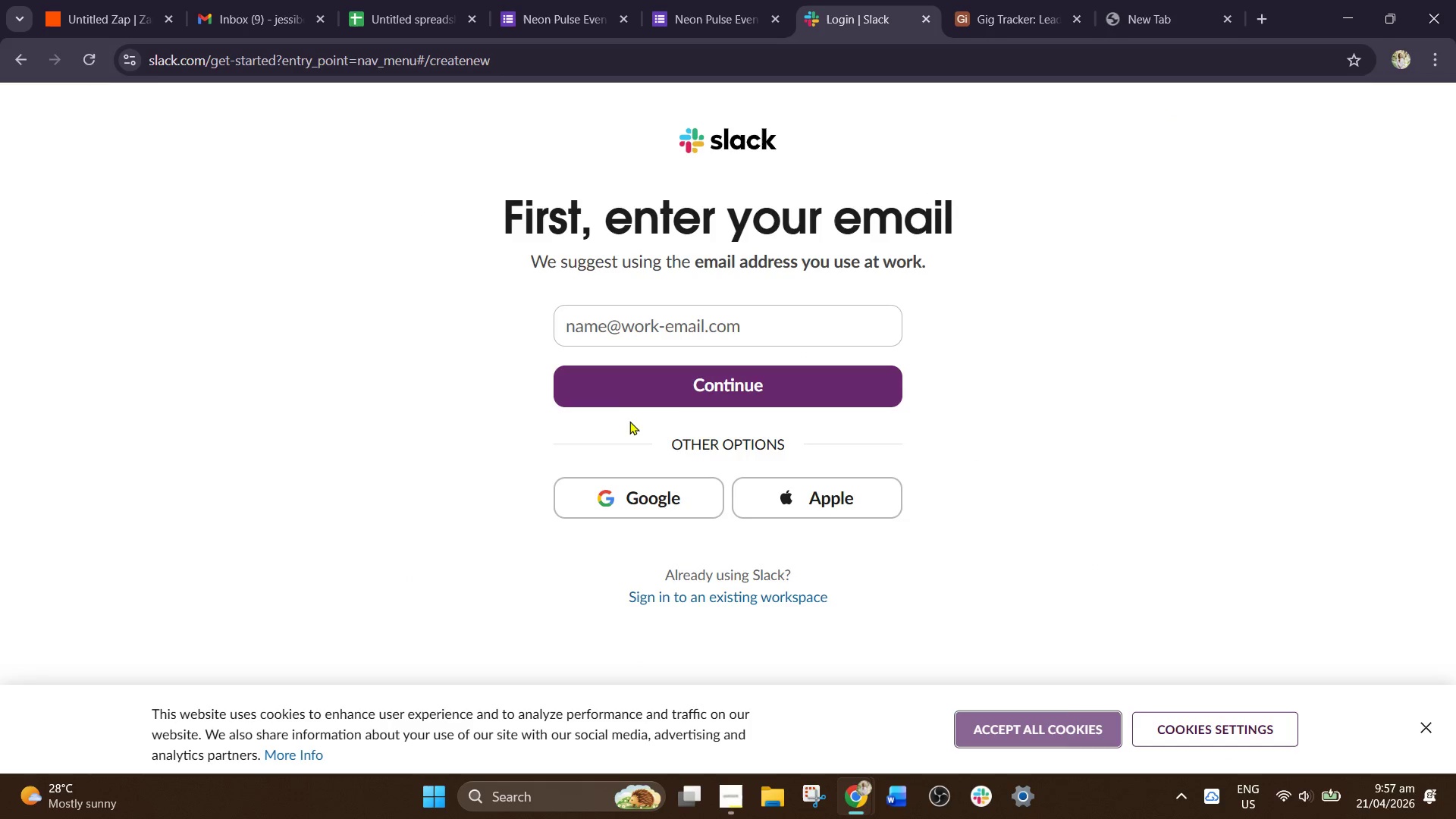 
wait(9.66)
 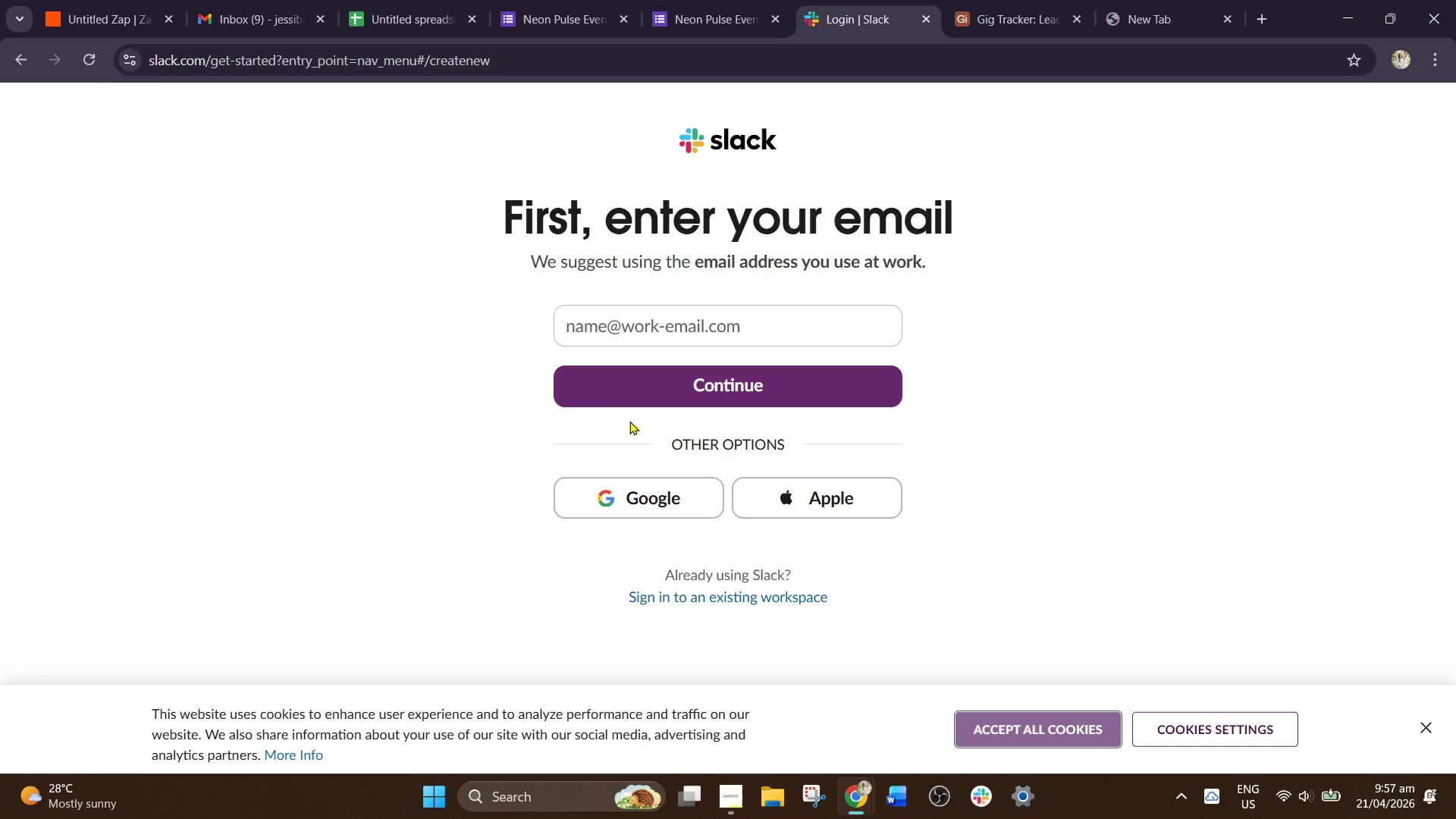 
left_click([823, 319])
 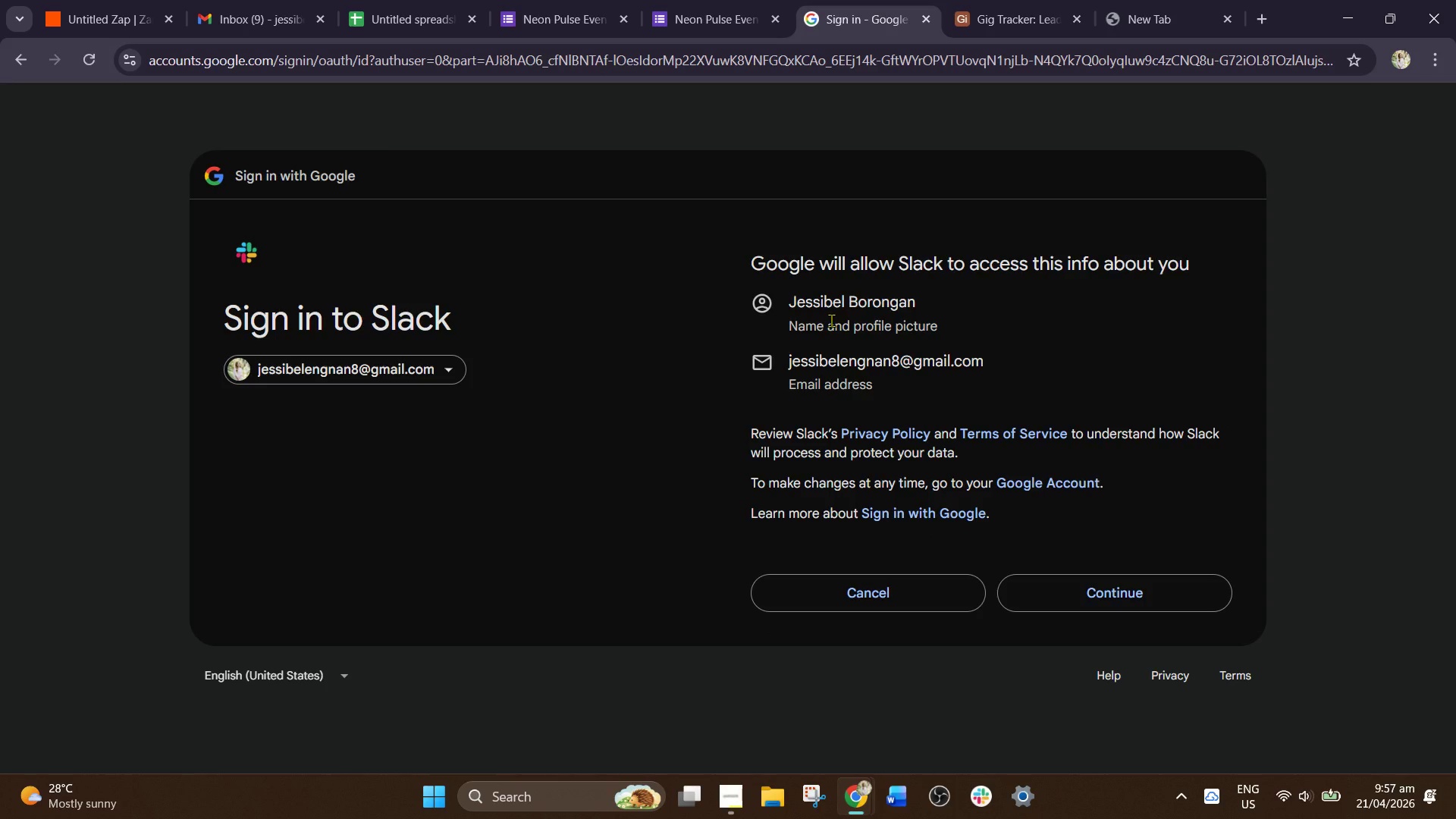 
wait(8.94)
 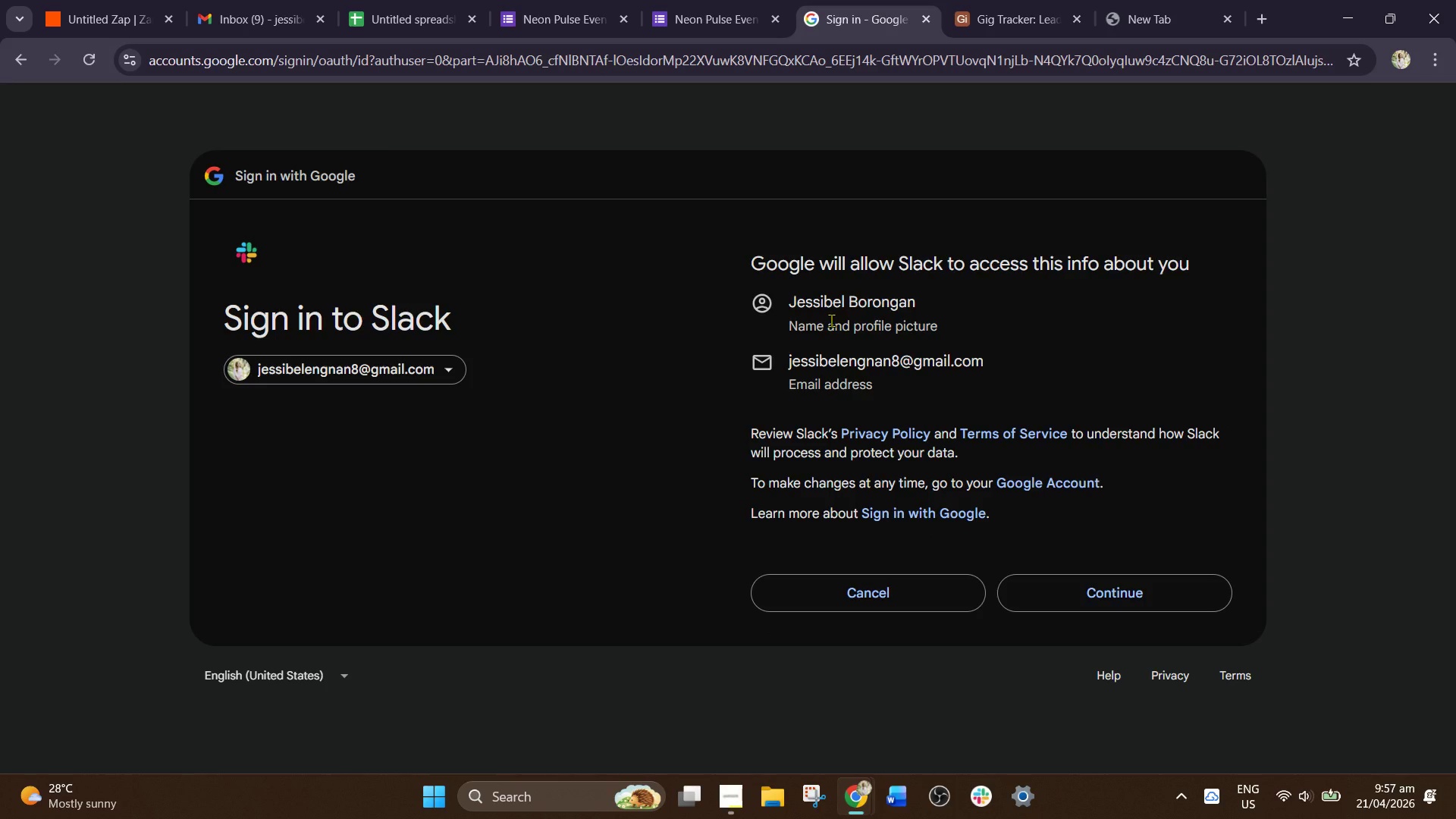 
left_click([1101, 584])
 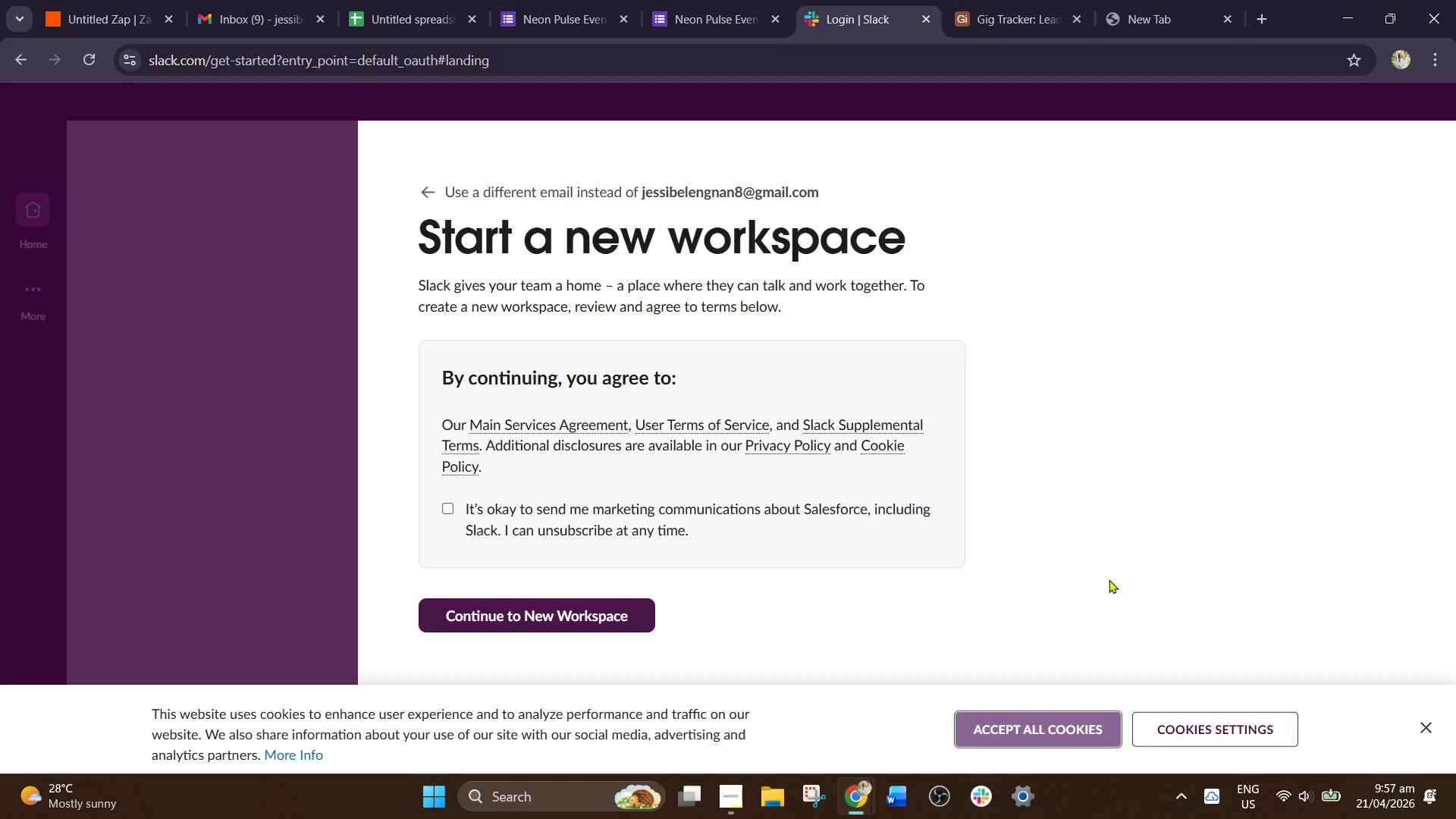 
scroll: coordinate [1082, 598], scroll_direction: down, amount: 1.0
 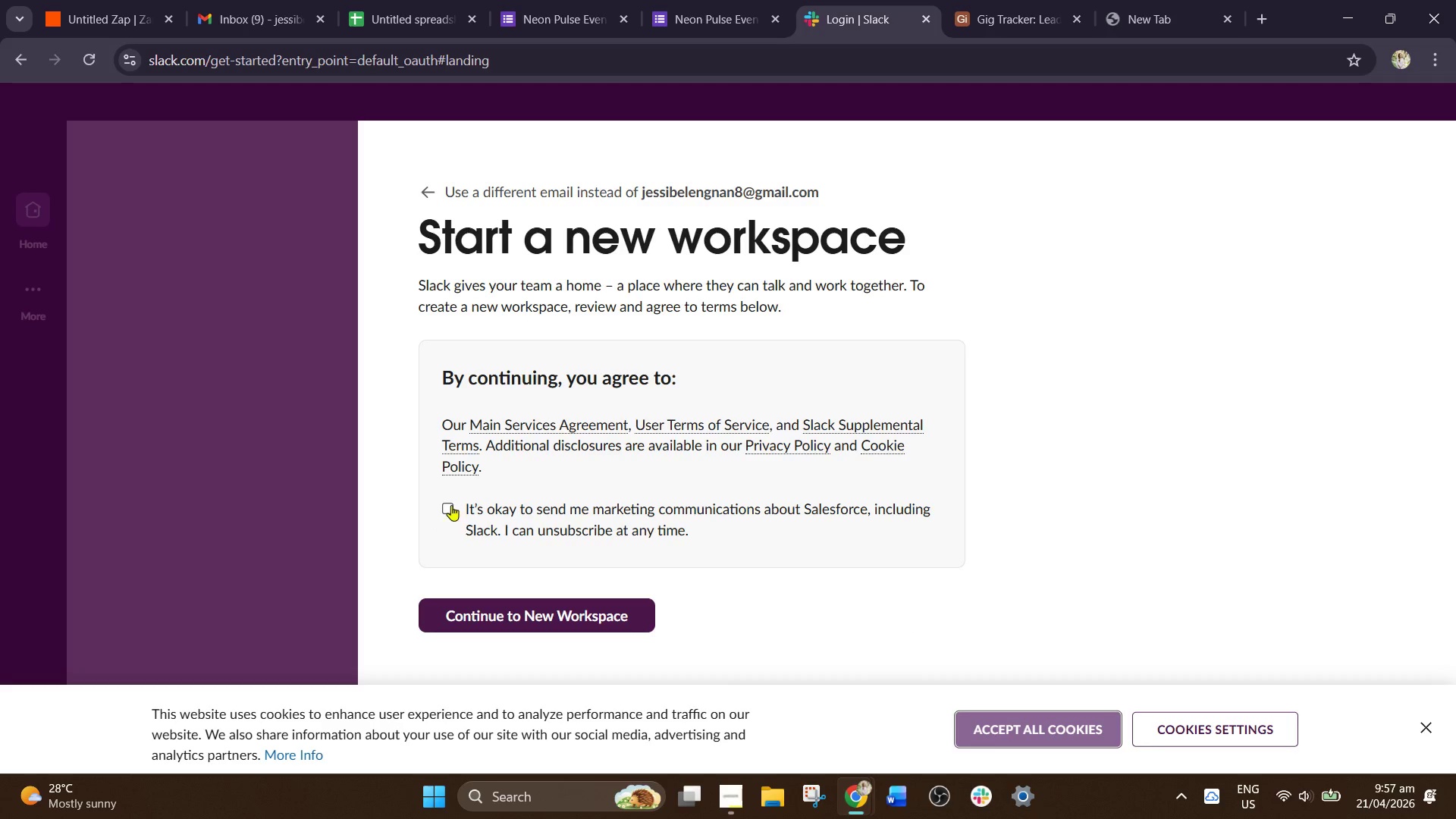 
left_click([447, 502])
 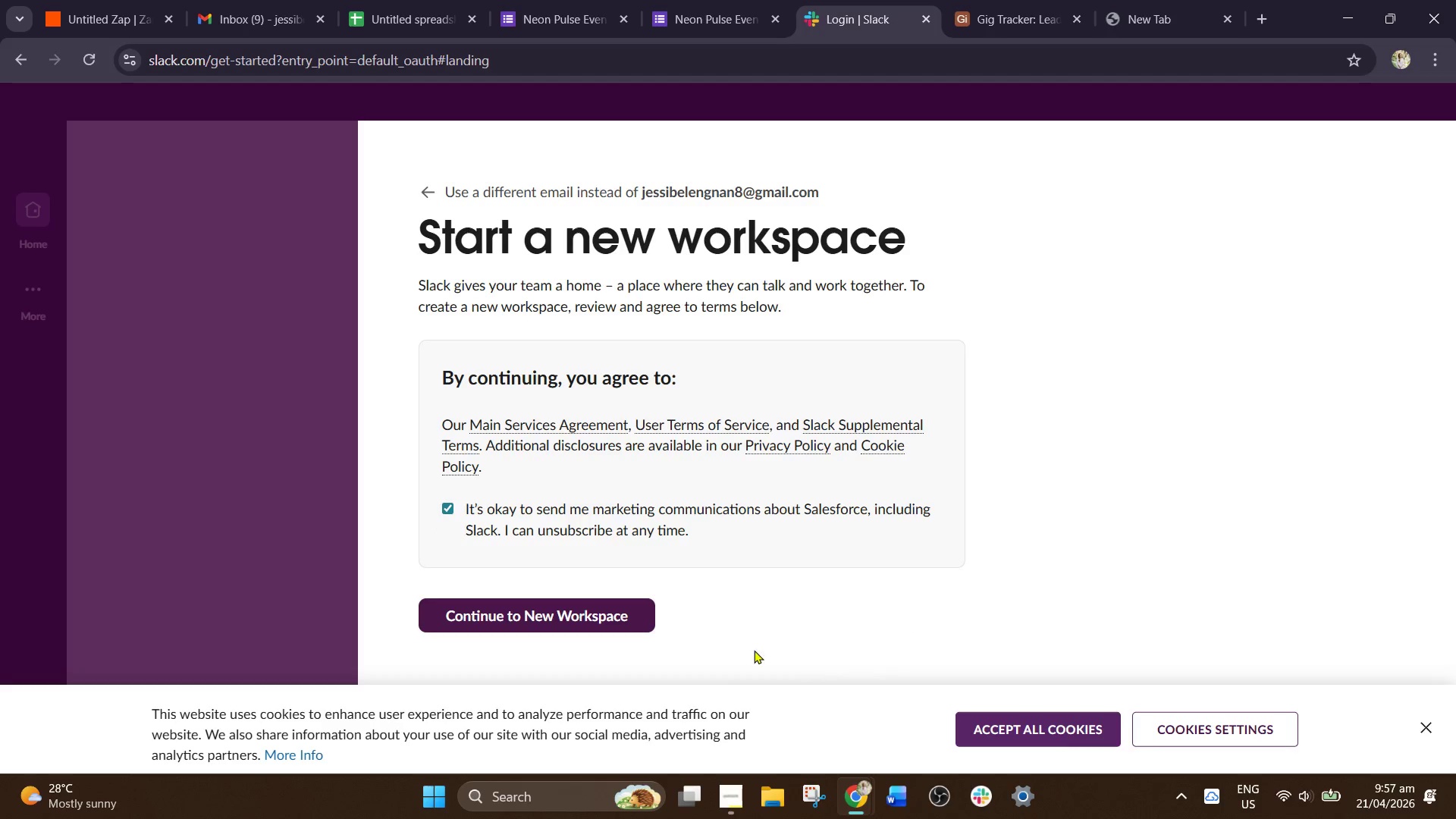 
left_click([640, 620])
 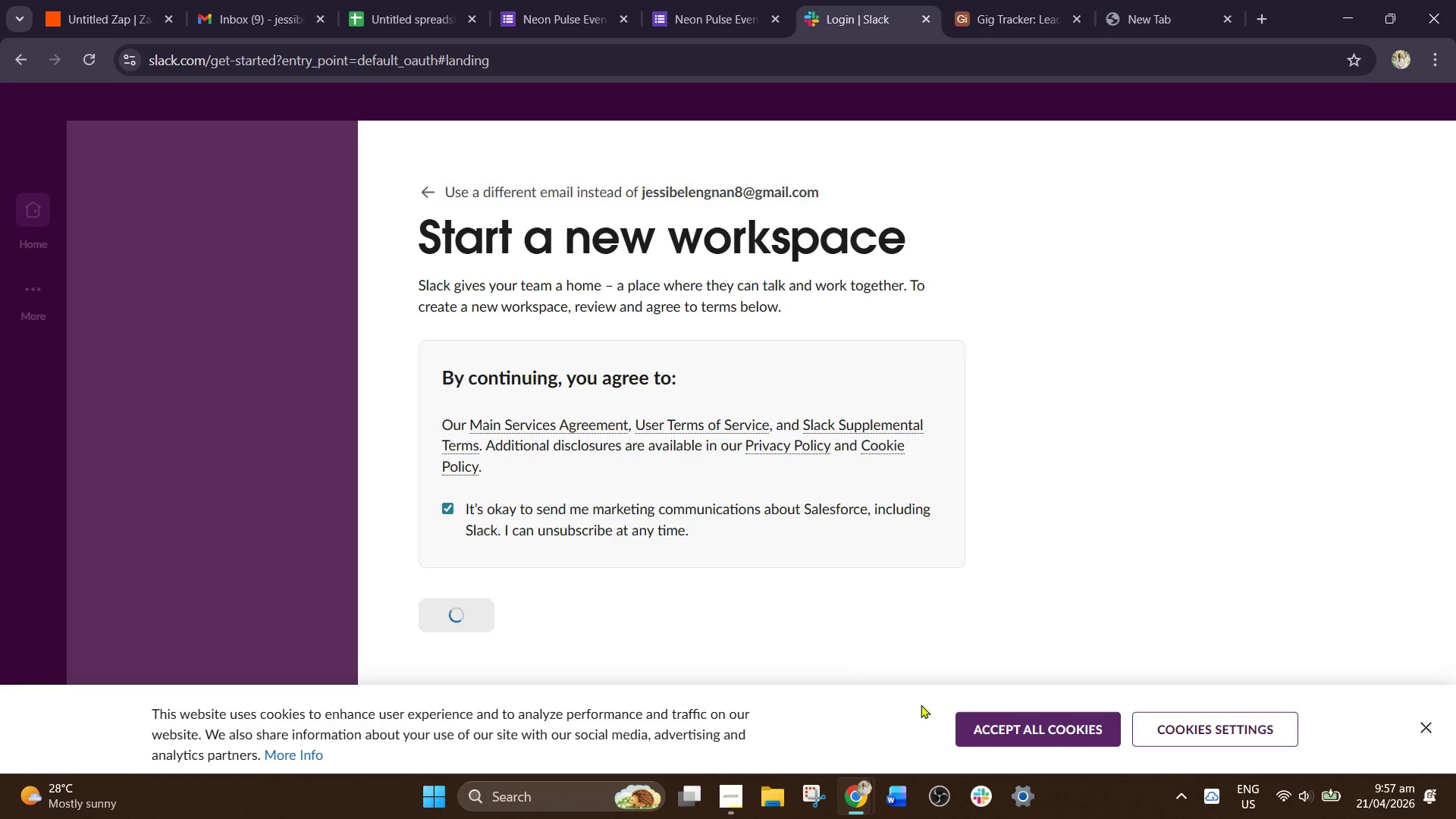 
left_click([973, 718])
 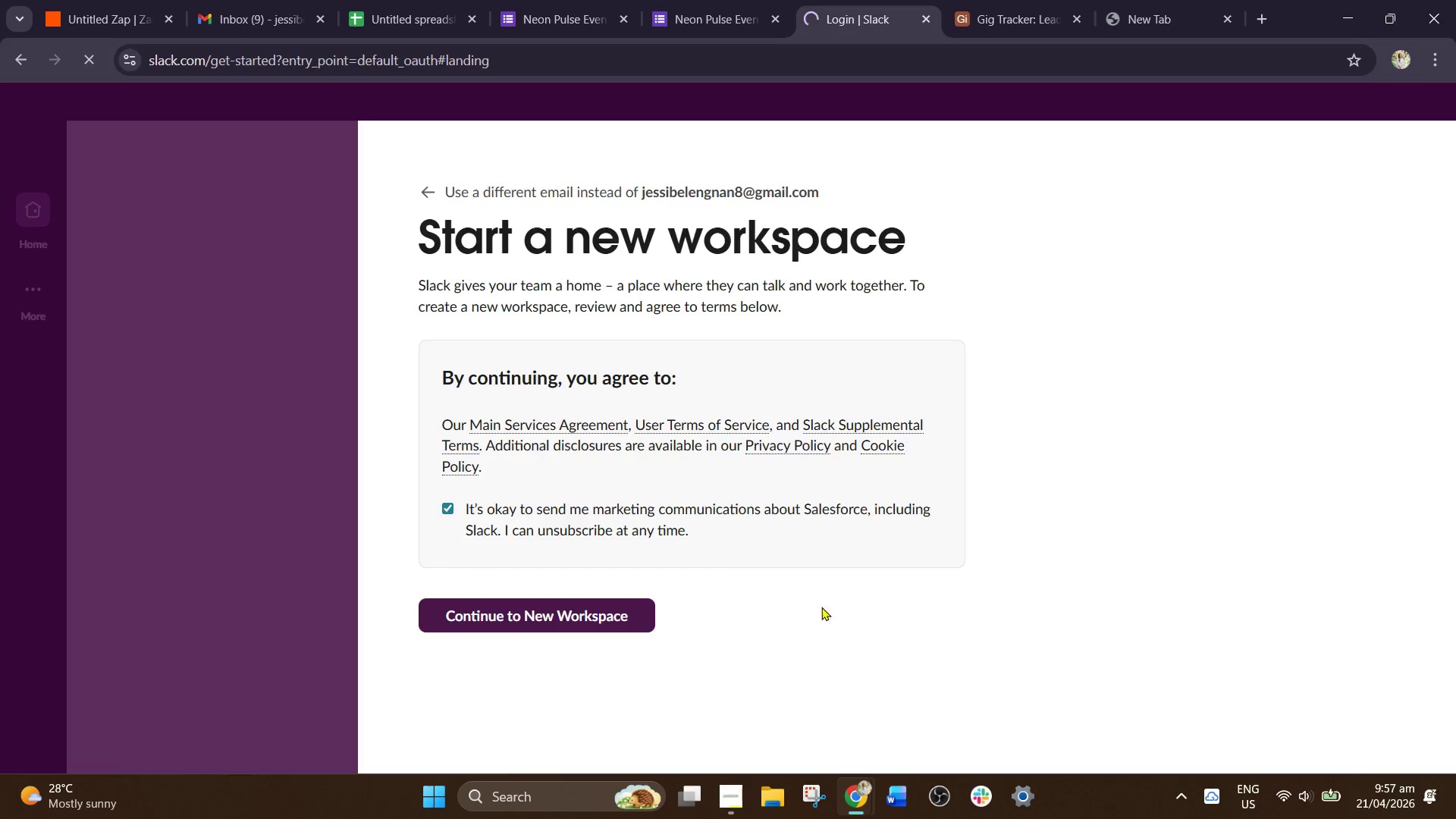 
left_click([632, 627])
 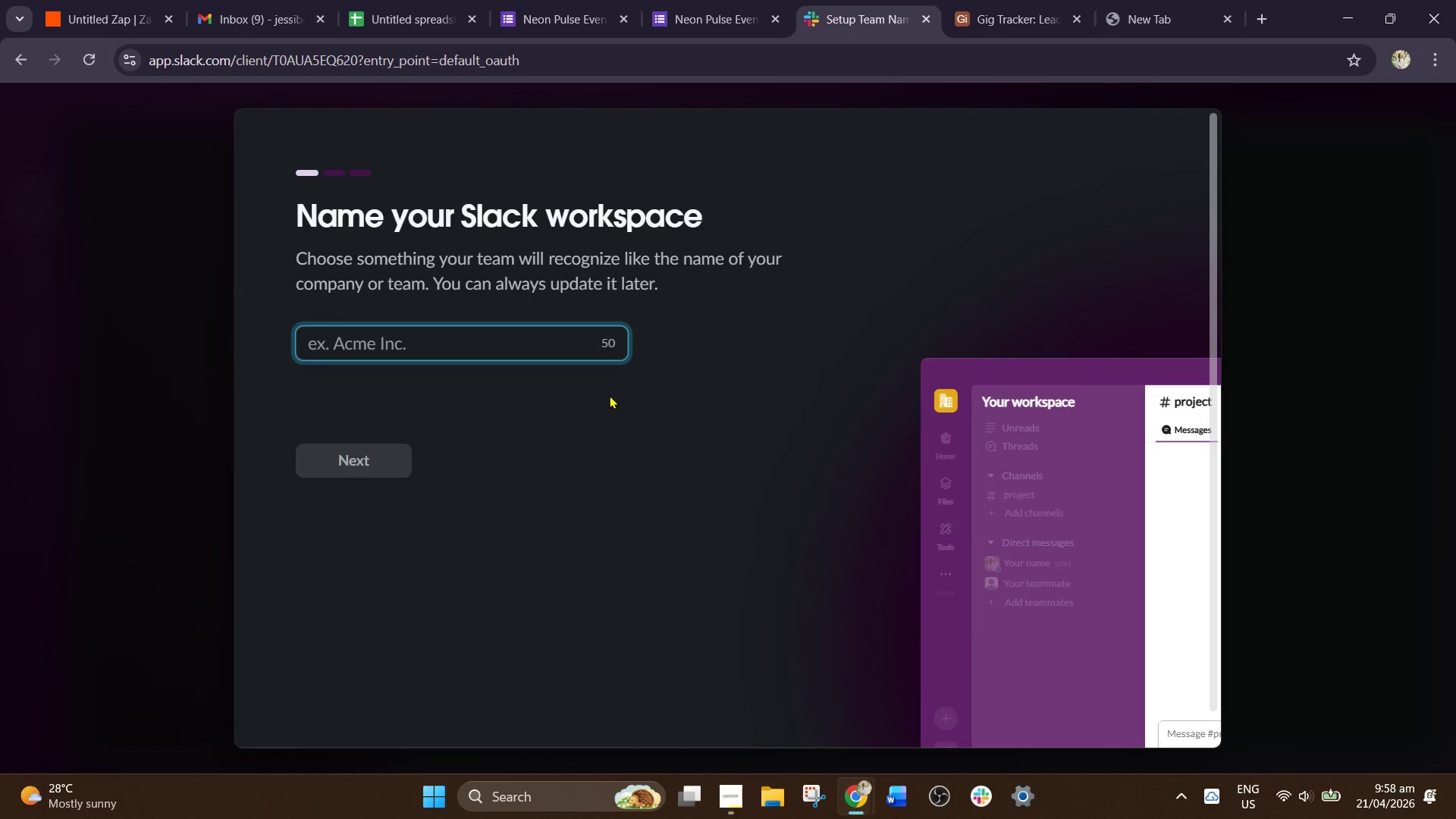 
wait(22.59)
 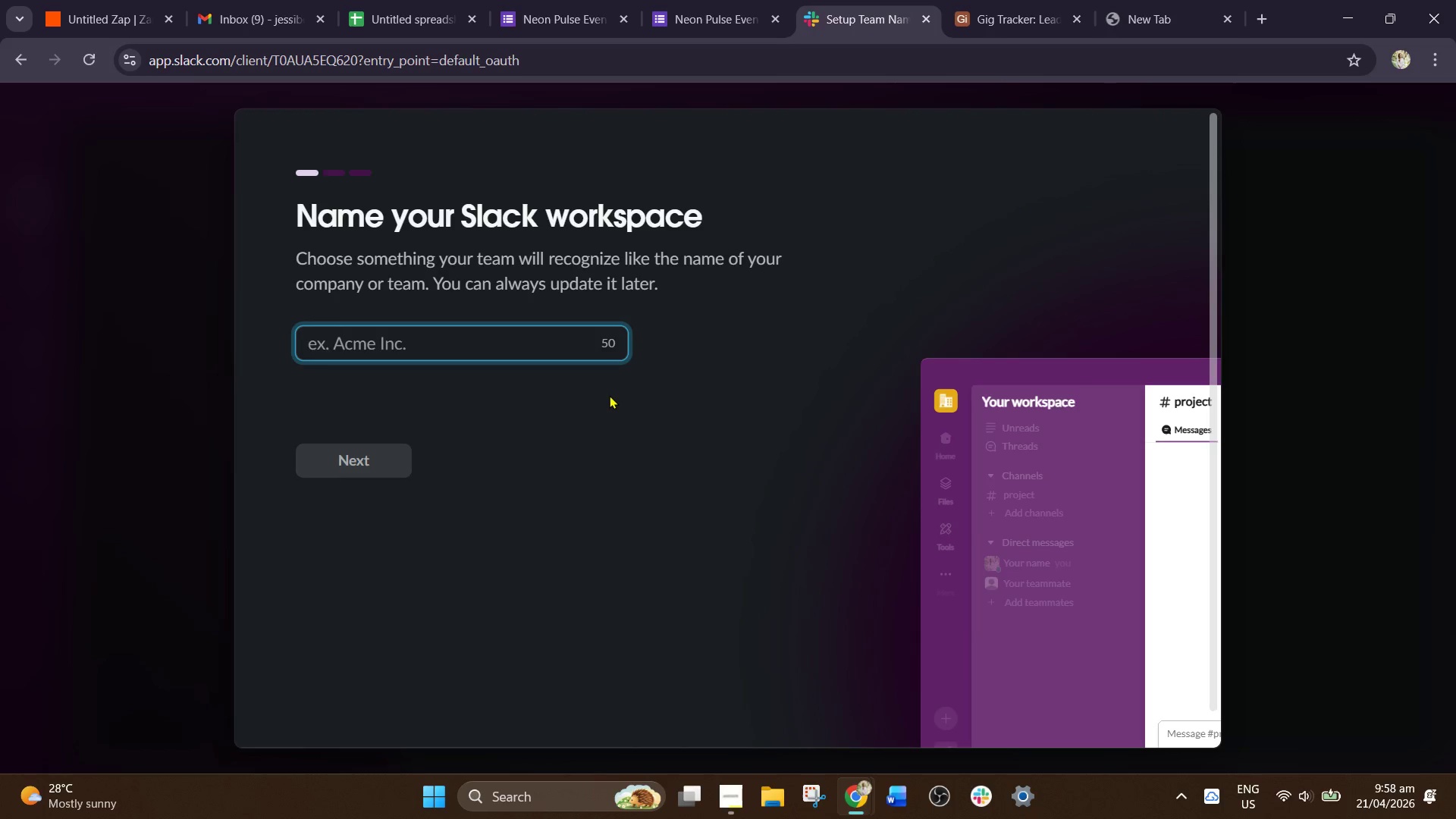 
left_click([406, 334])
 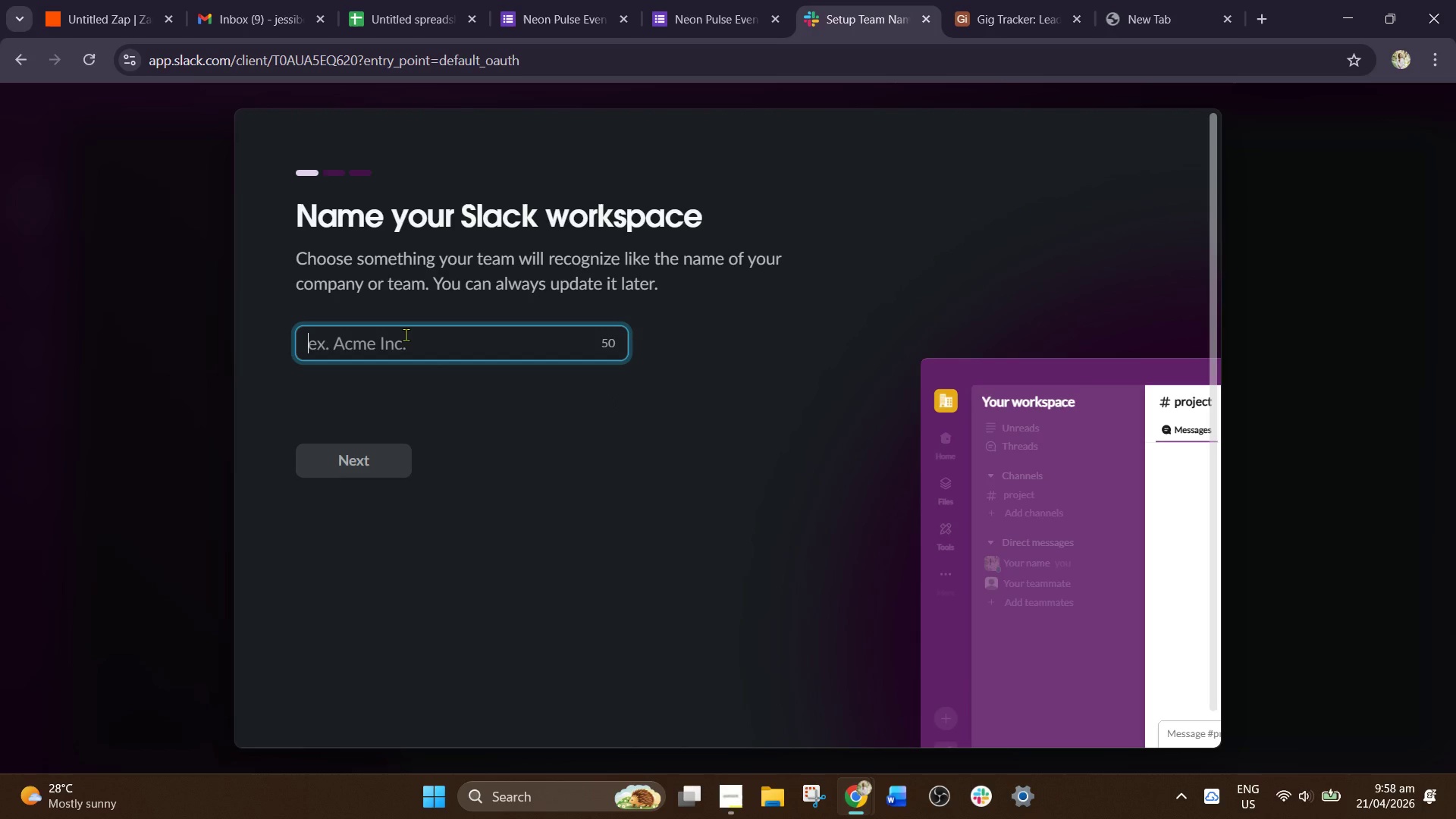 
type(Jessibel)
 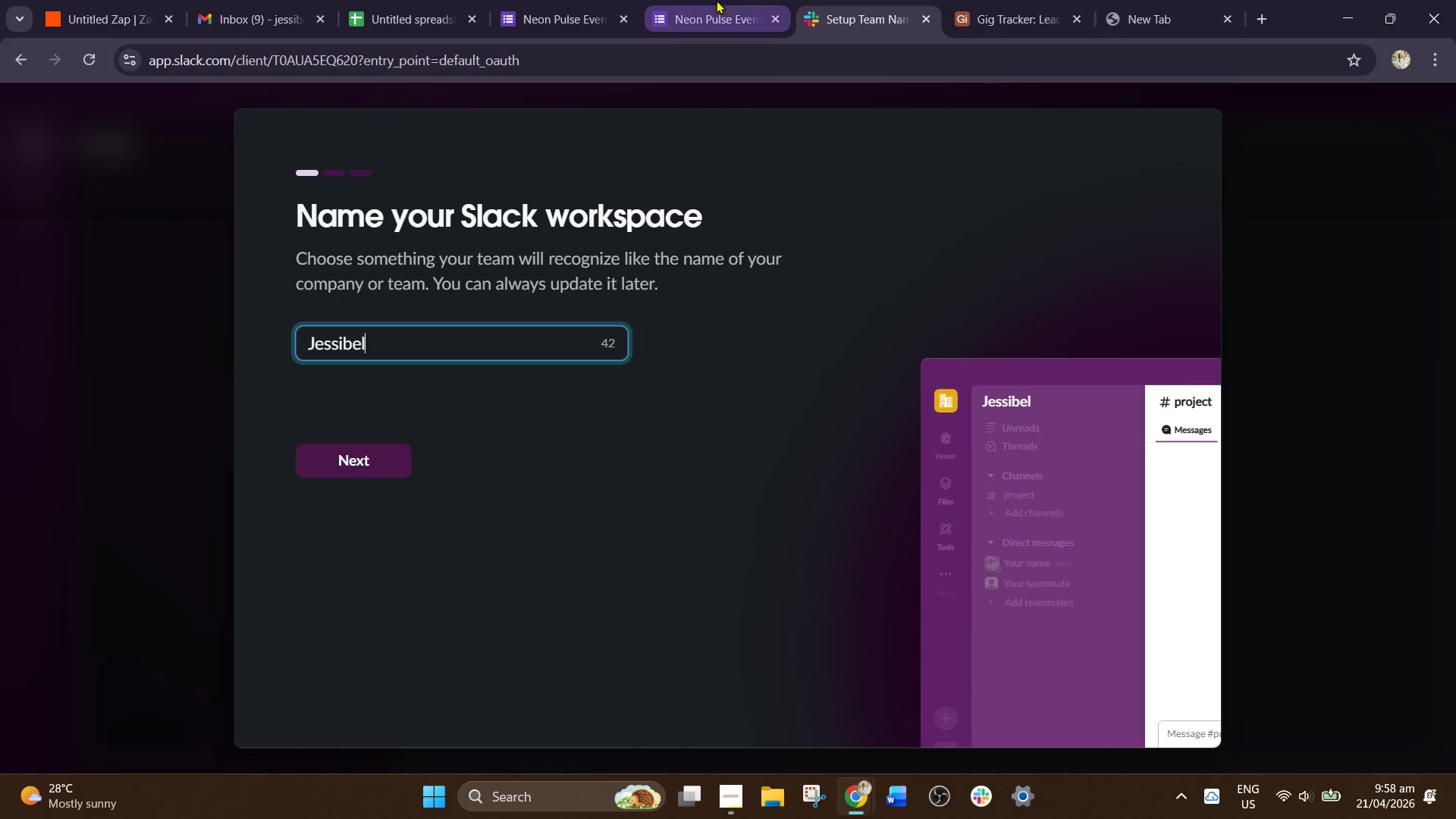 
wait(6.39)
 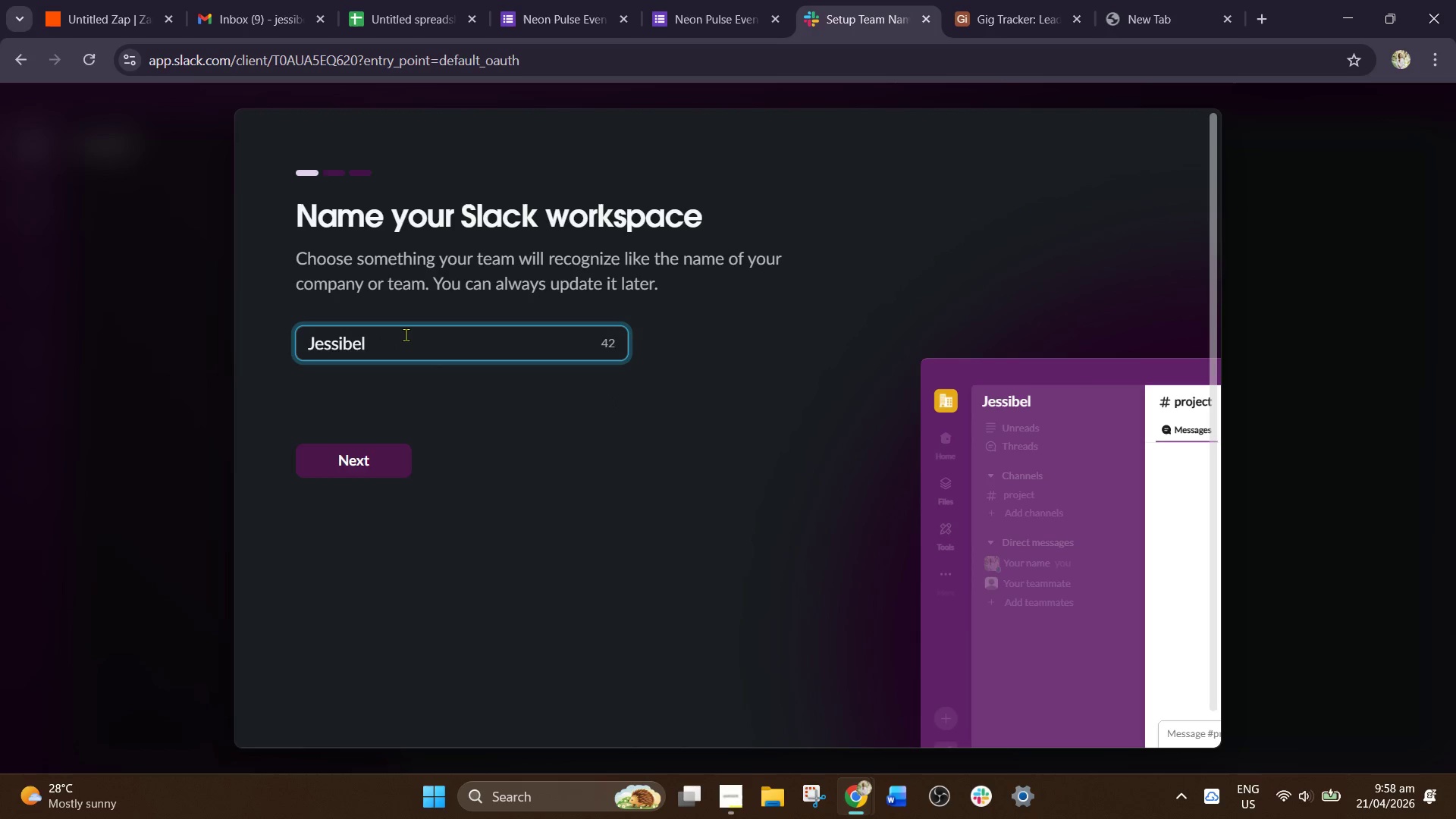 
left_click([357, 467])
 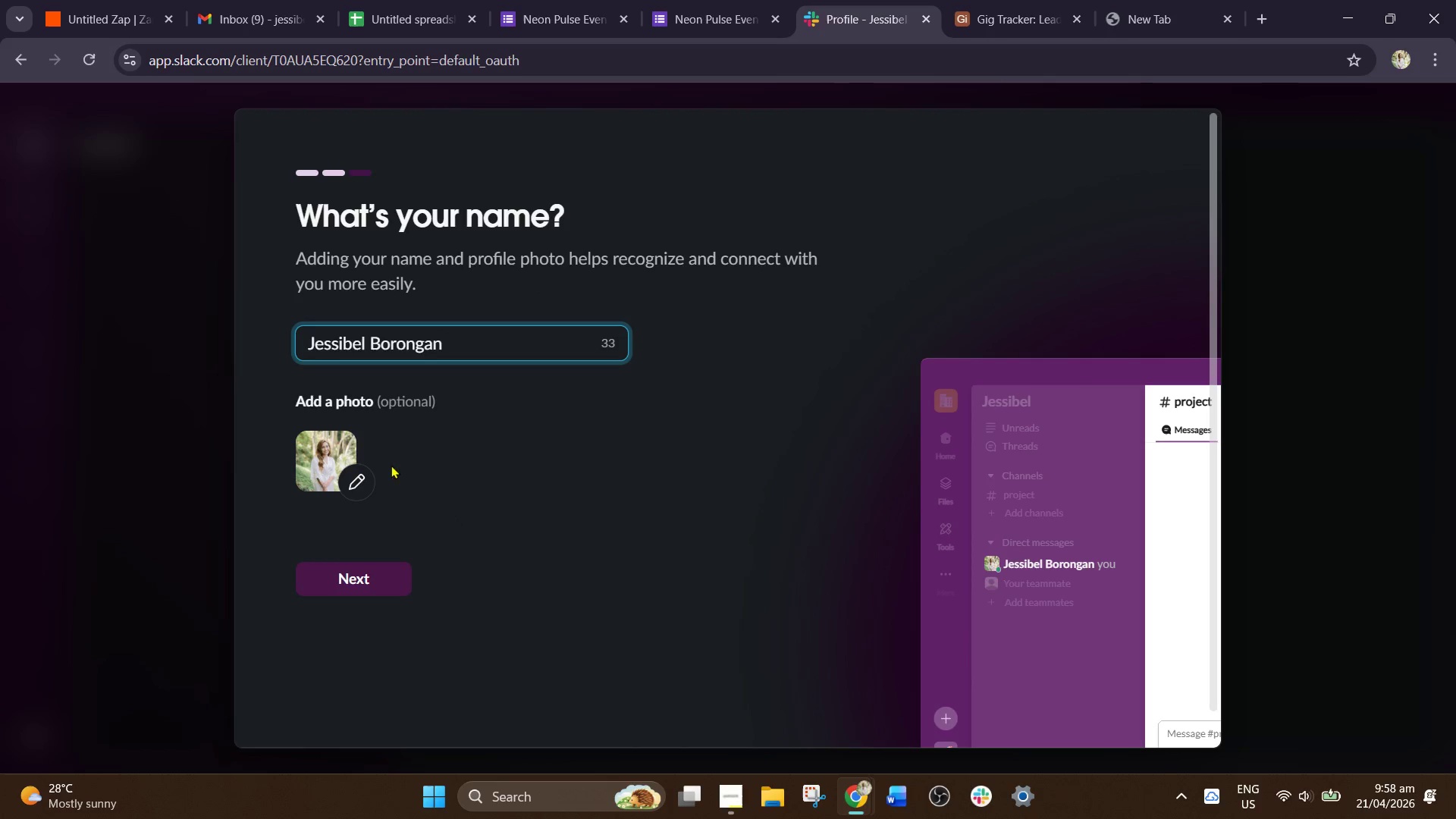 
wait(9.02)
 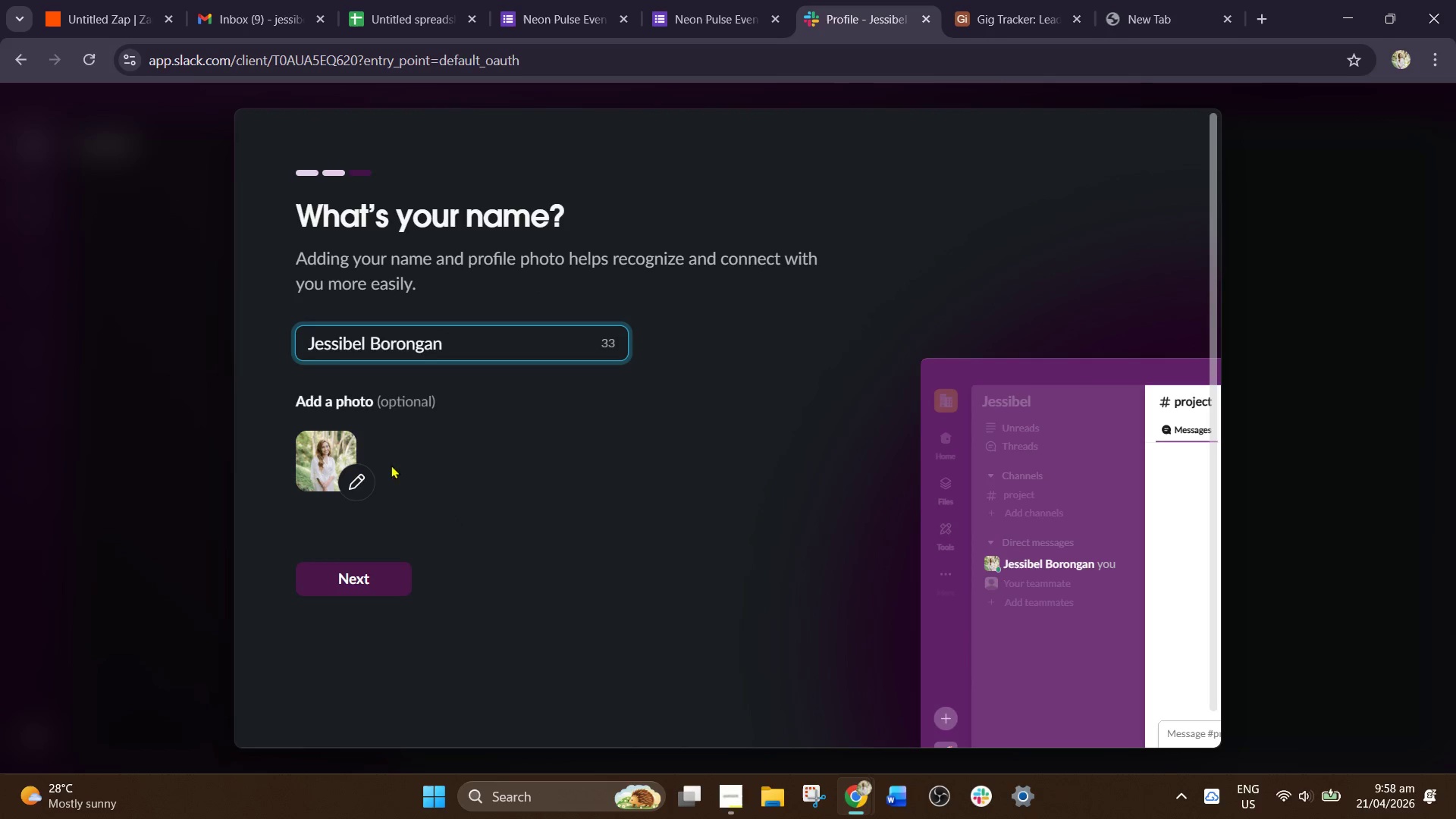 
left_click_drag(start_coordinate=[453, 361], to_coordinate=[447, 360])
 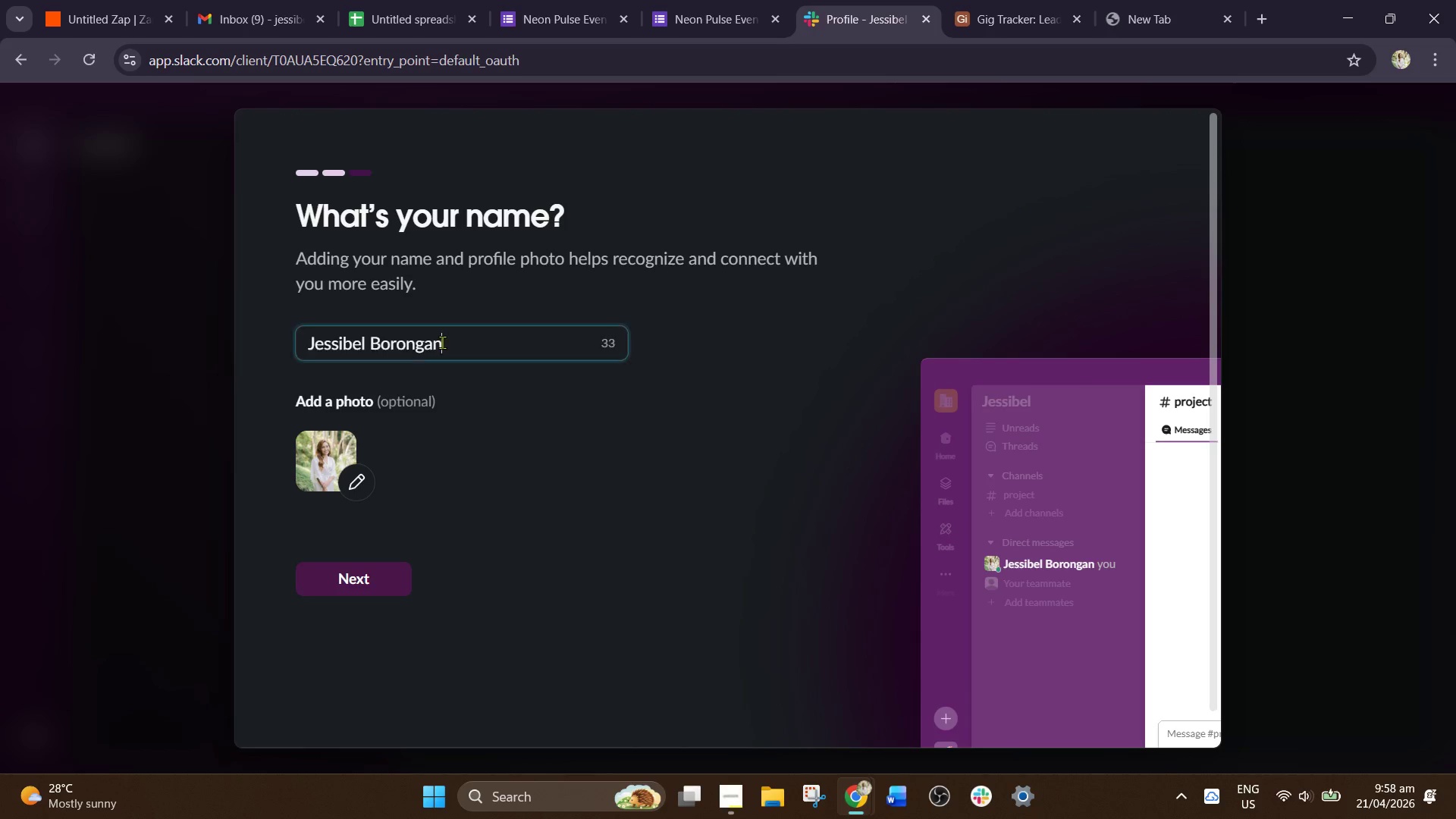 
left_click_drag(start_coordinate=[442, 342], to_coordinate=[371, 359])
 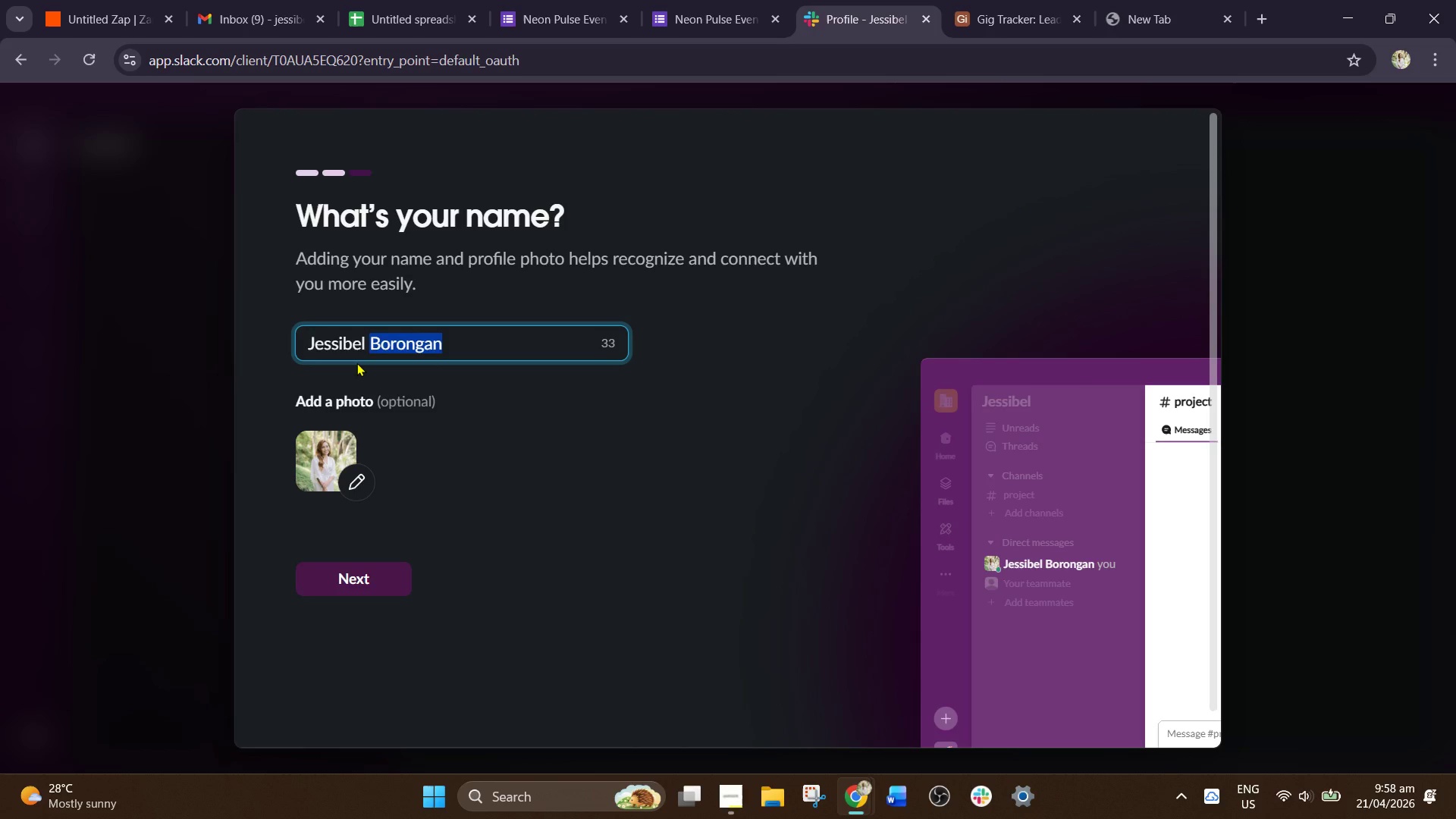 
wait(5.81)
 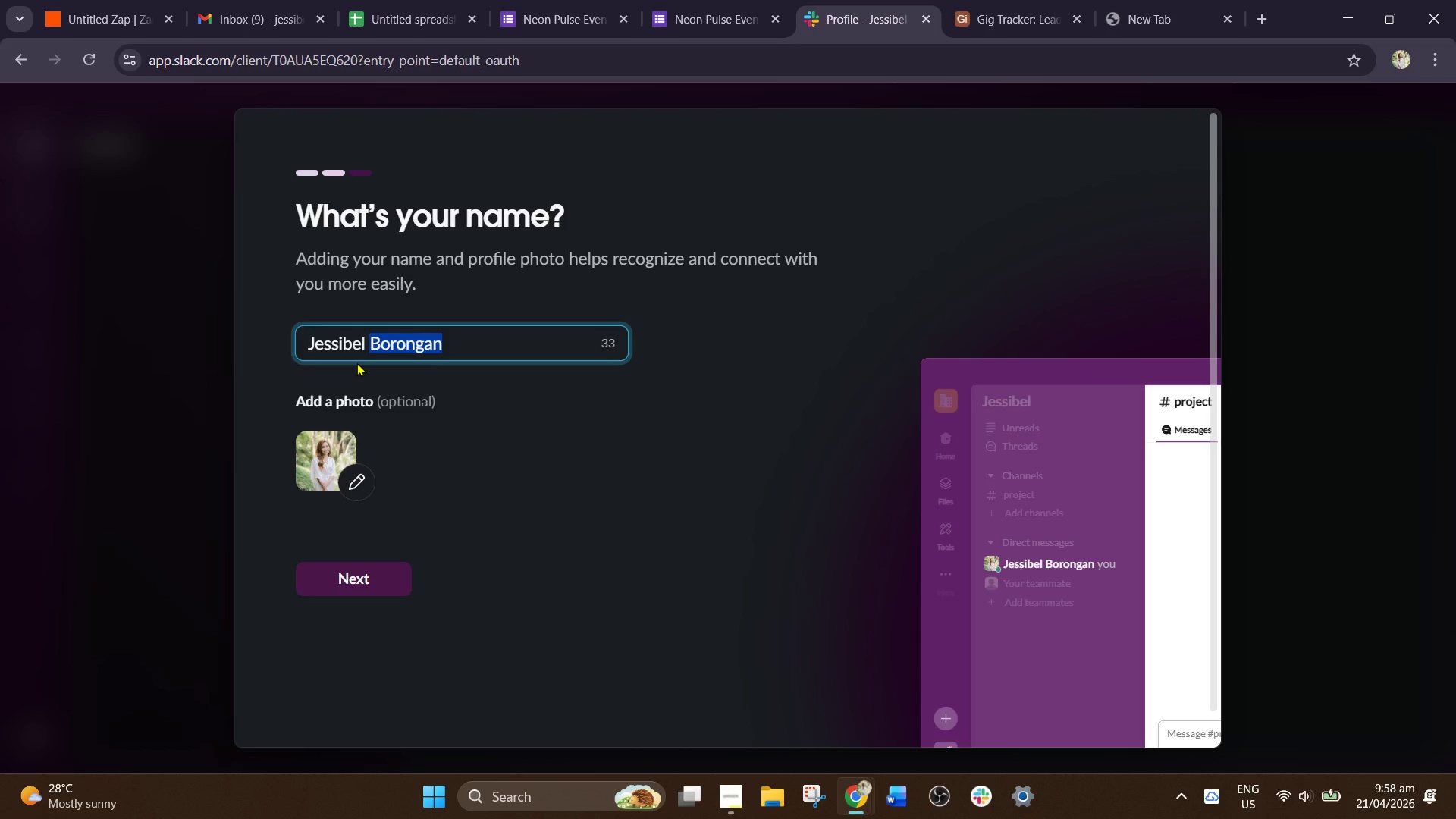 
type(Engnan)
 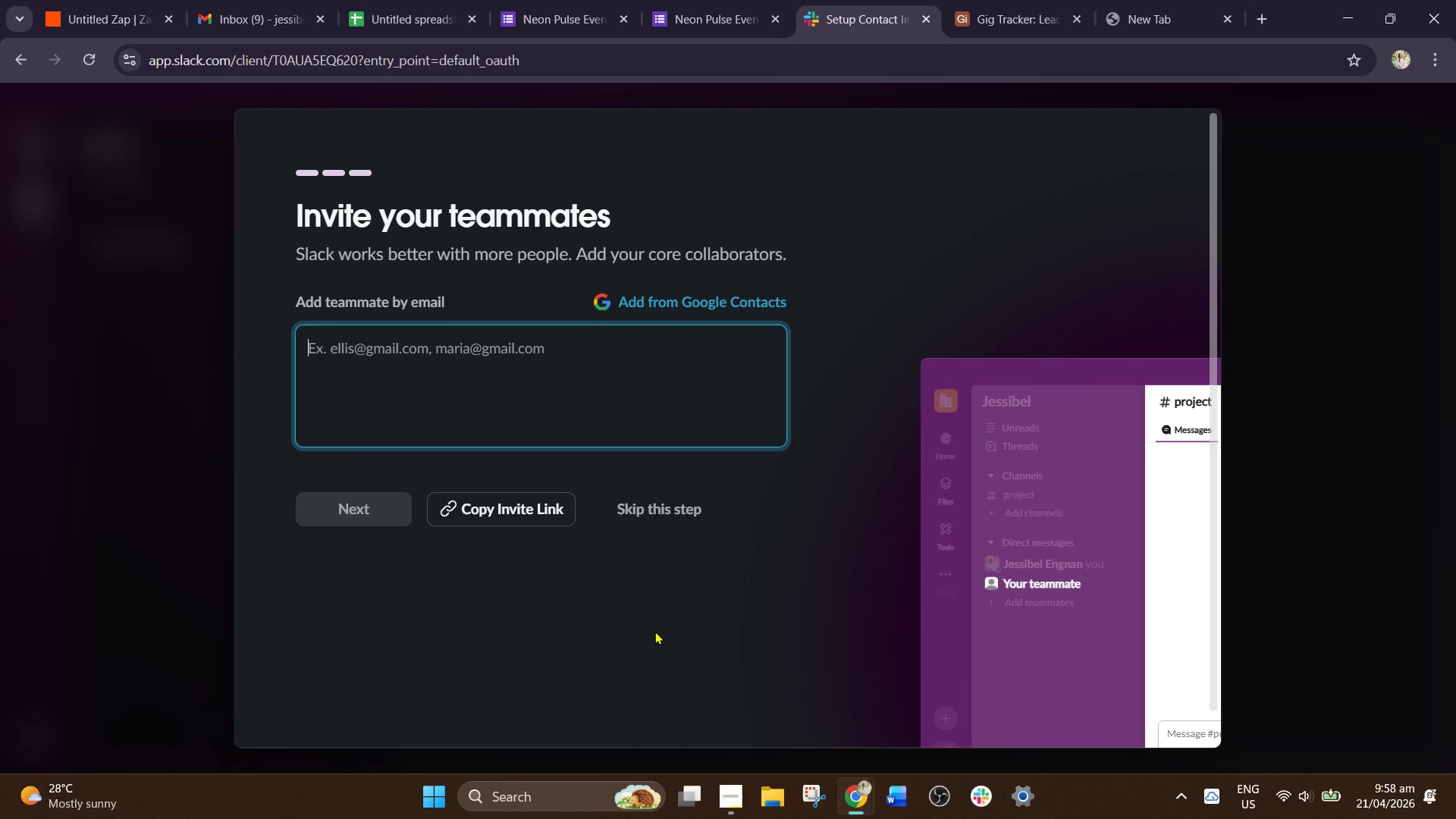 
wait(11.75)
 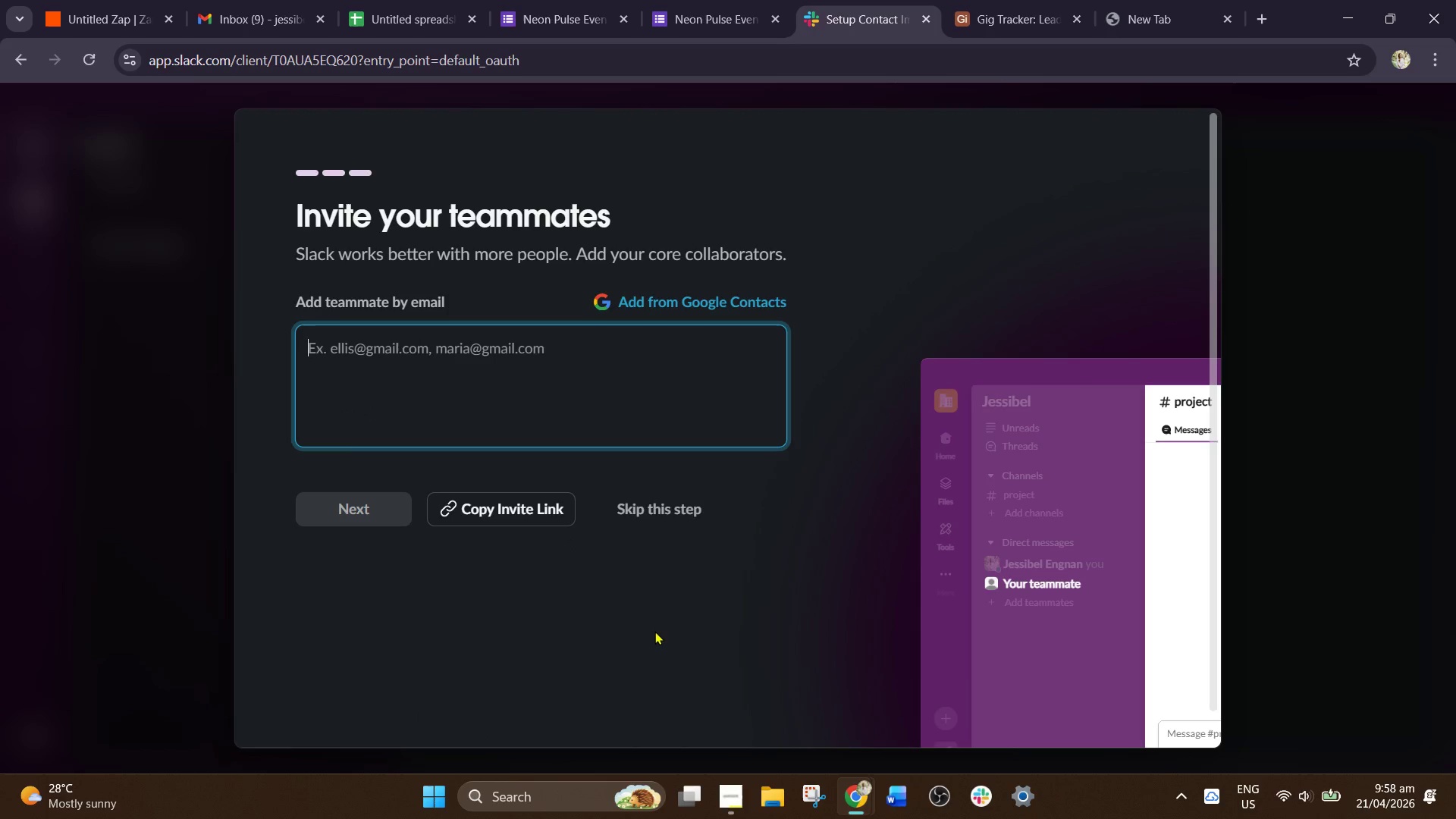 
left_click([642, 513])
 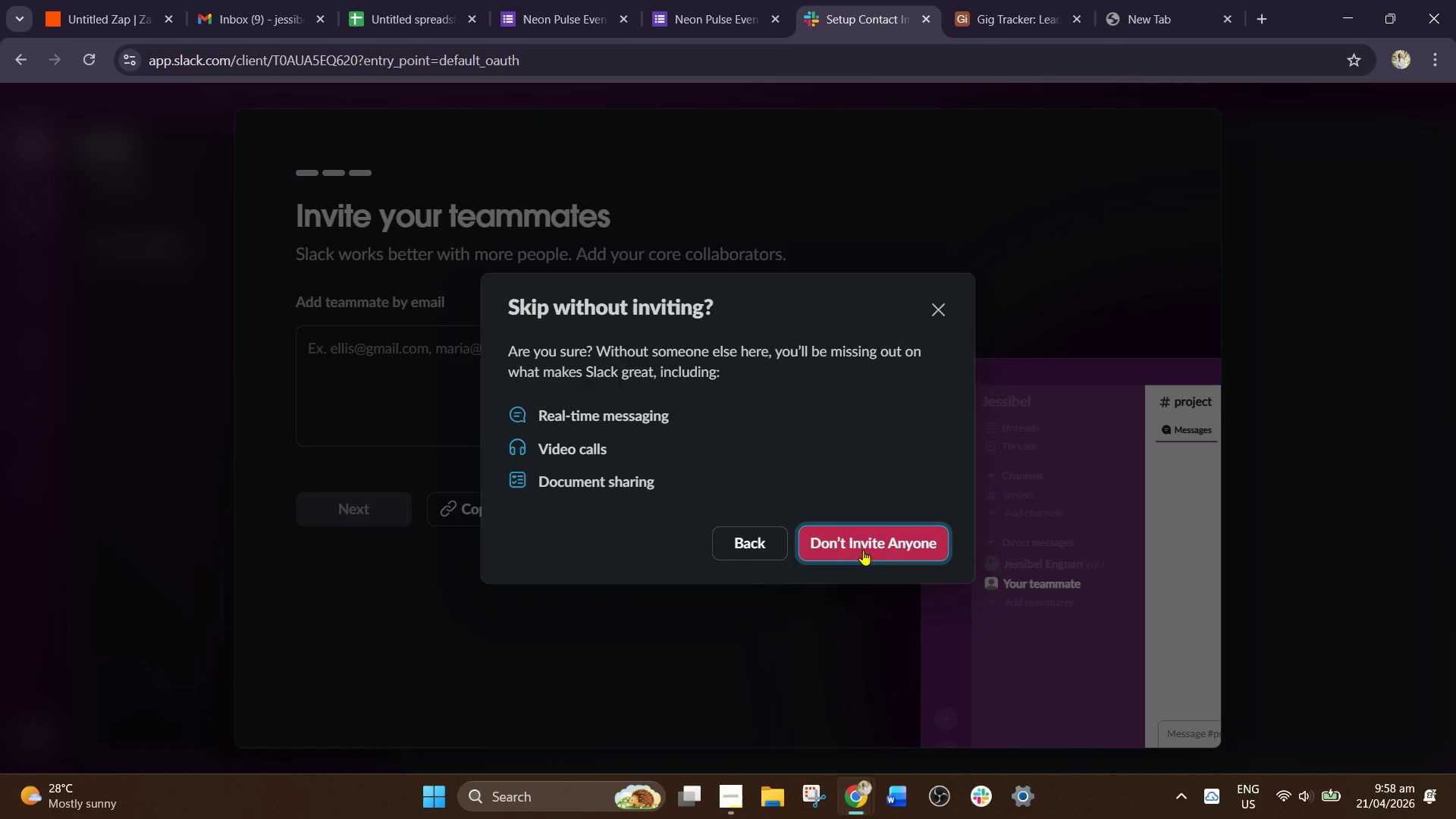 
left_click([863, 550])
 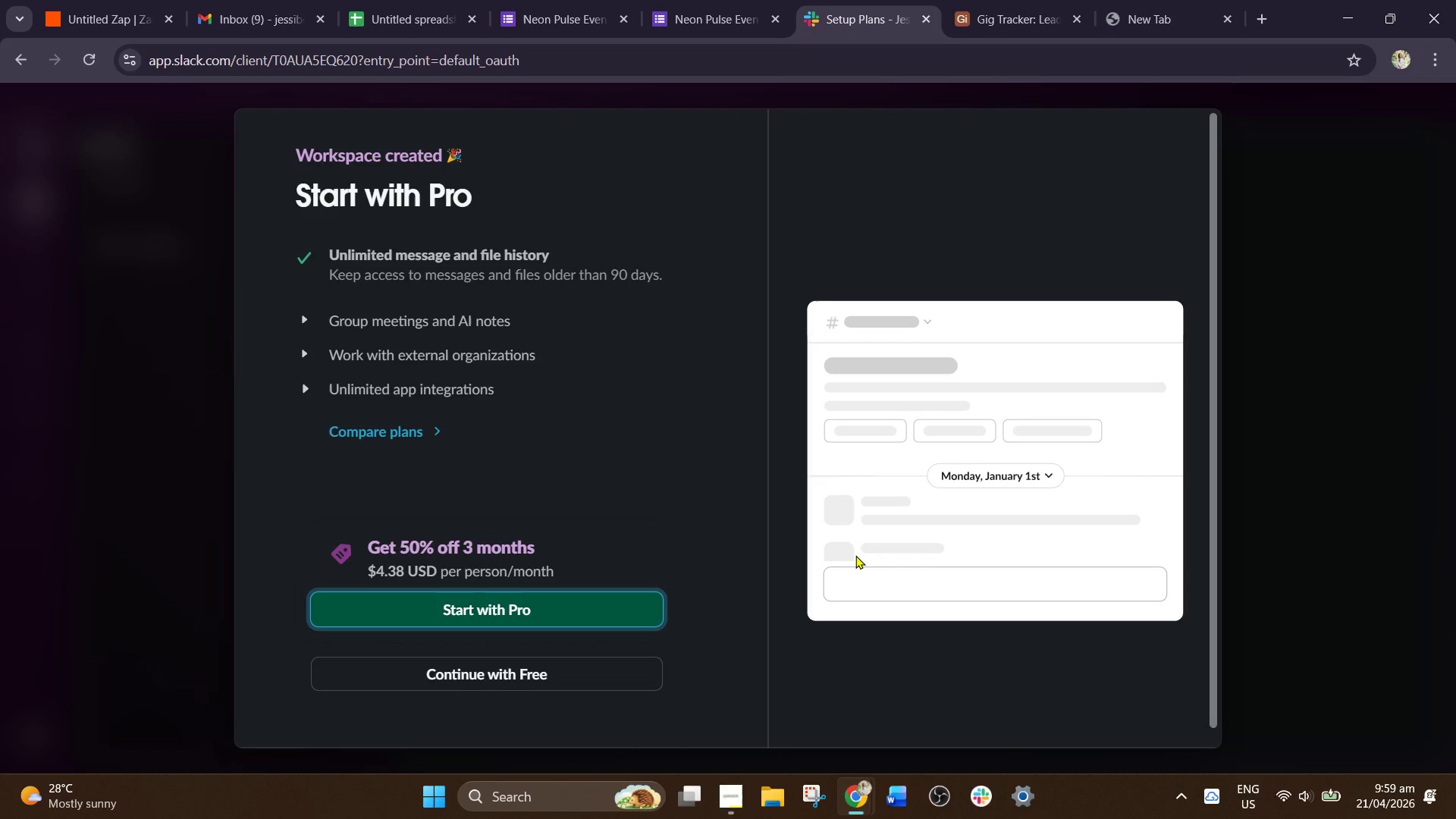 
wait(19.09)
 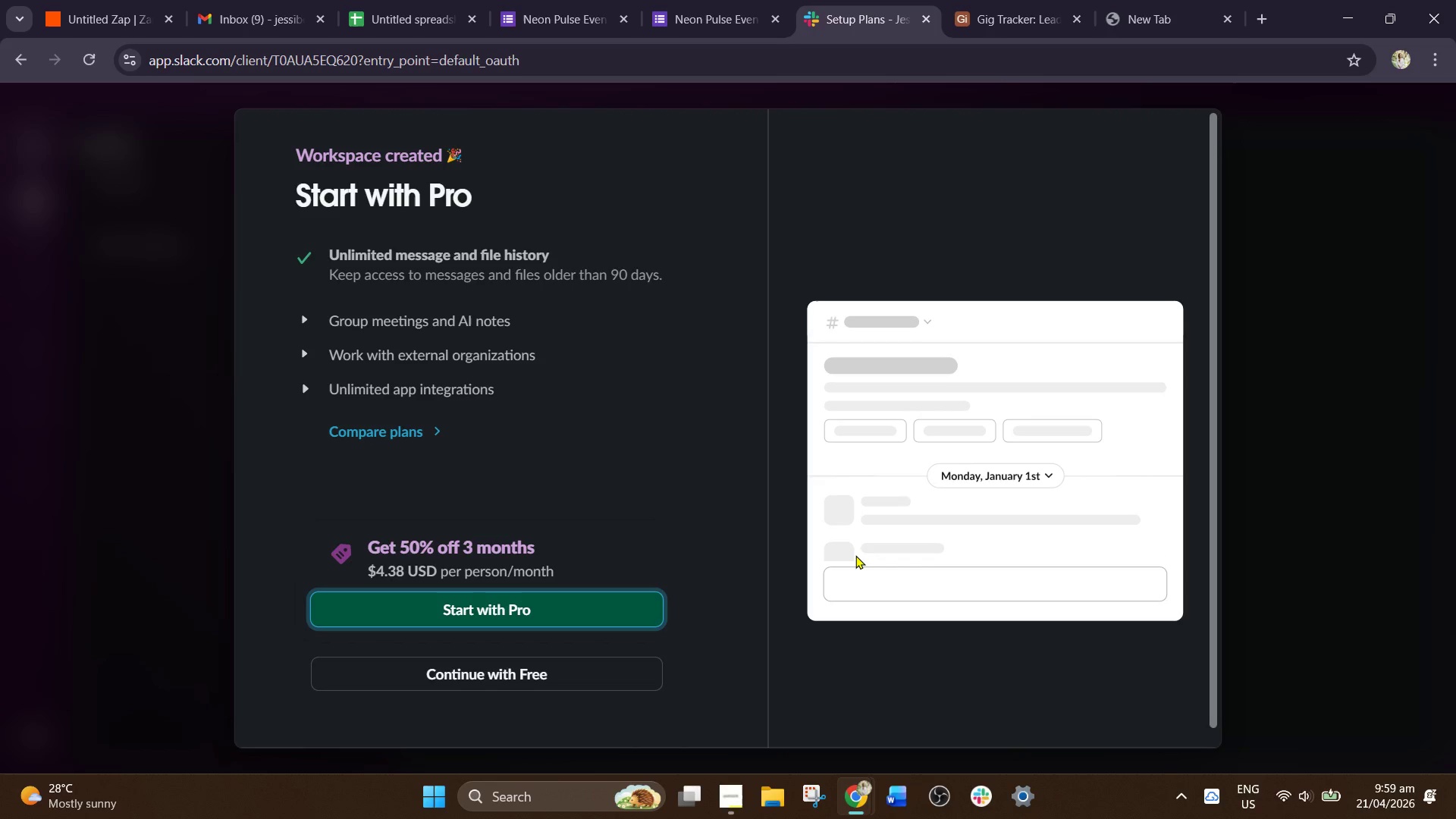 
scroll: coordinate [321, 323], scroll_direction: down, amount: 3.0
 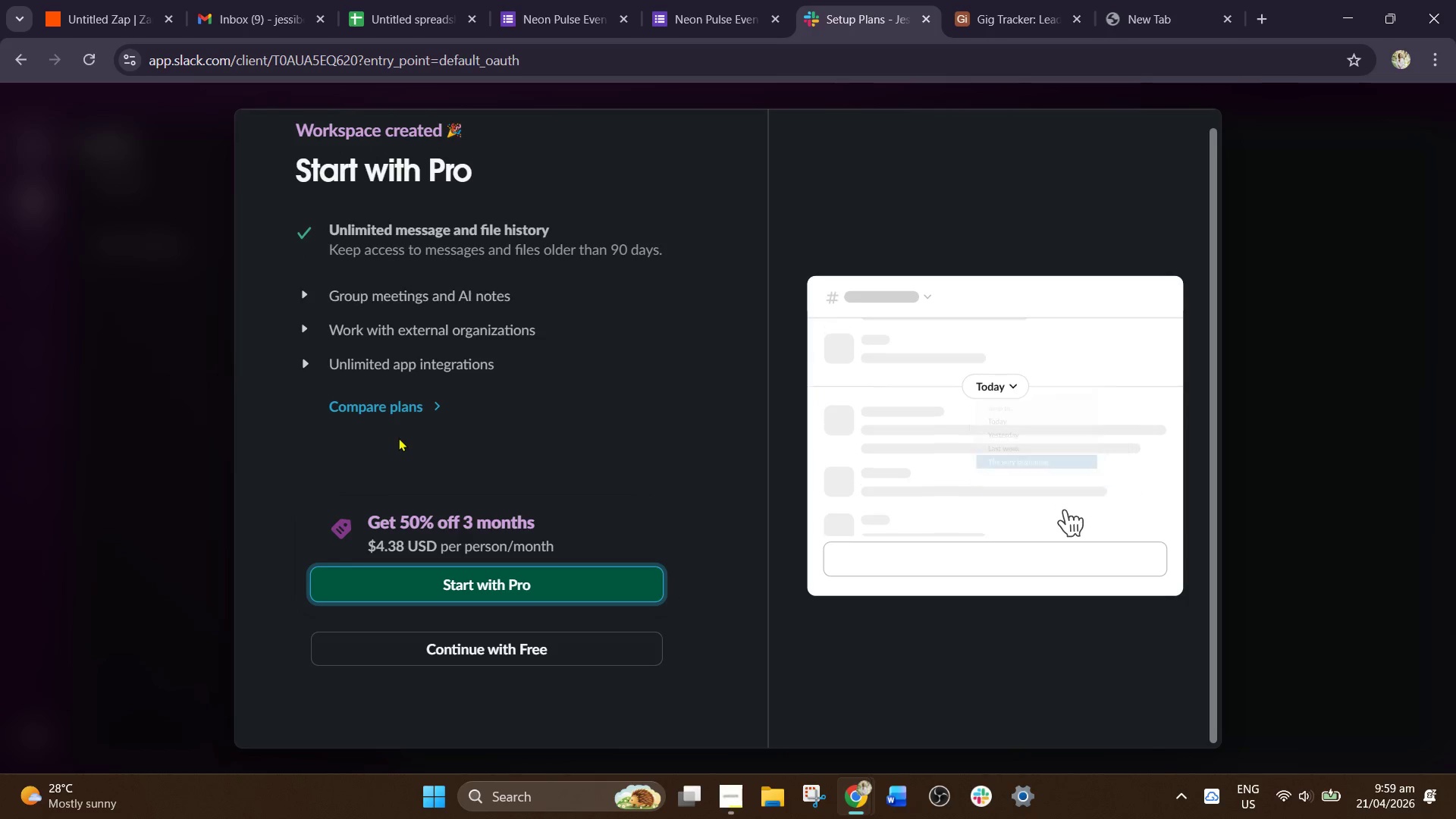 
scroll: coordinate [398, 438], scroll_direction: up, amount: 1.0
 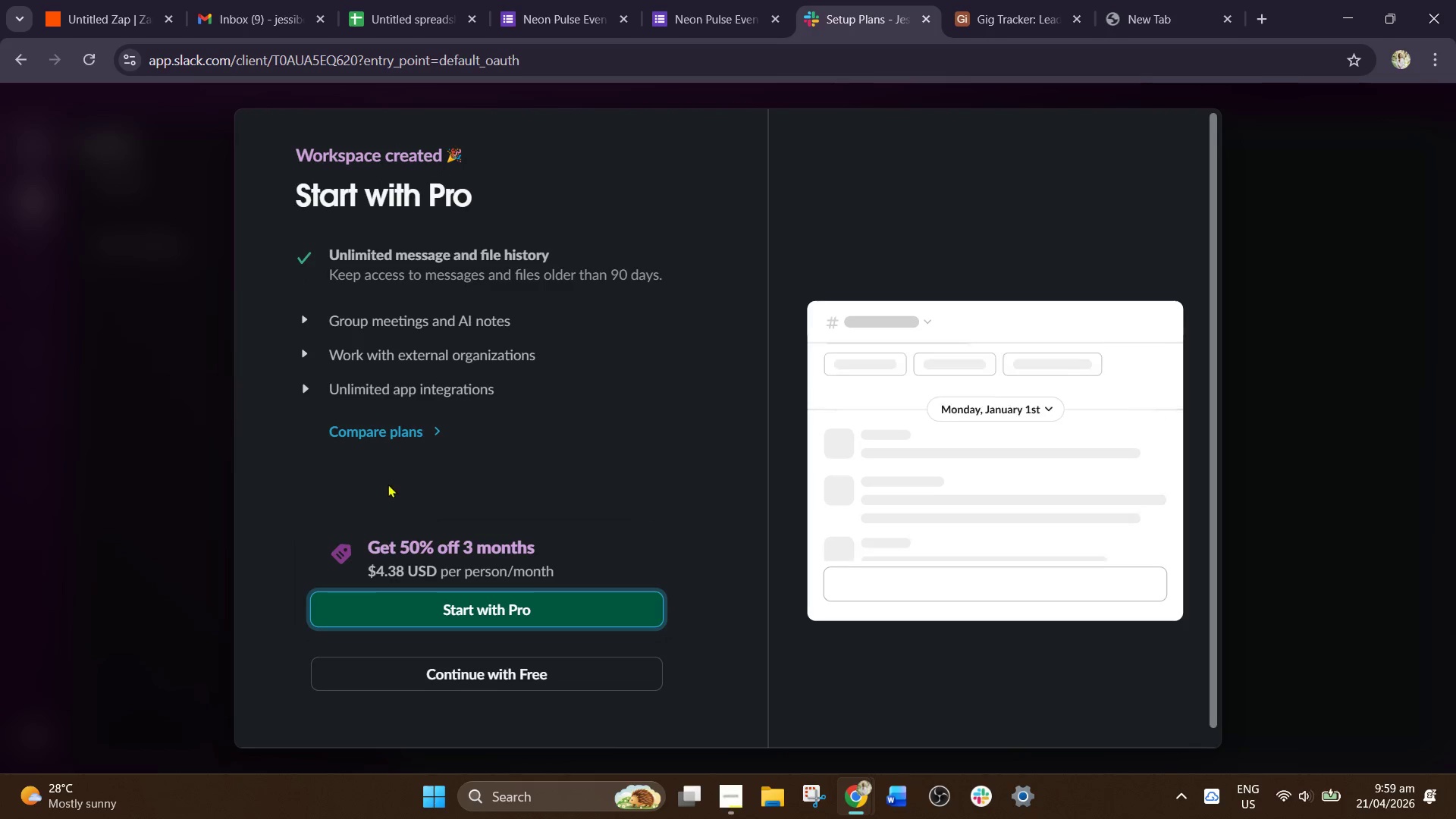 
scroll: coordinate [455, 763], scroll_direction: none, amount: 0.0
 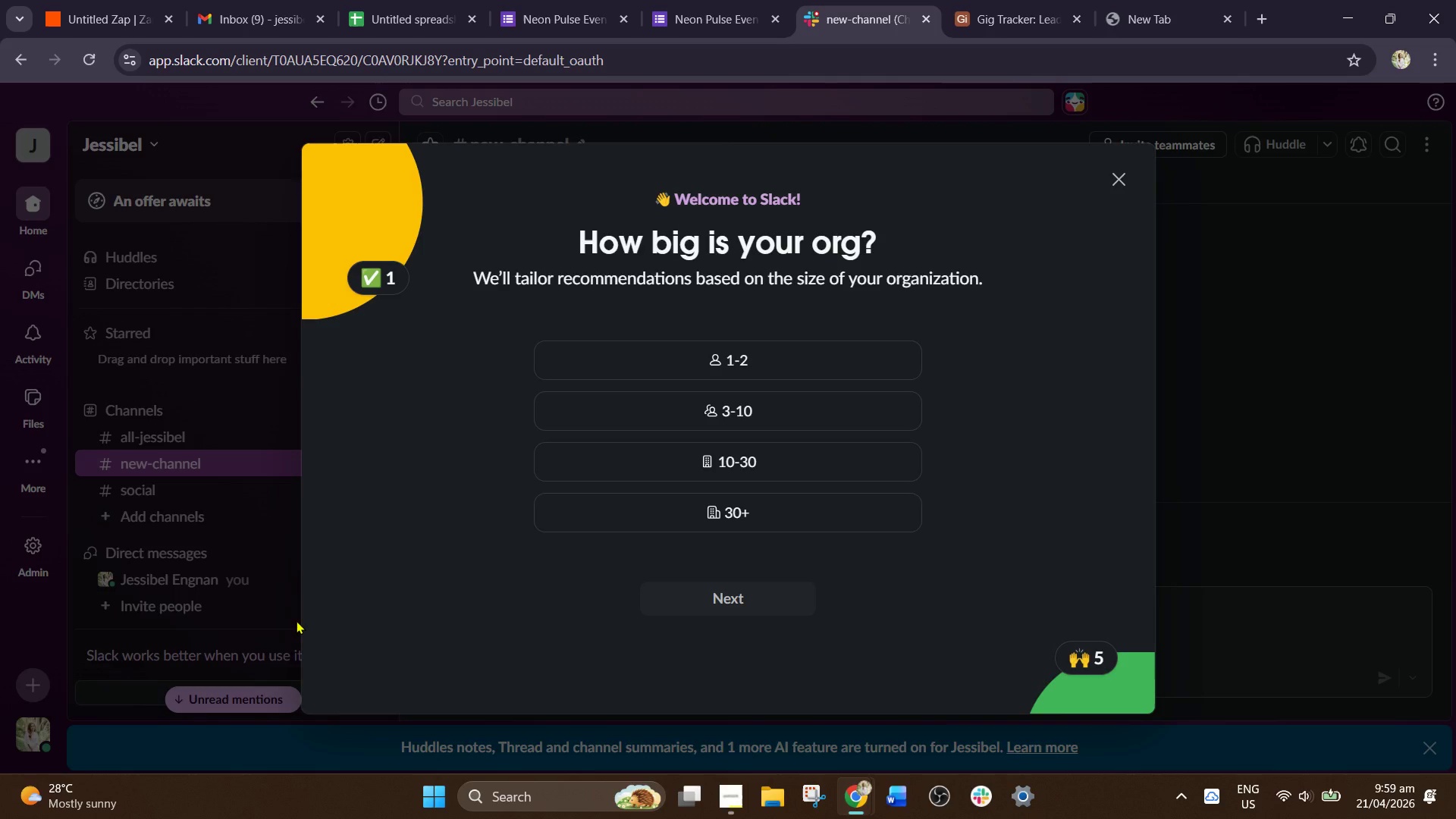 
wait(24.32)
 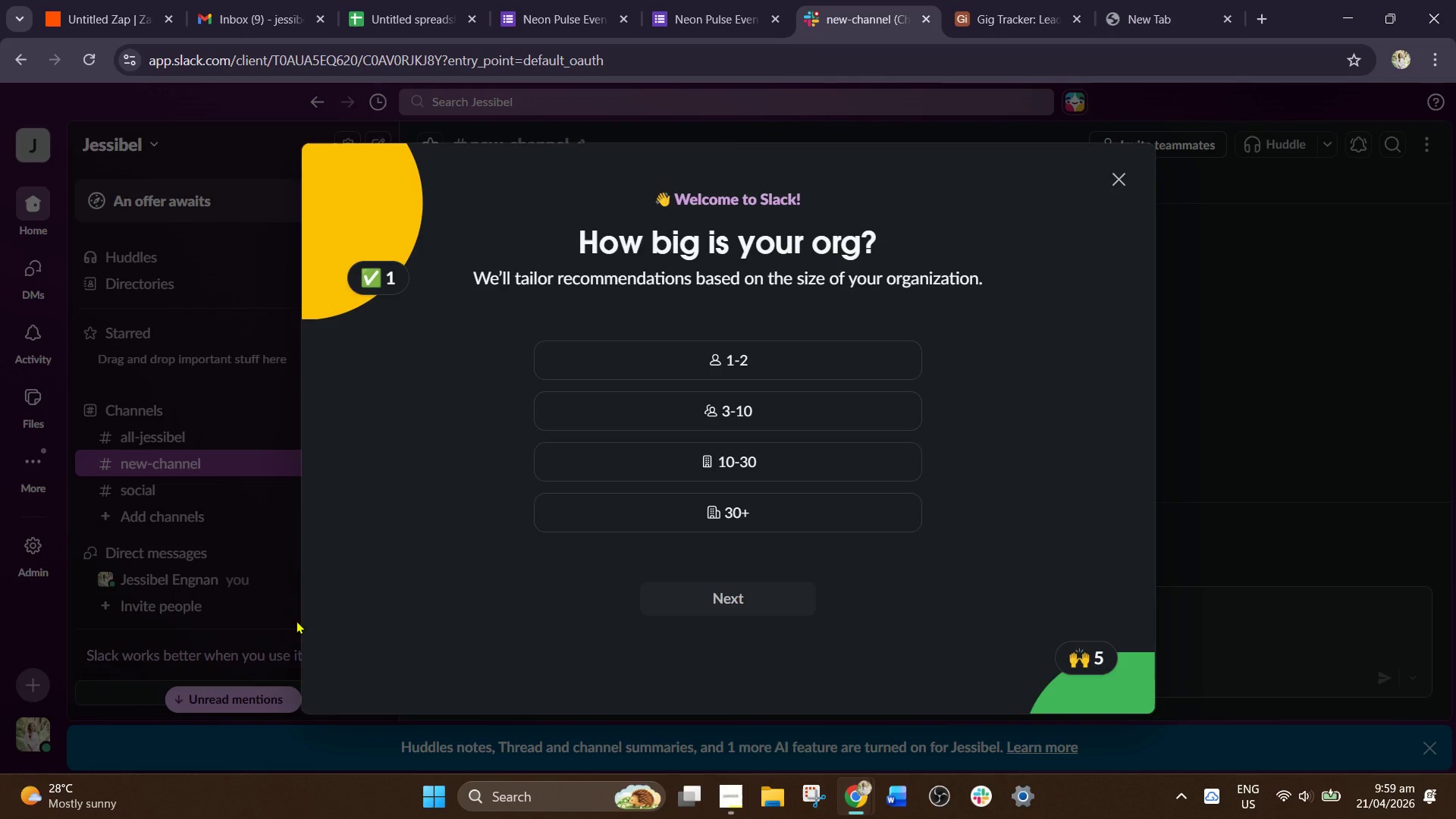 
double_click([732, 612])
 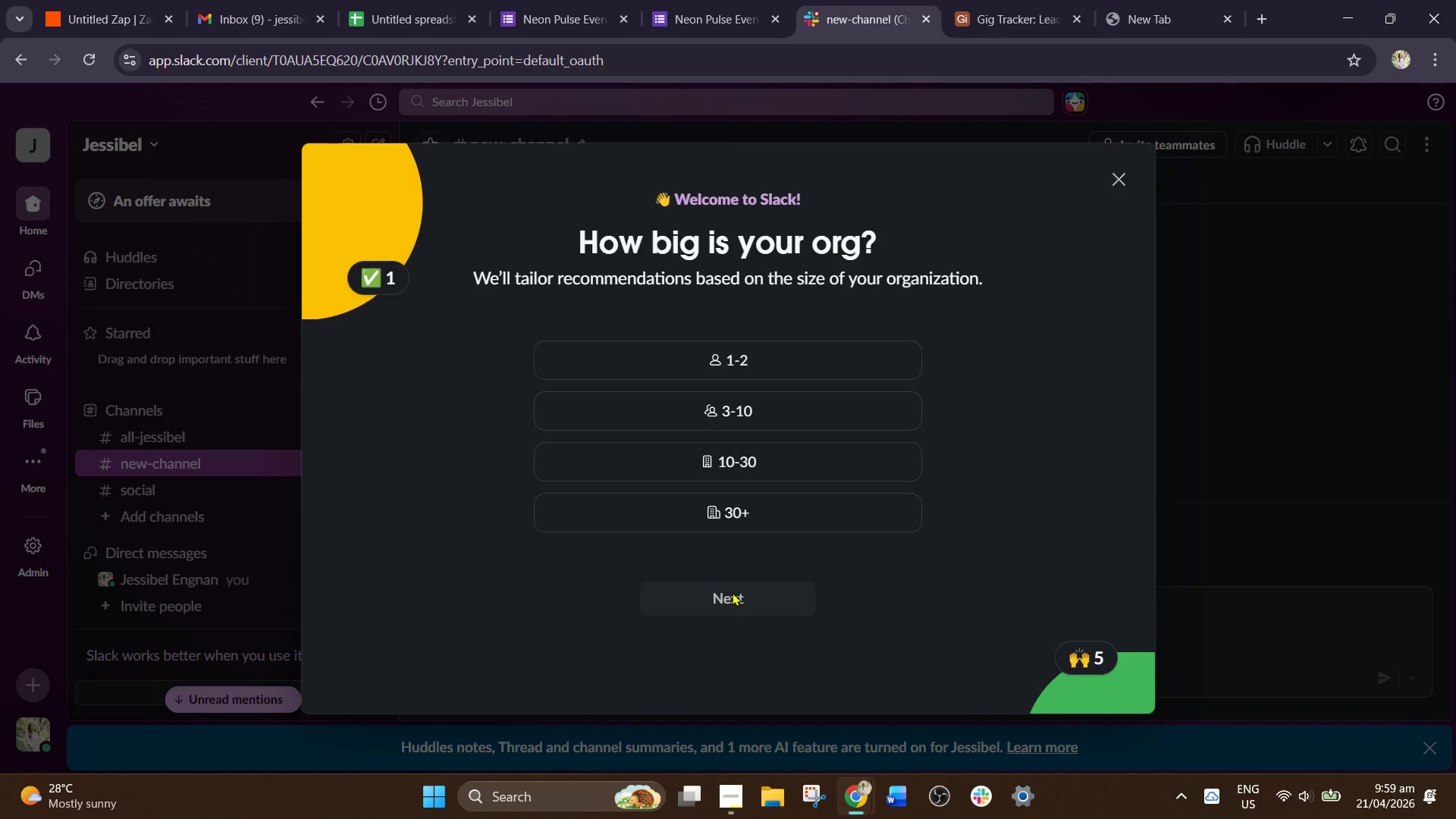 
triple_click([732, 592])
 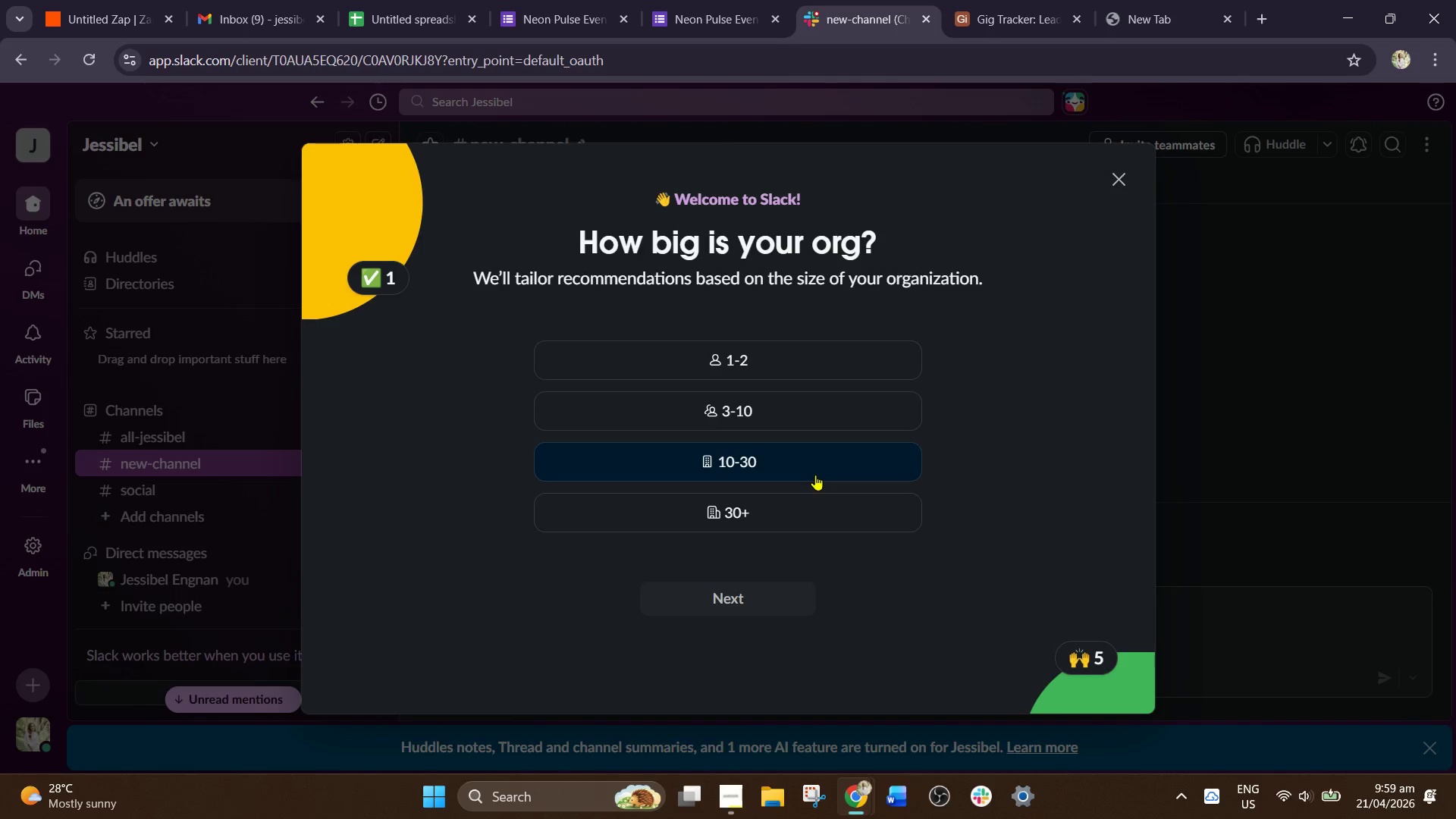 
left_click([815, 475])
 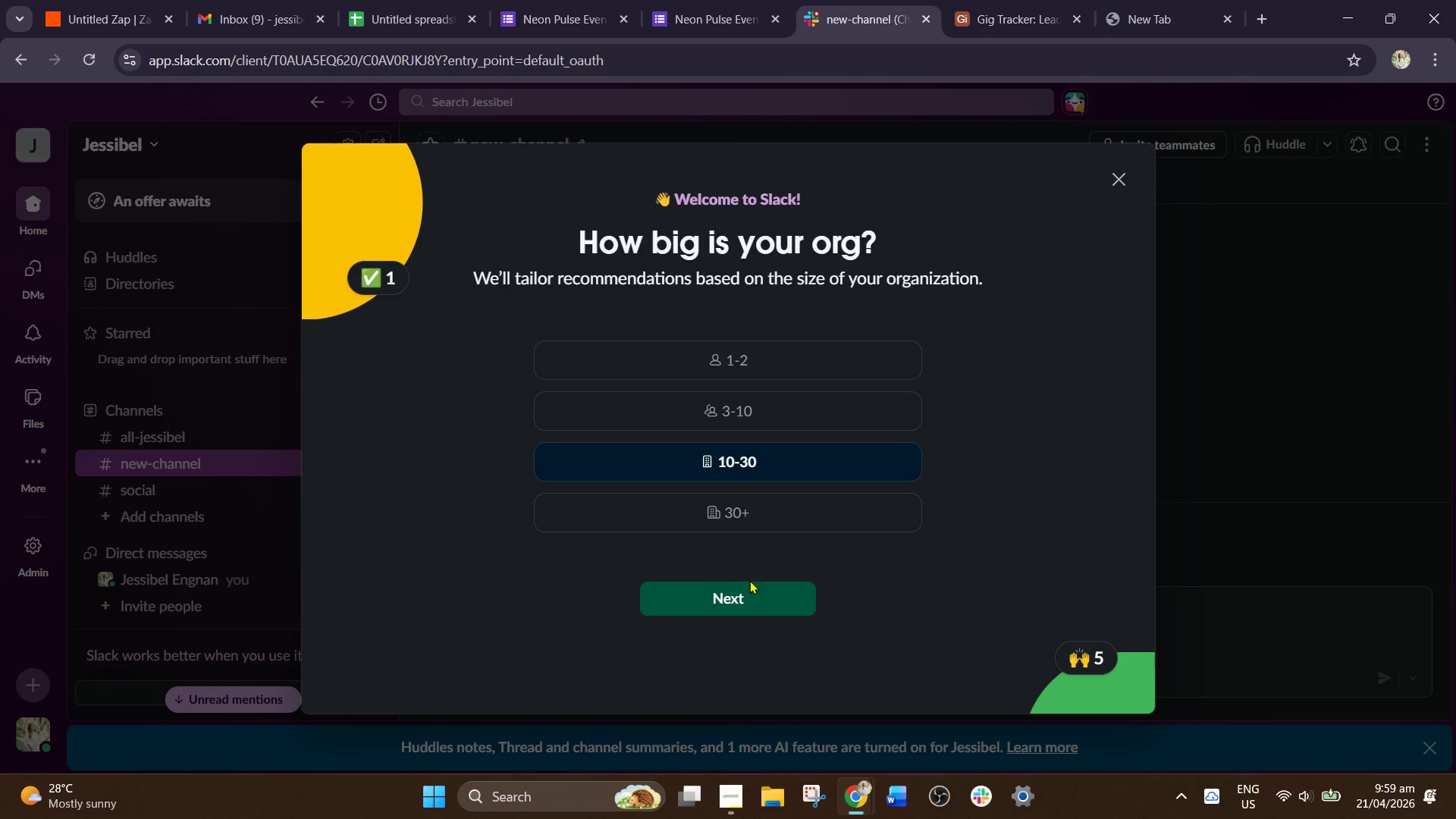 
left_click([741, 592])
 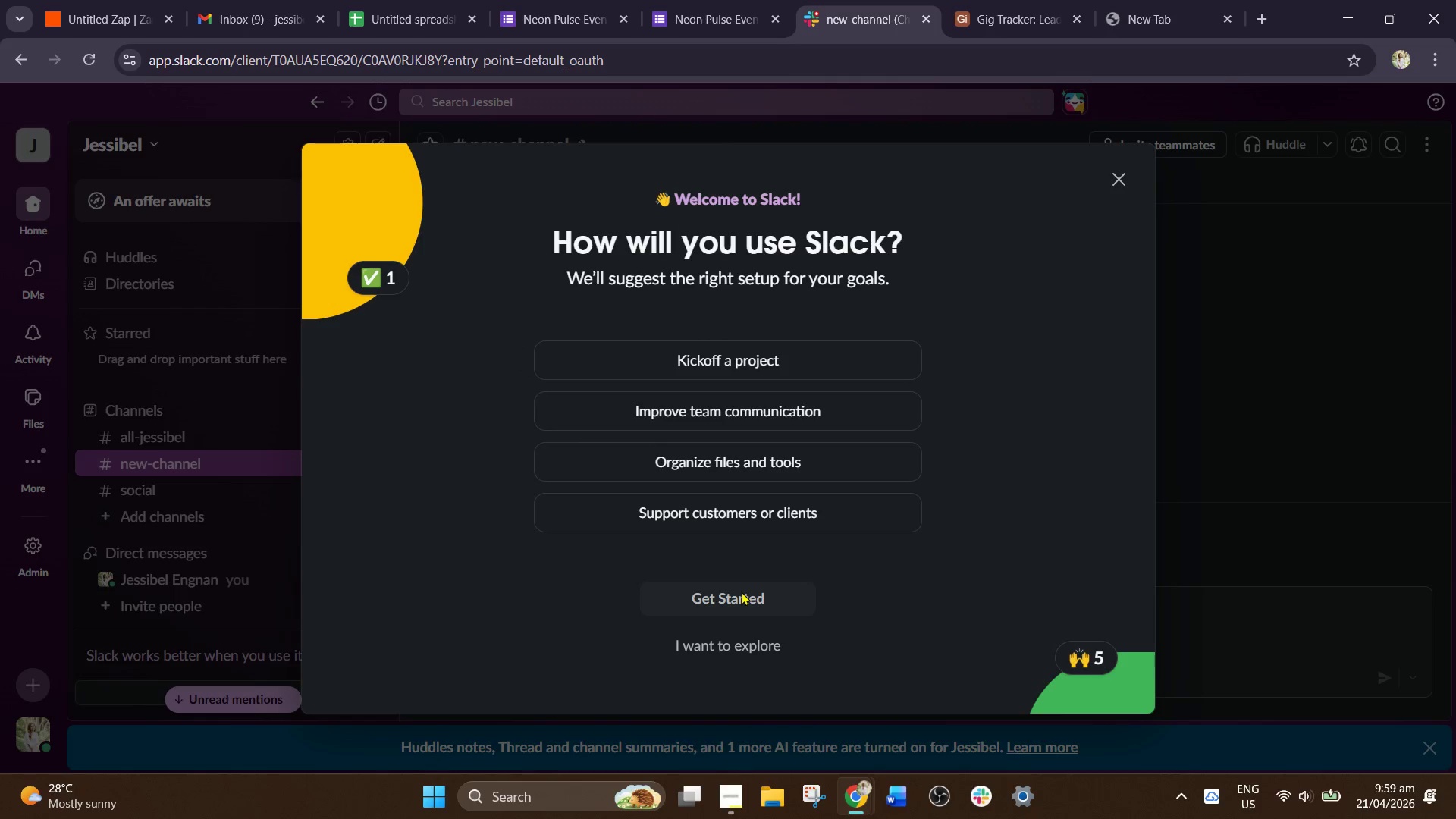 
left_click([755, 597])
 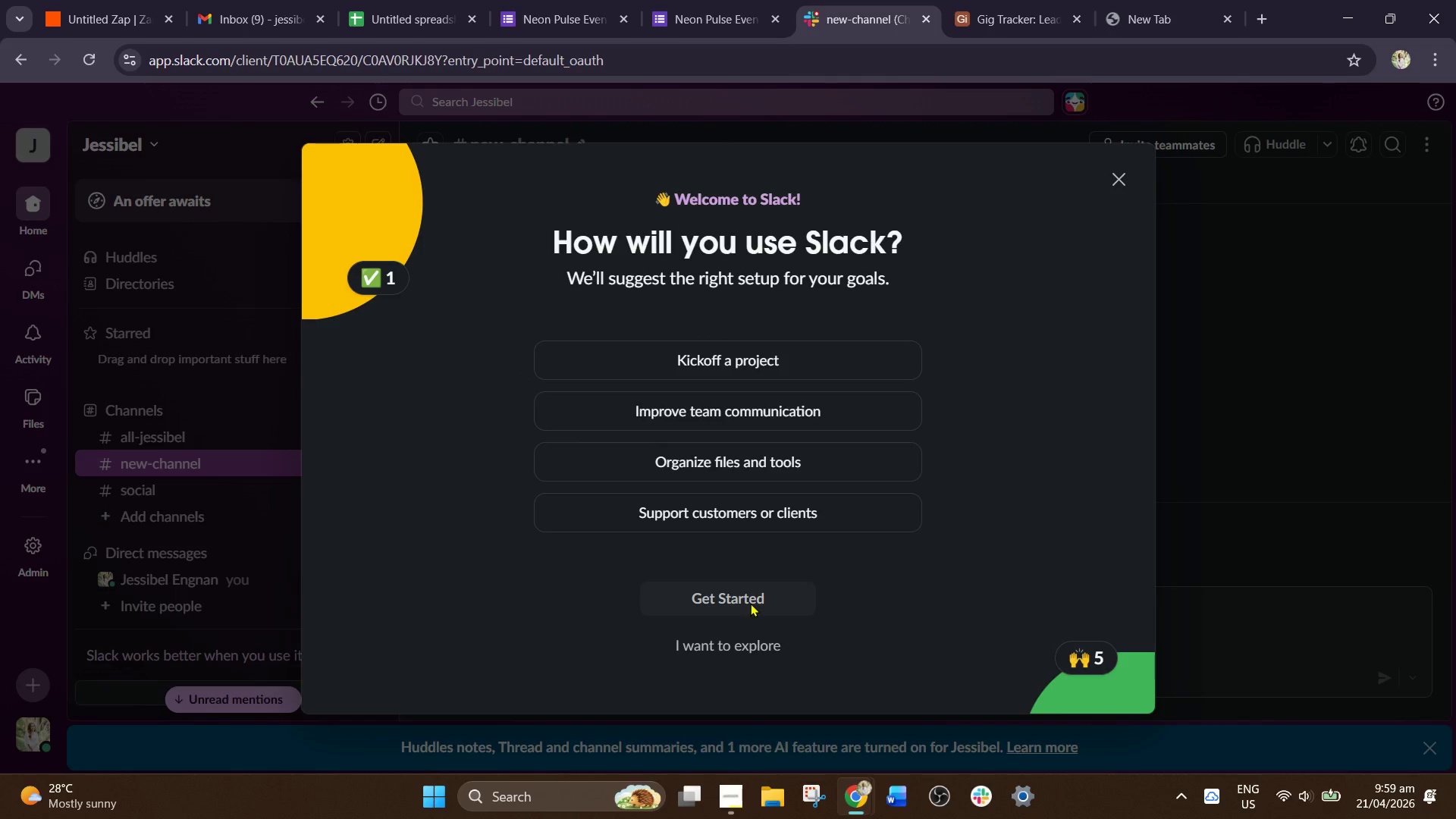 
left_click([750, 603])
 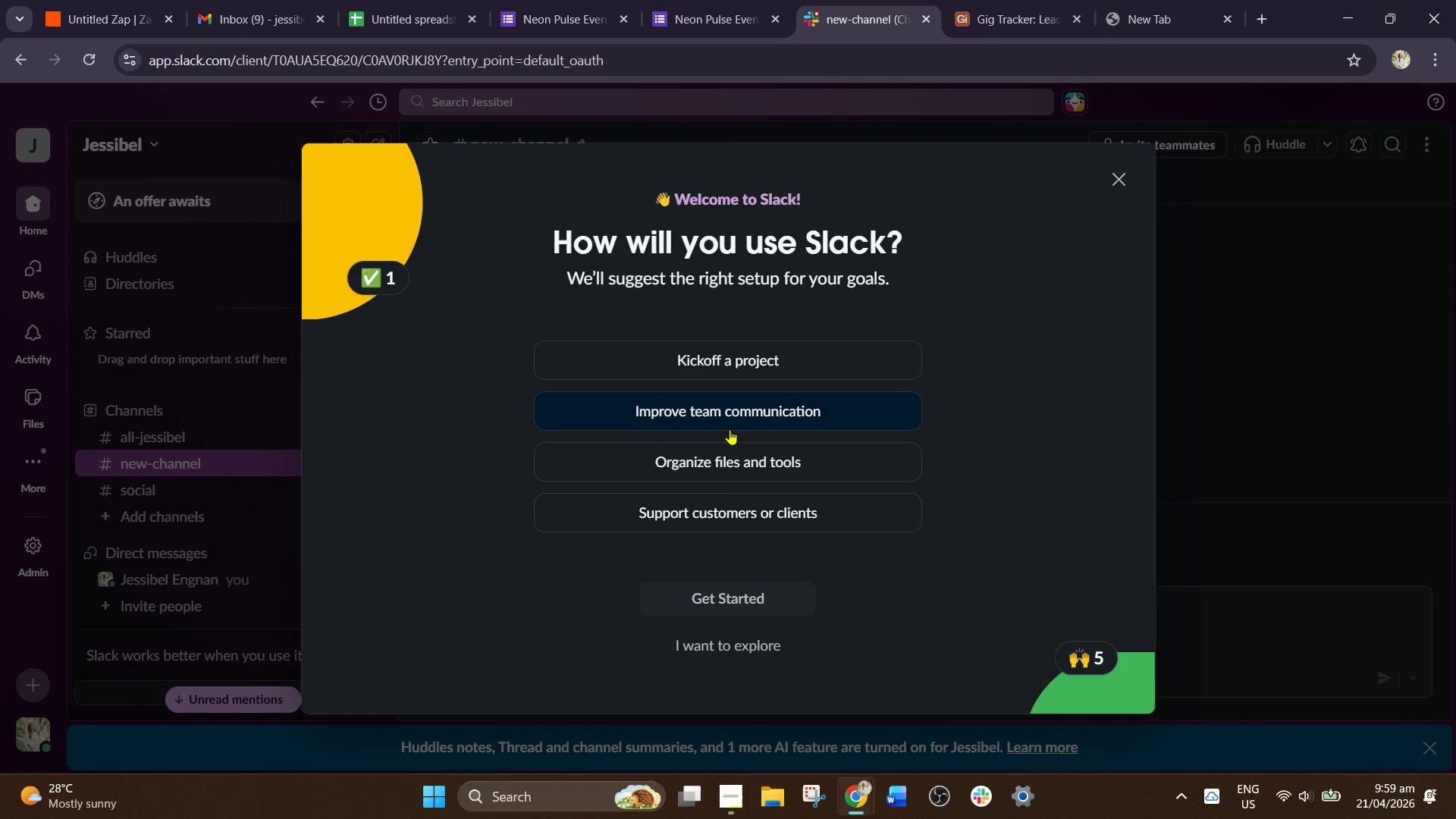 
left_click_drag(start_coordinate=[730, 429], to_coordinate=[733, 429])
 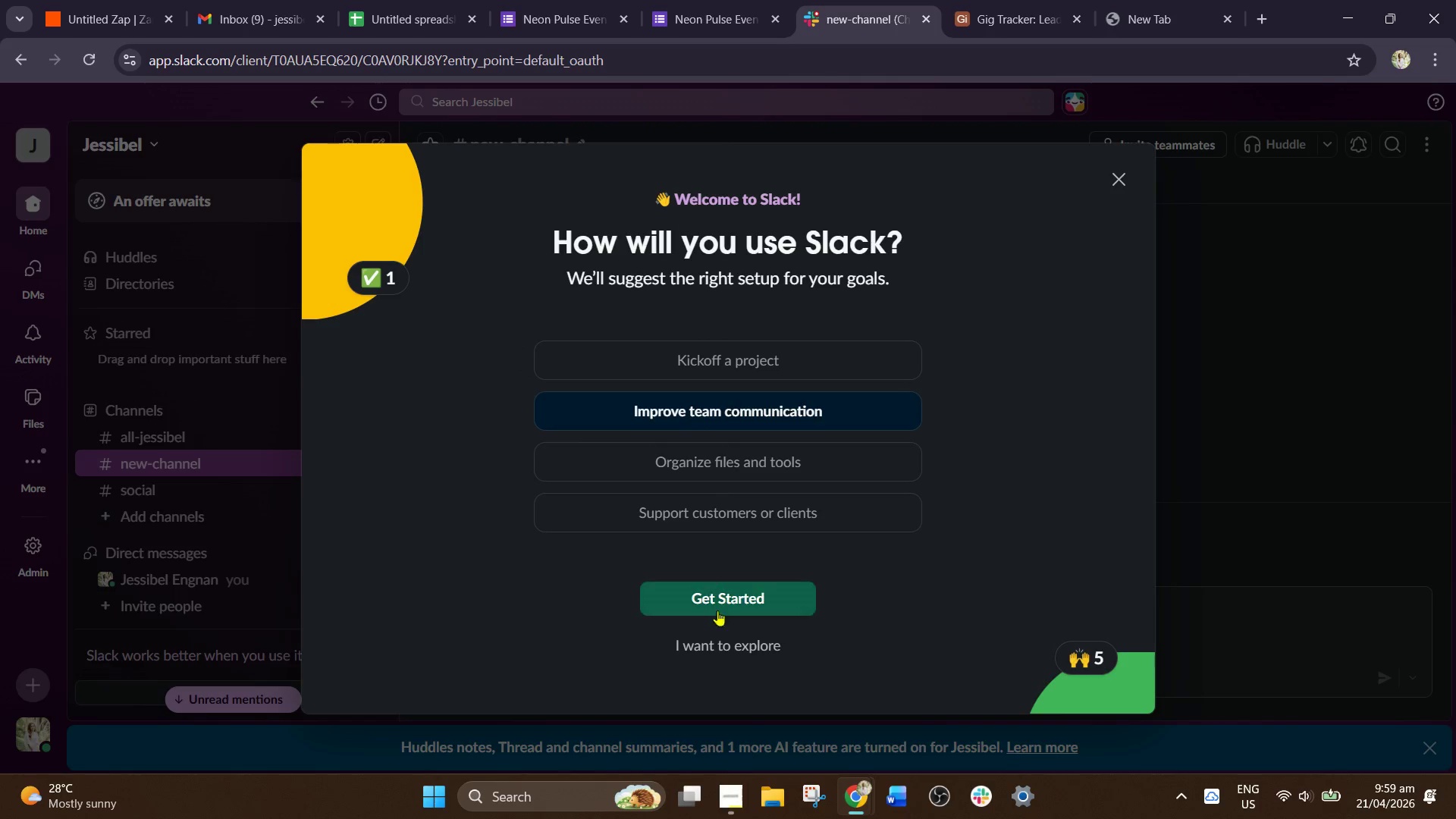 
left_click([717, 617])
 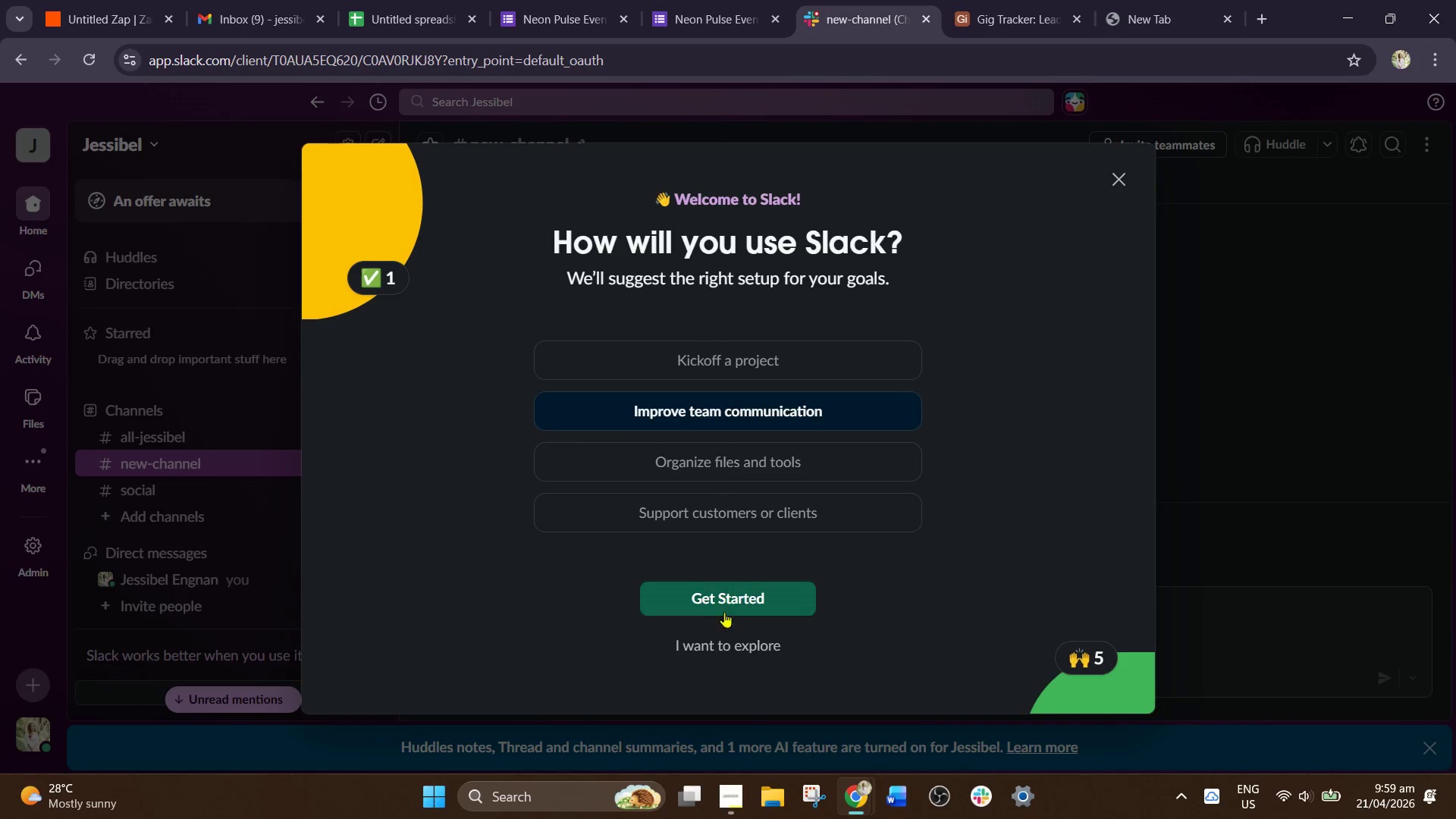 
left_click([726, 609])
 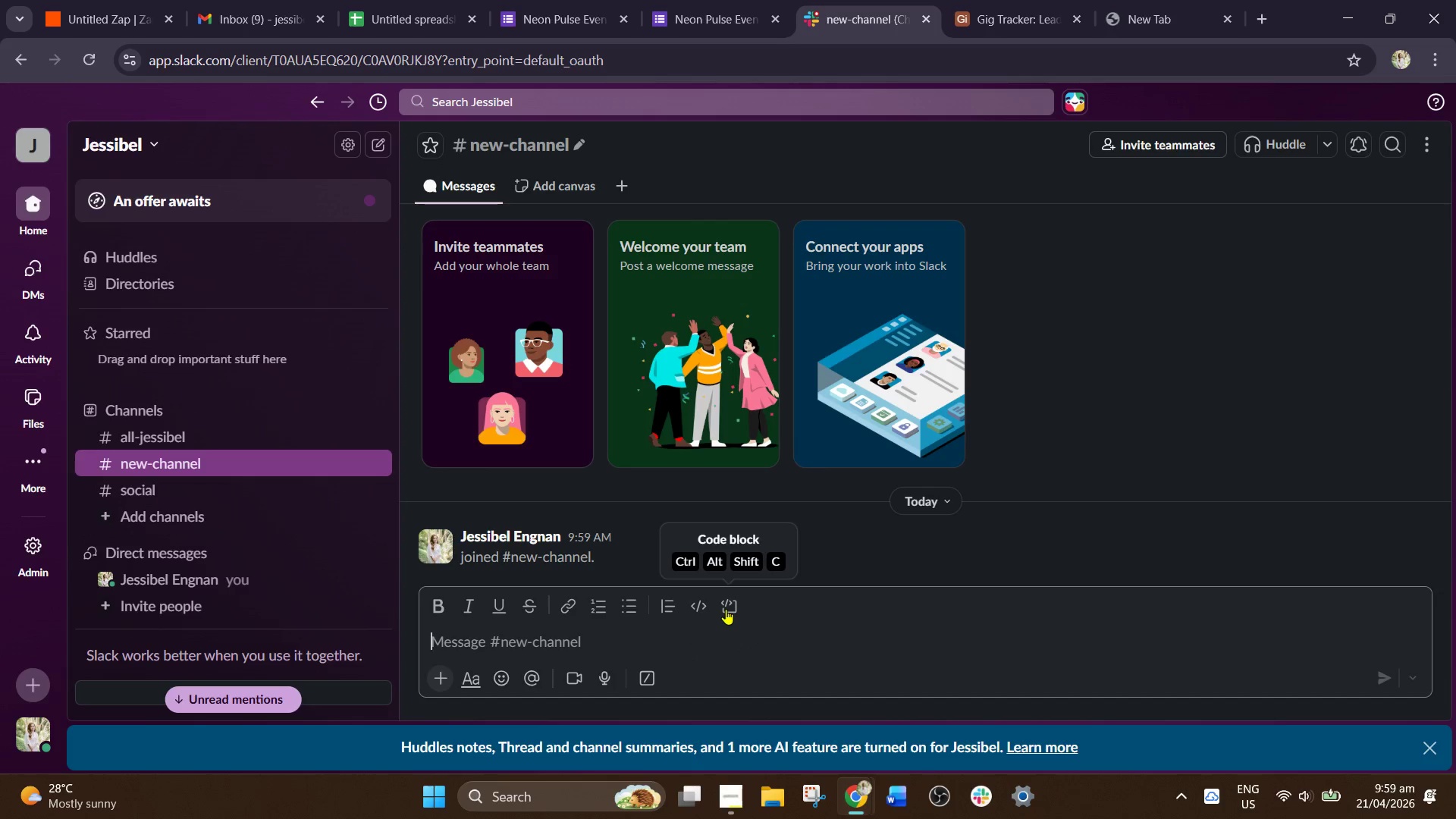 
mouse_move([663, 580])
 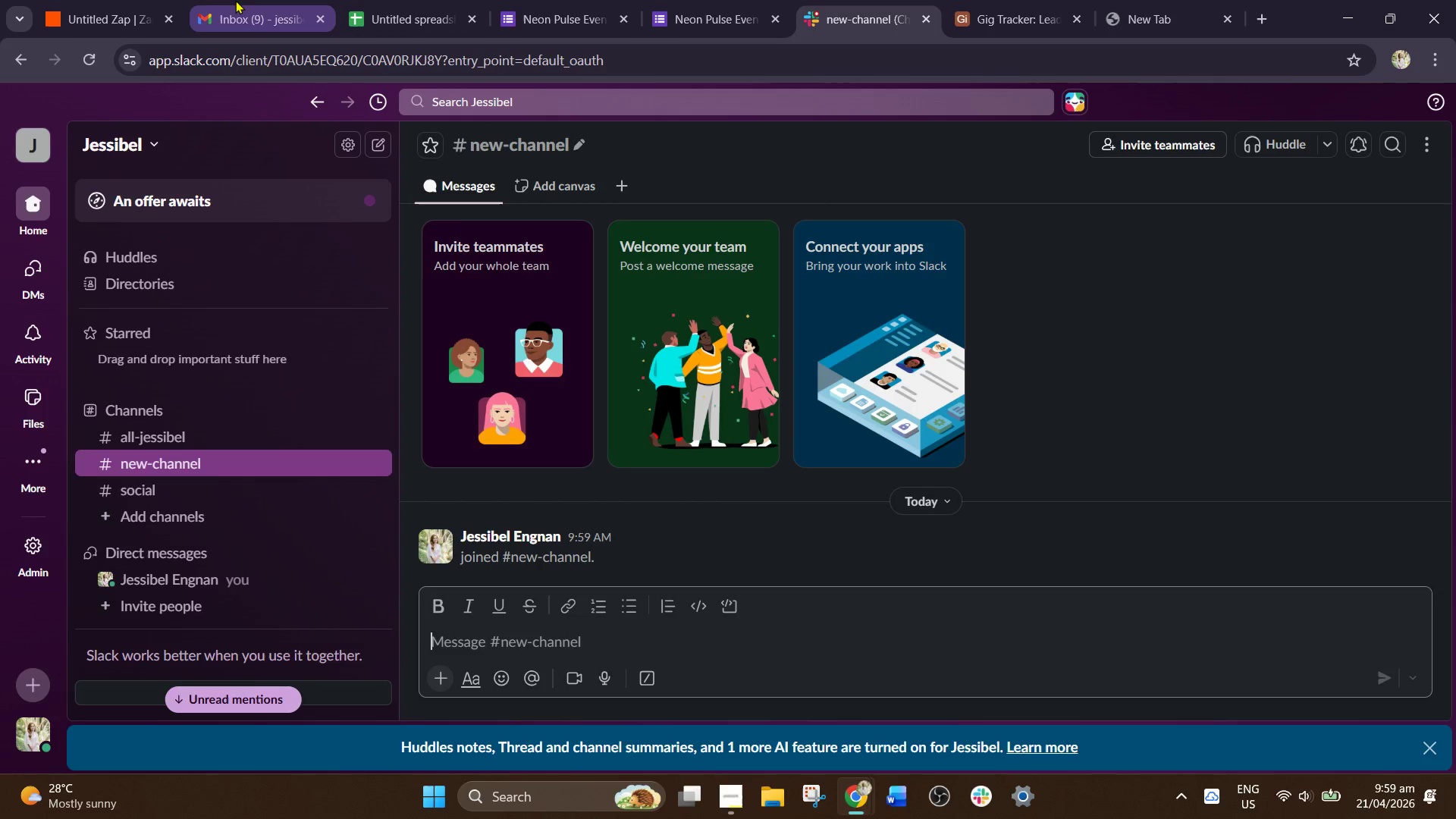 
mouse_move([171, 7])
 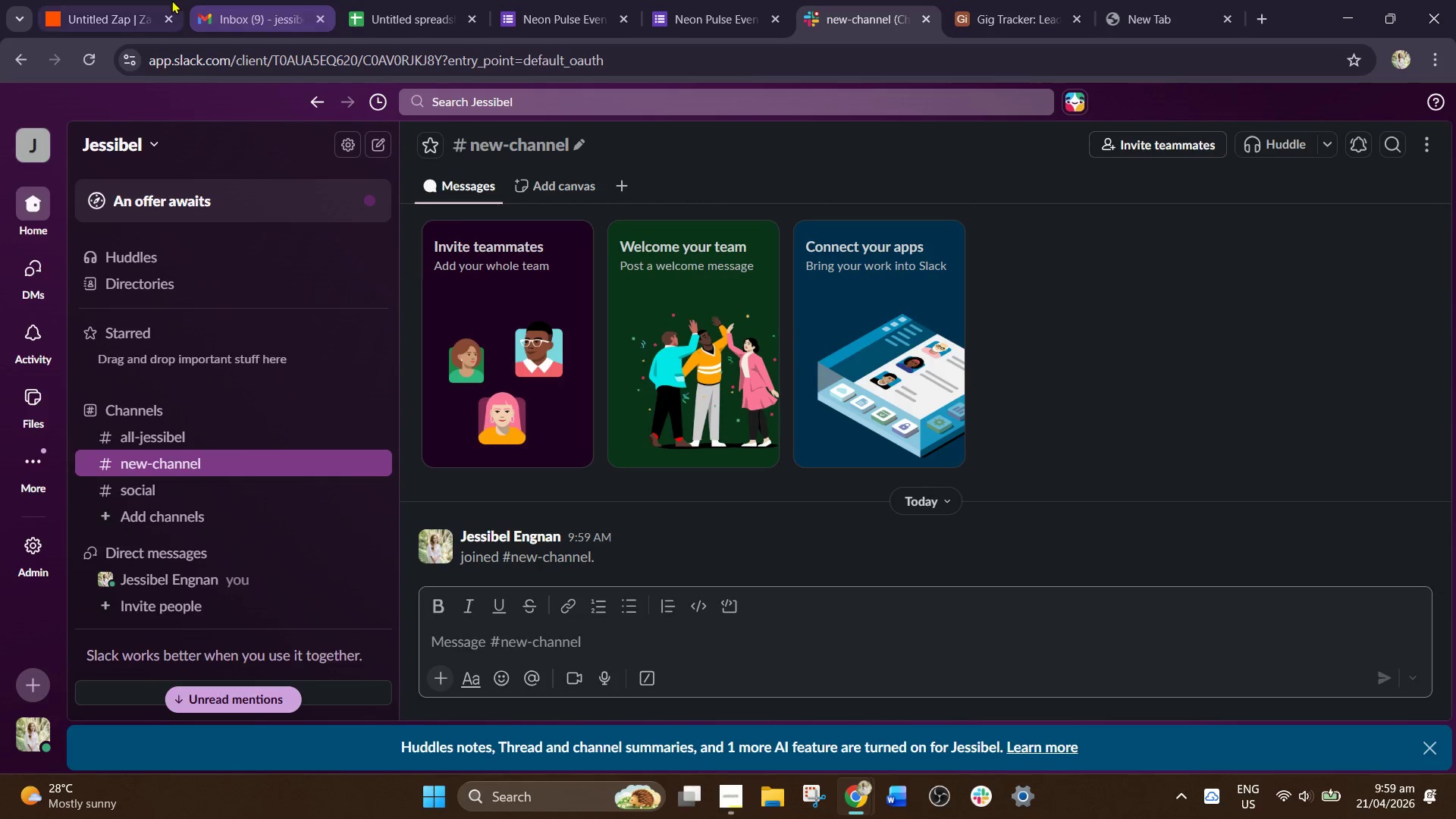 
left_click([129, 0])
 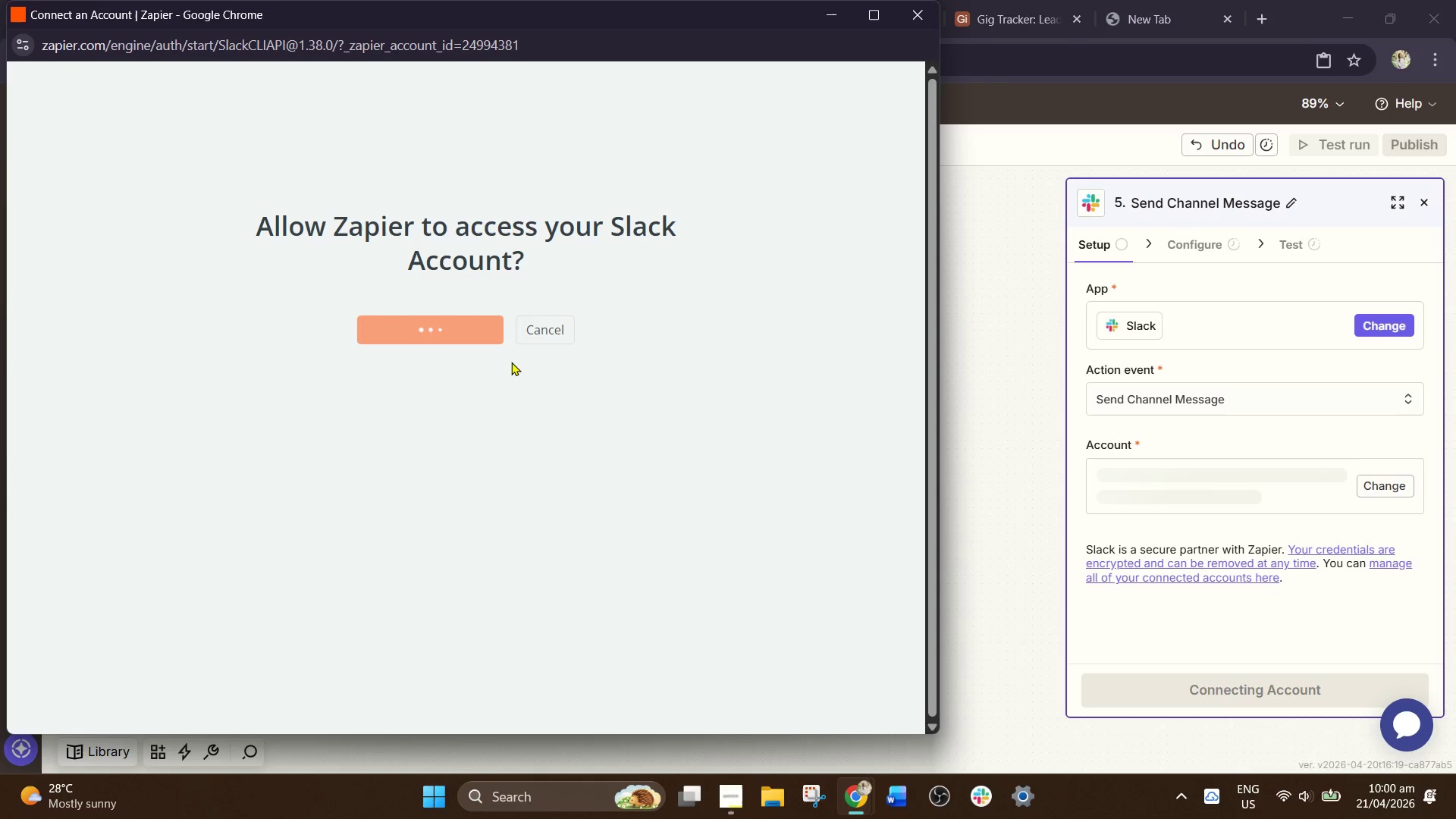 
wait(25.3)
 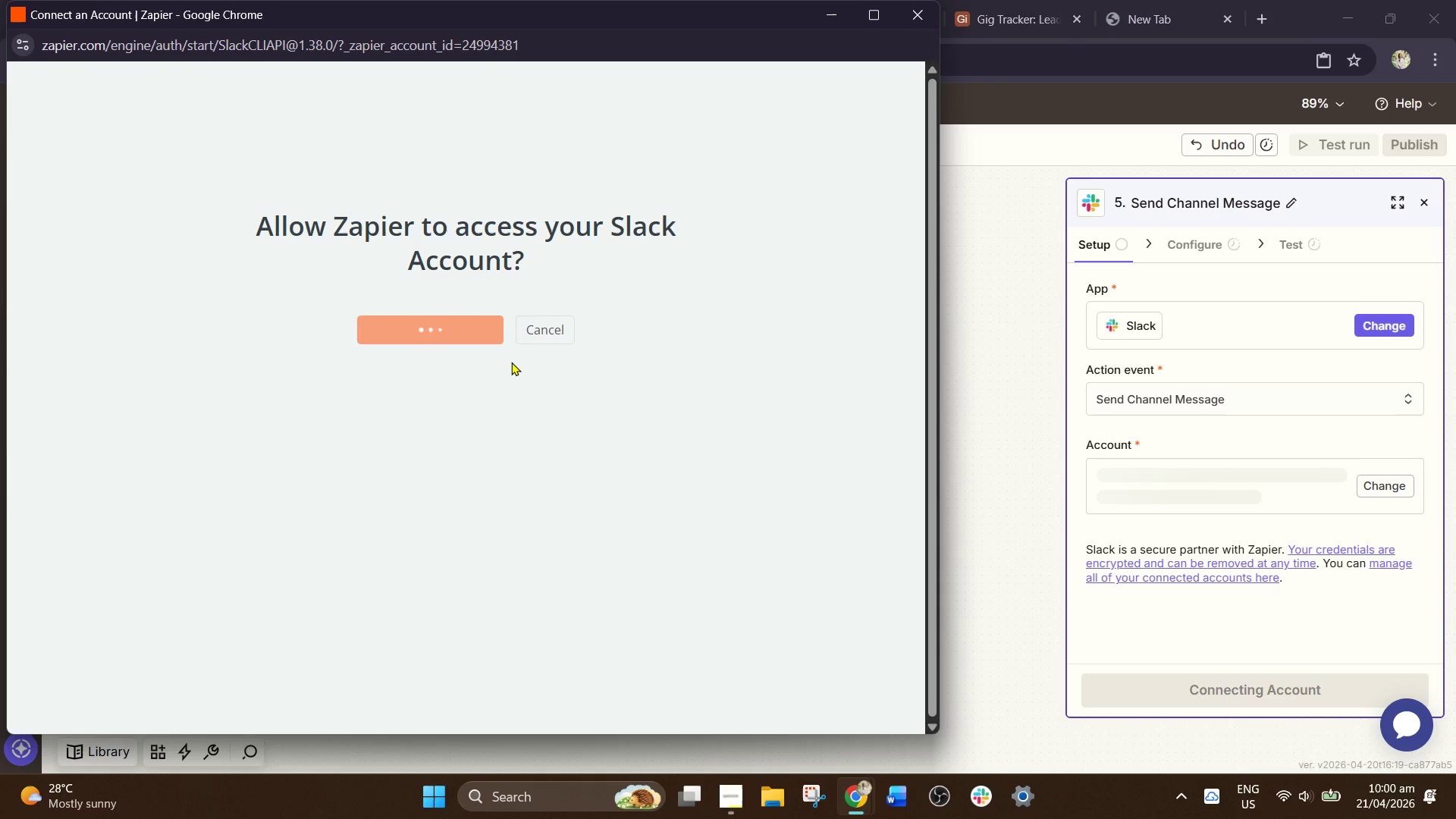 
mouse_move([505, 344])